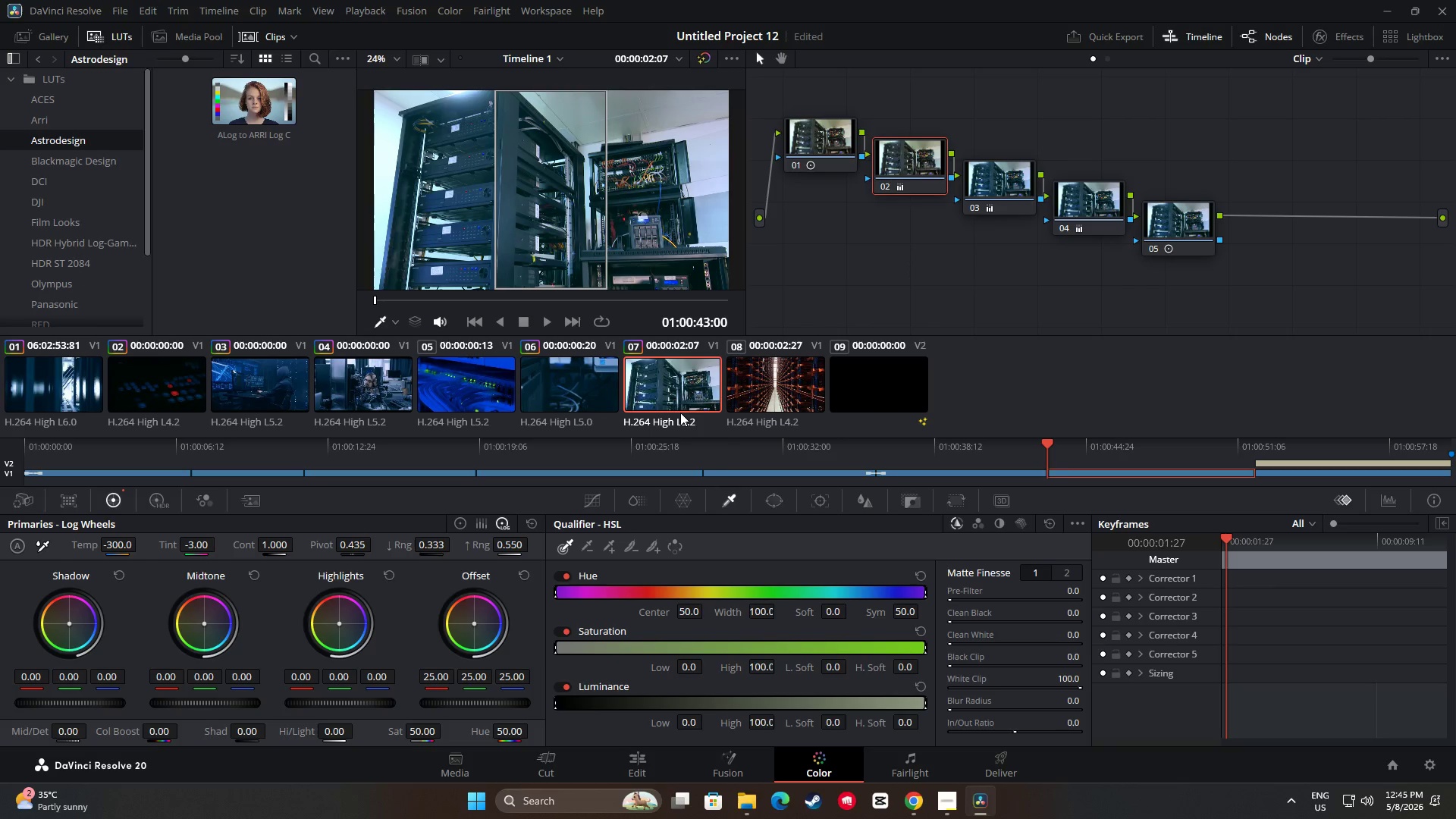 
wait(6.19)
 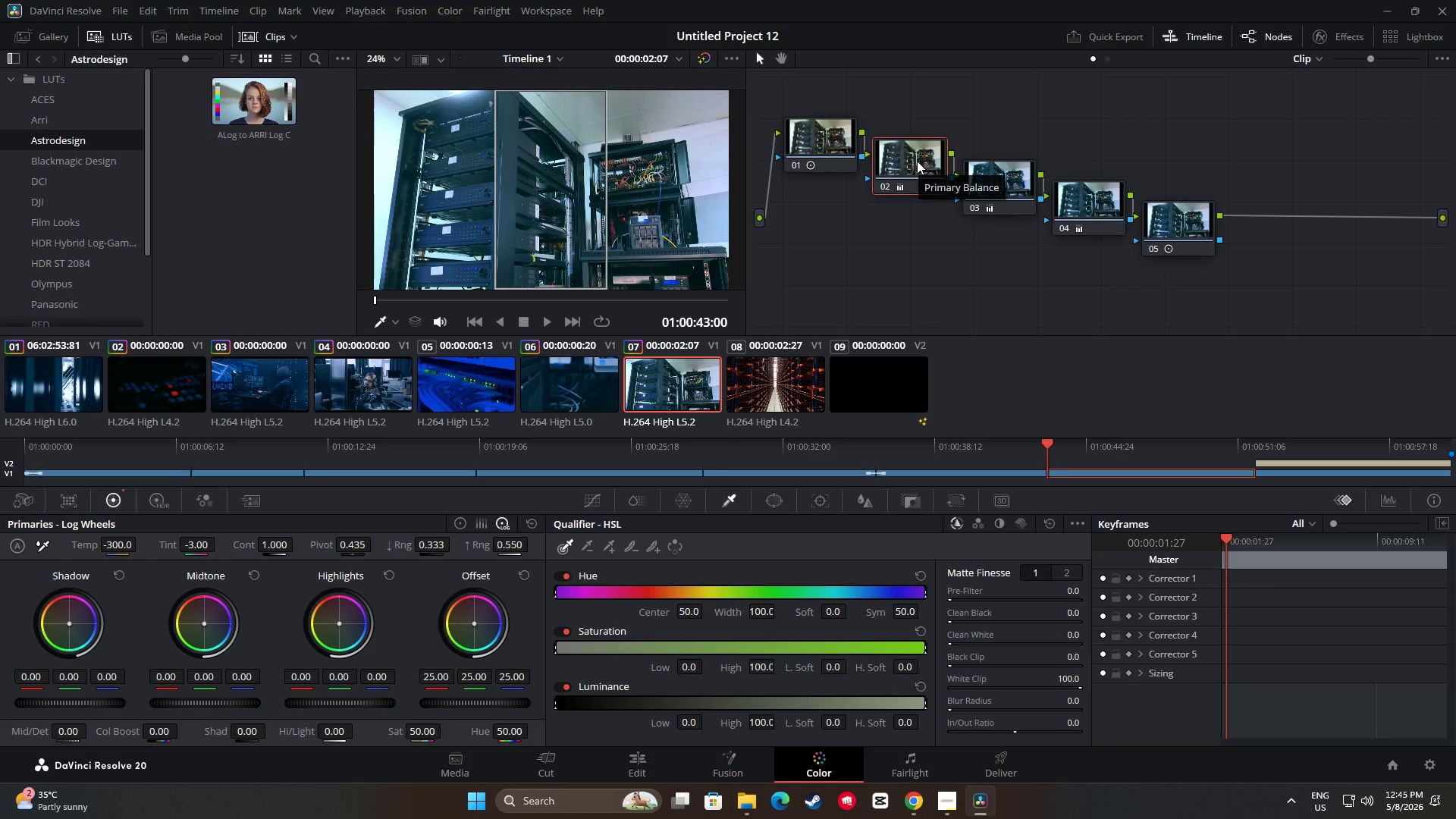 
middle_click([677, 377])
 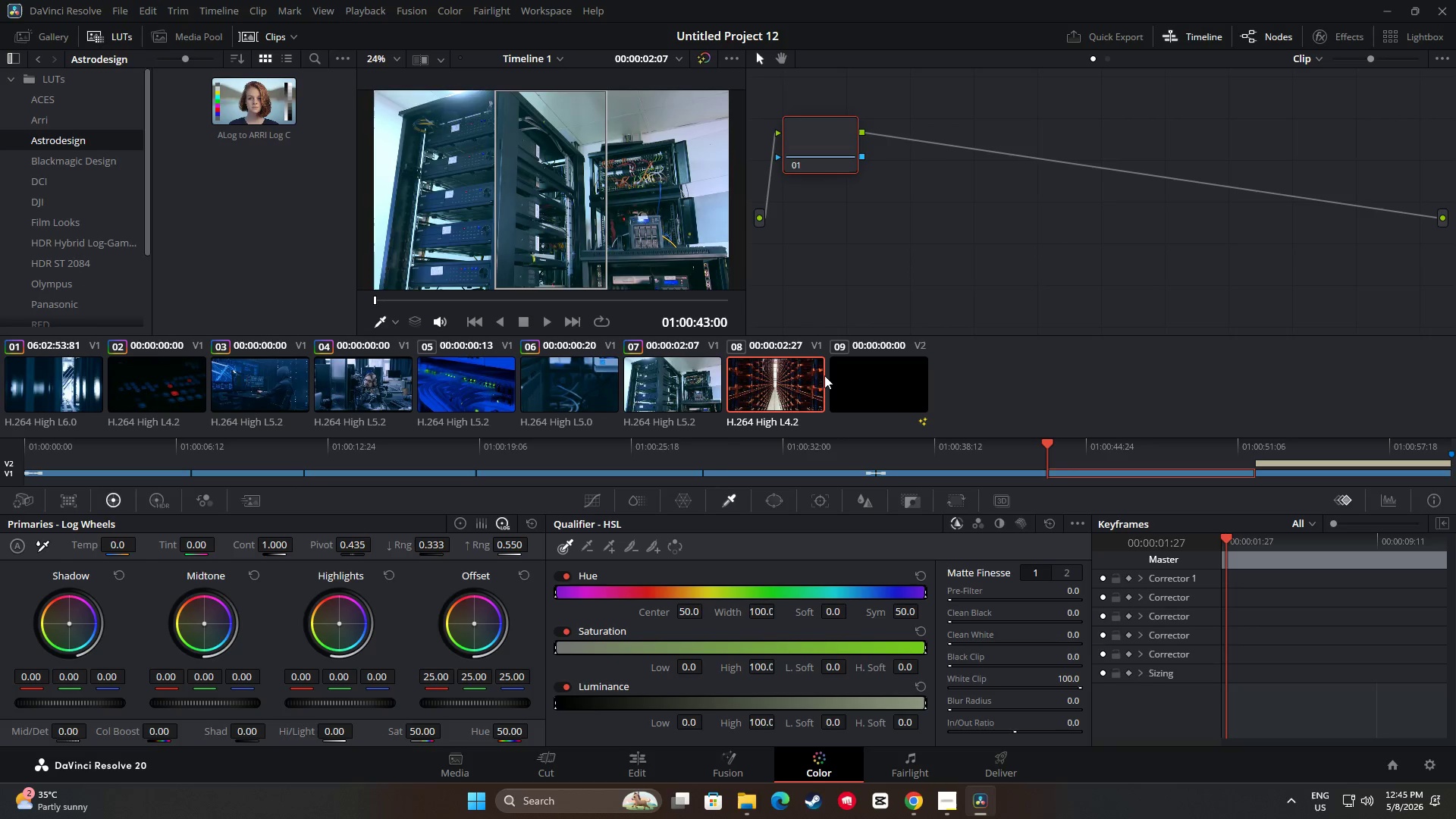 
double_click([1018, 211])
 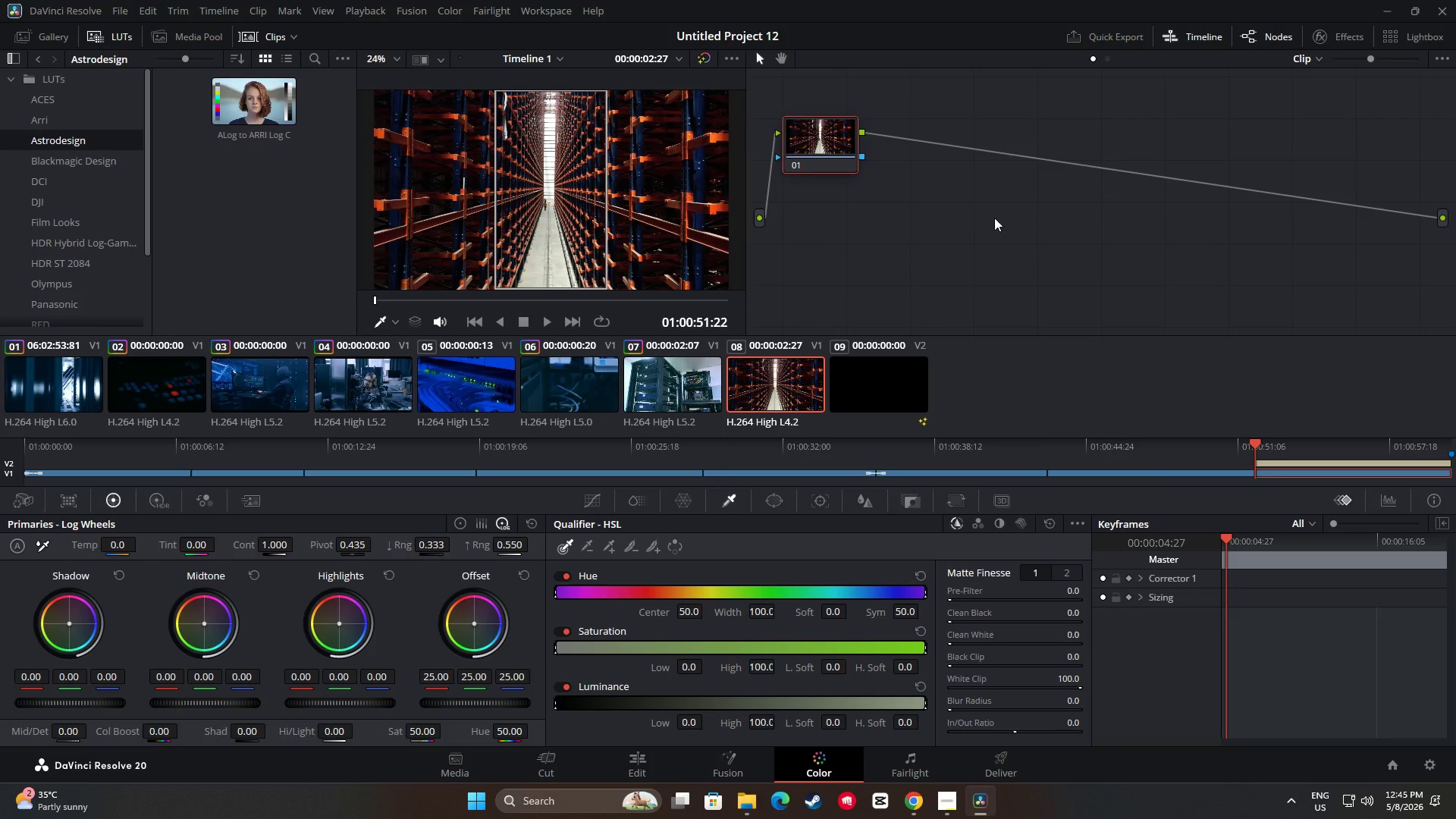 
key(Control+V)
 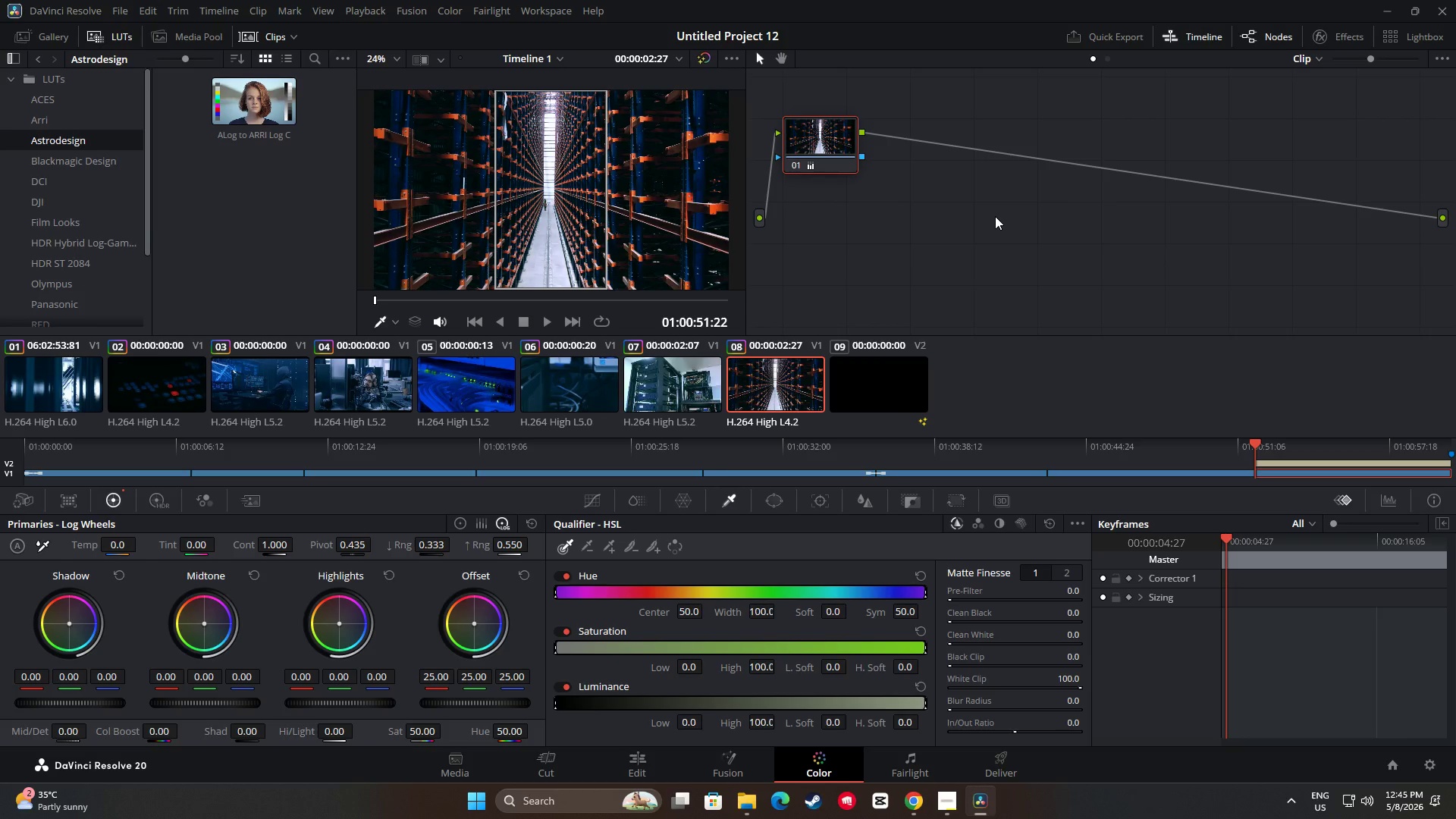 
key(Control+Z)
 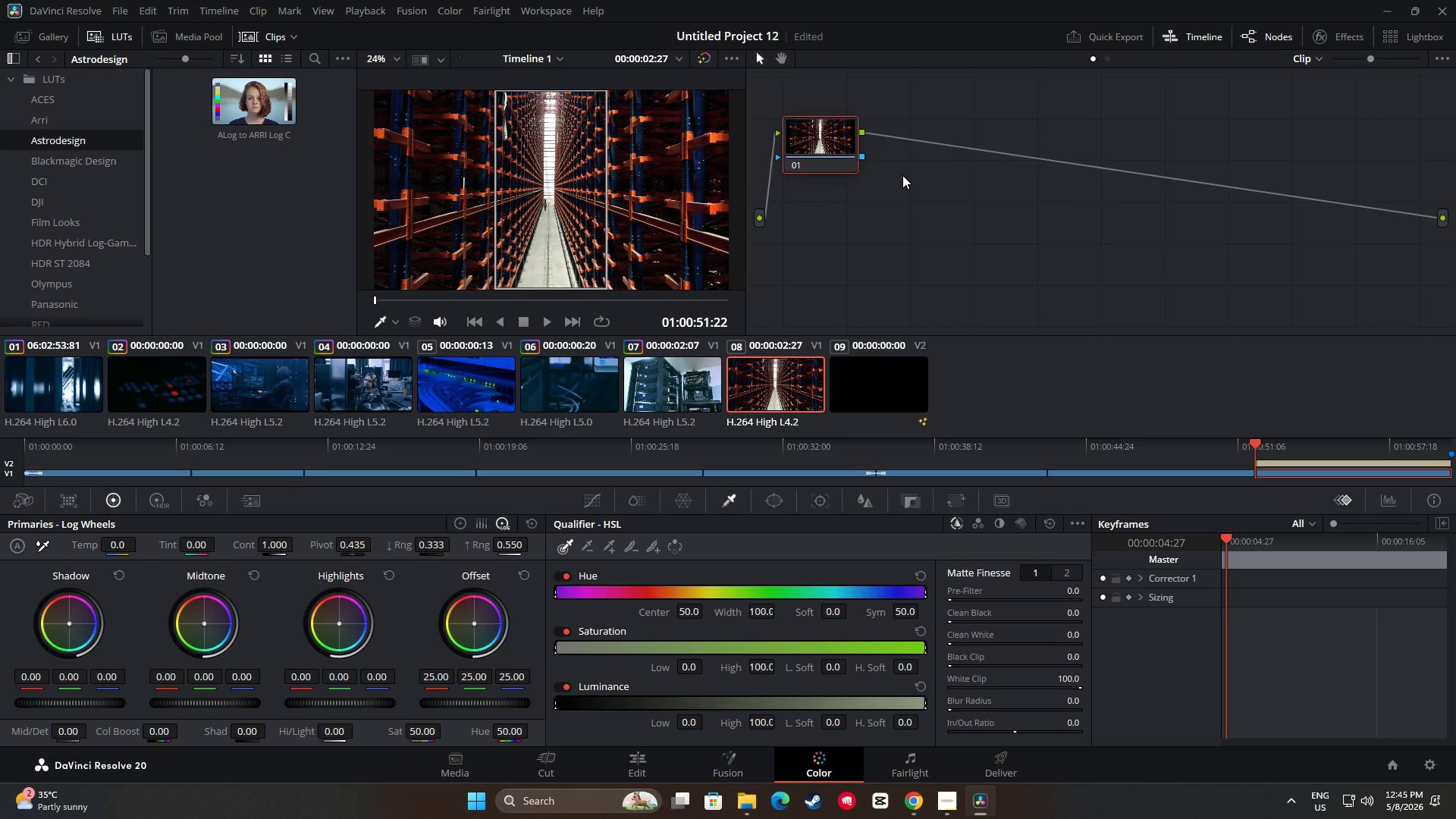 
key(Alt+S)
 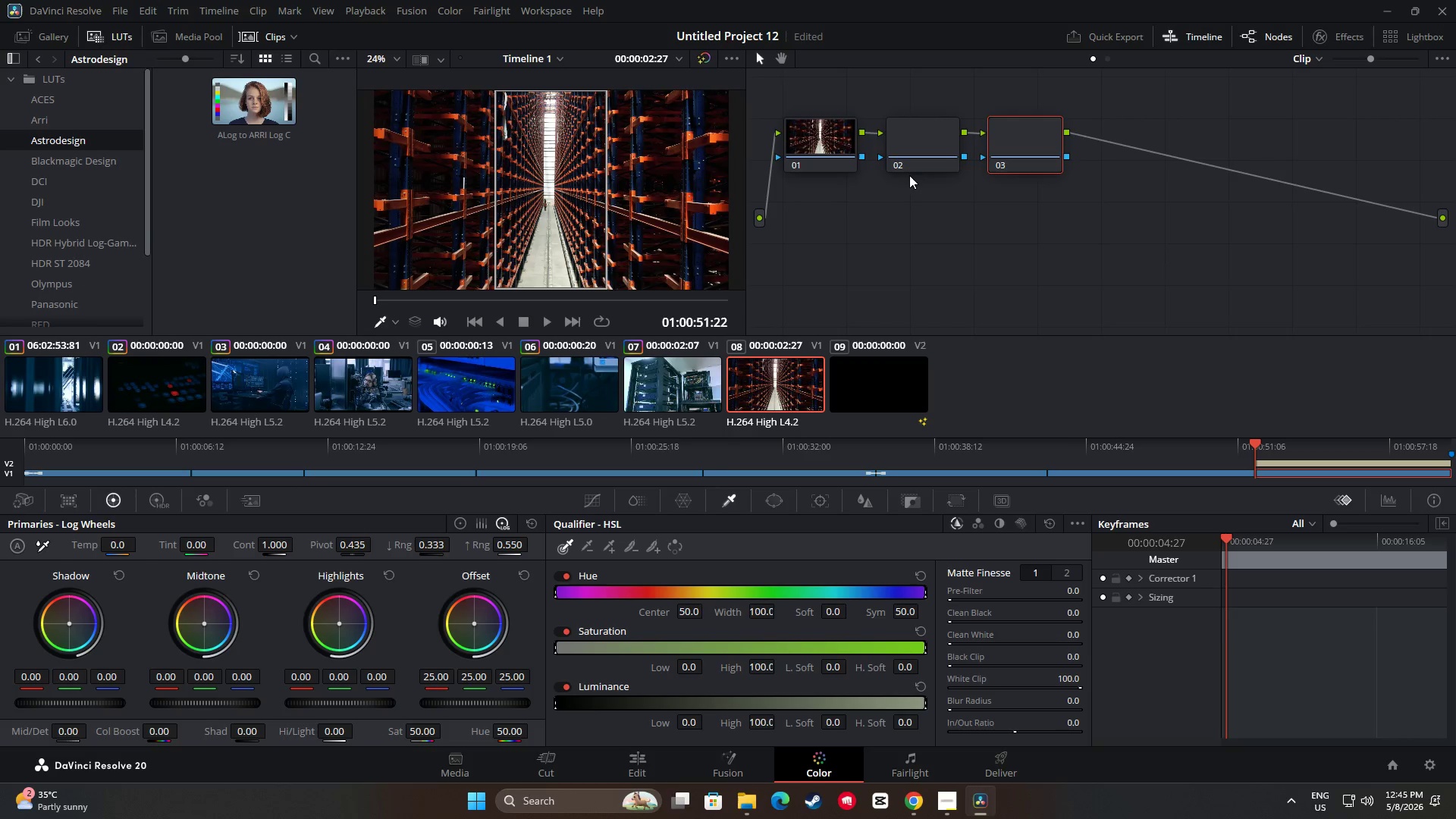 
key(Alt+S)
 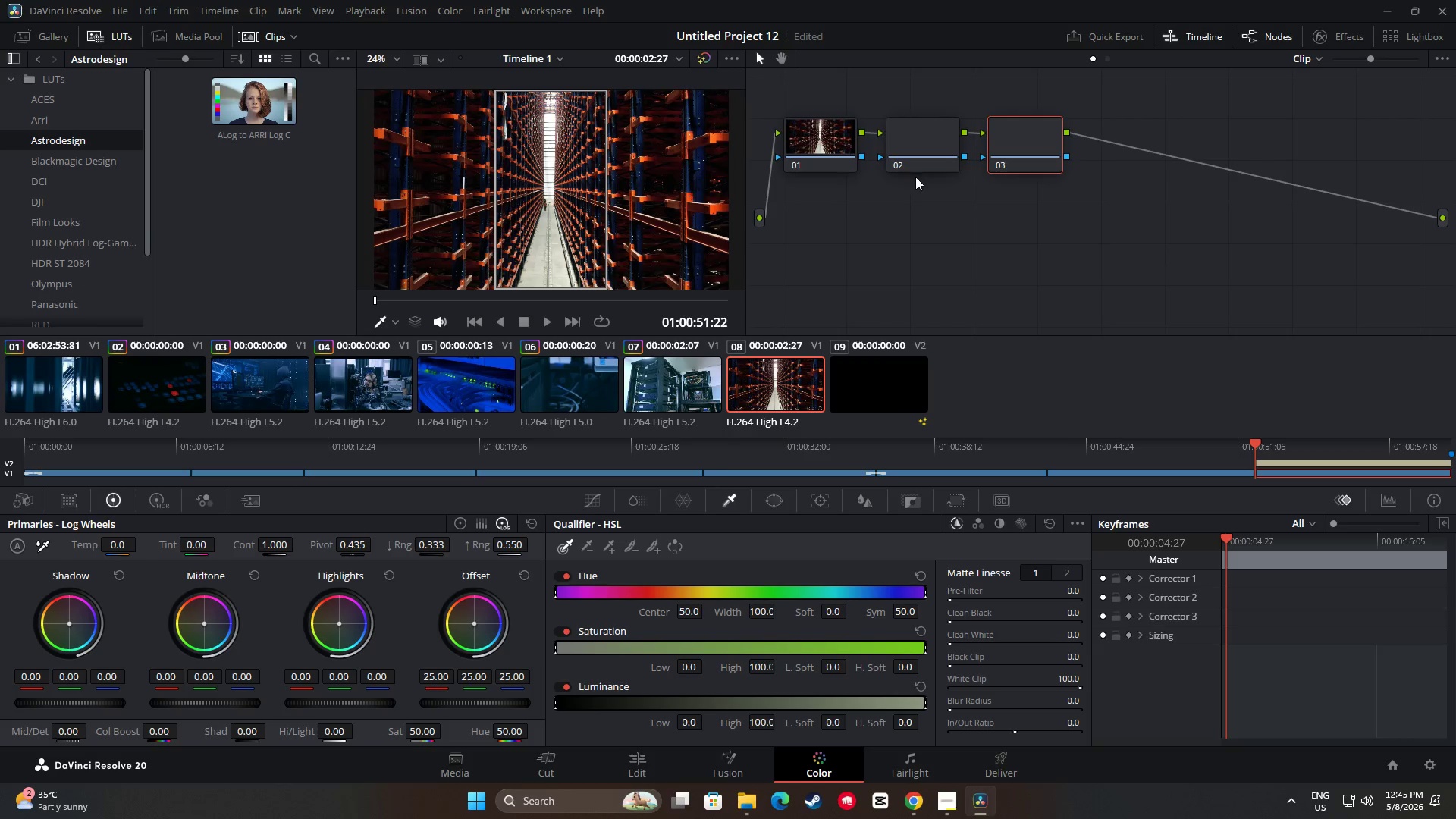 
key(Alt+S)
 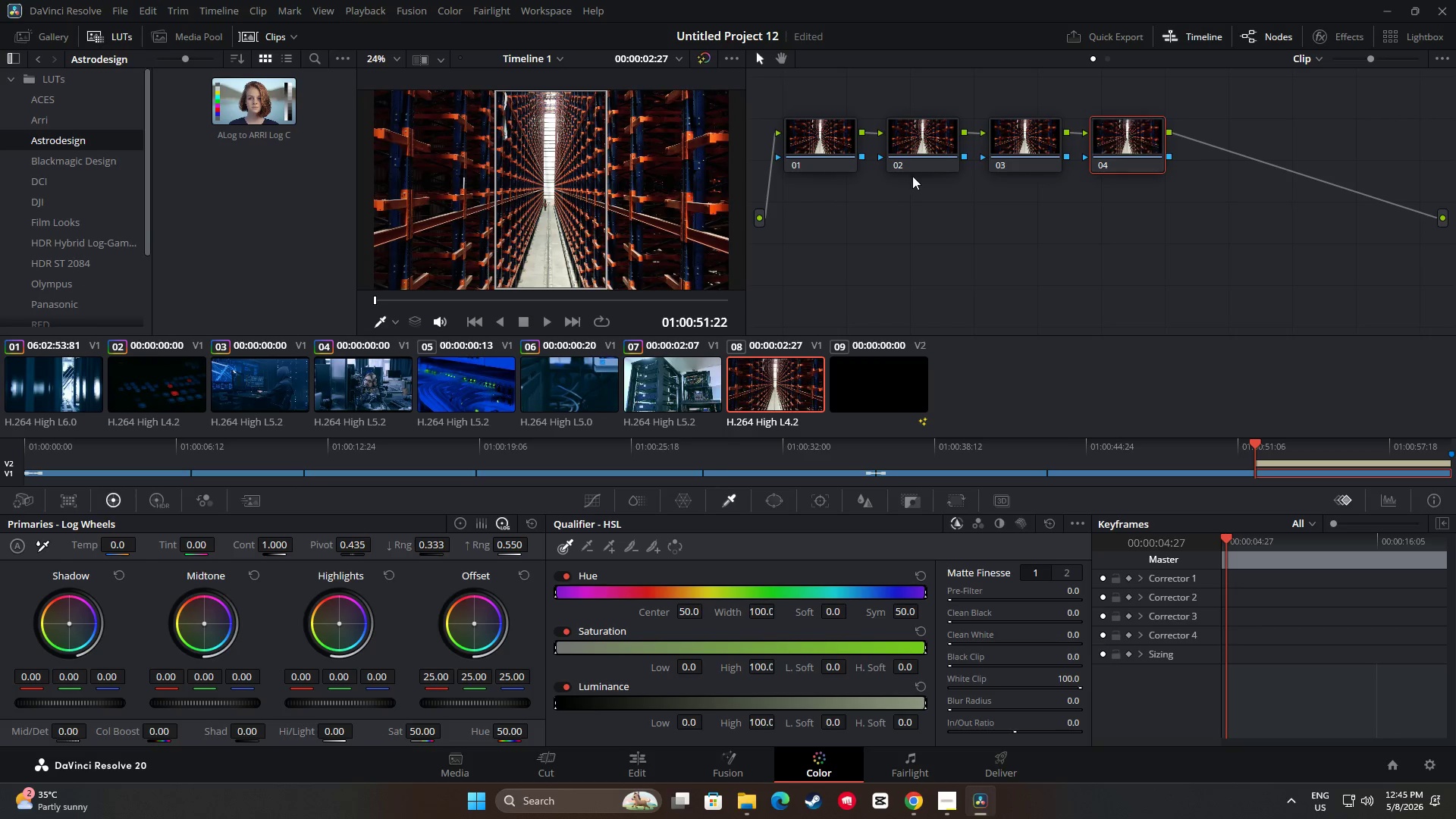 
key(Alt+AltLeft)
 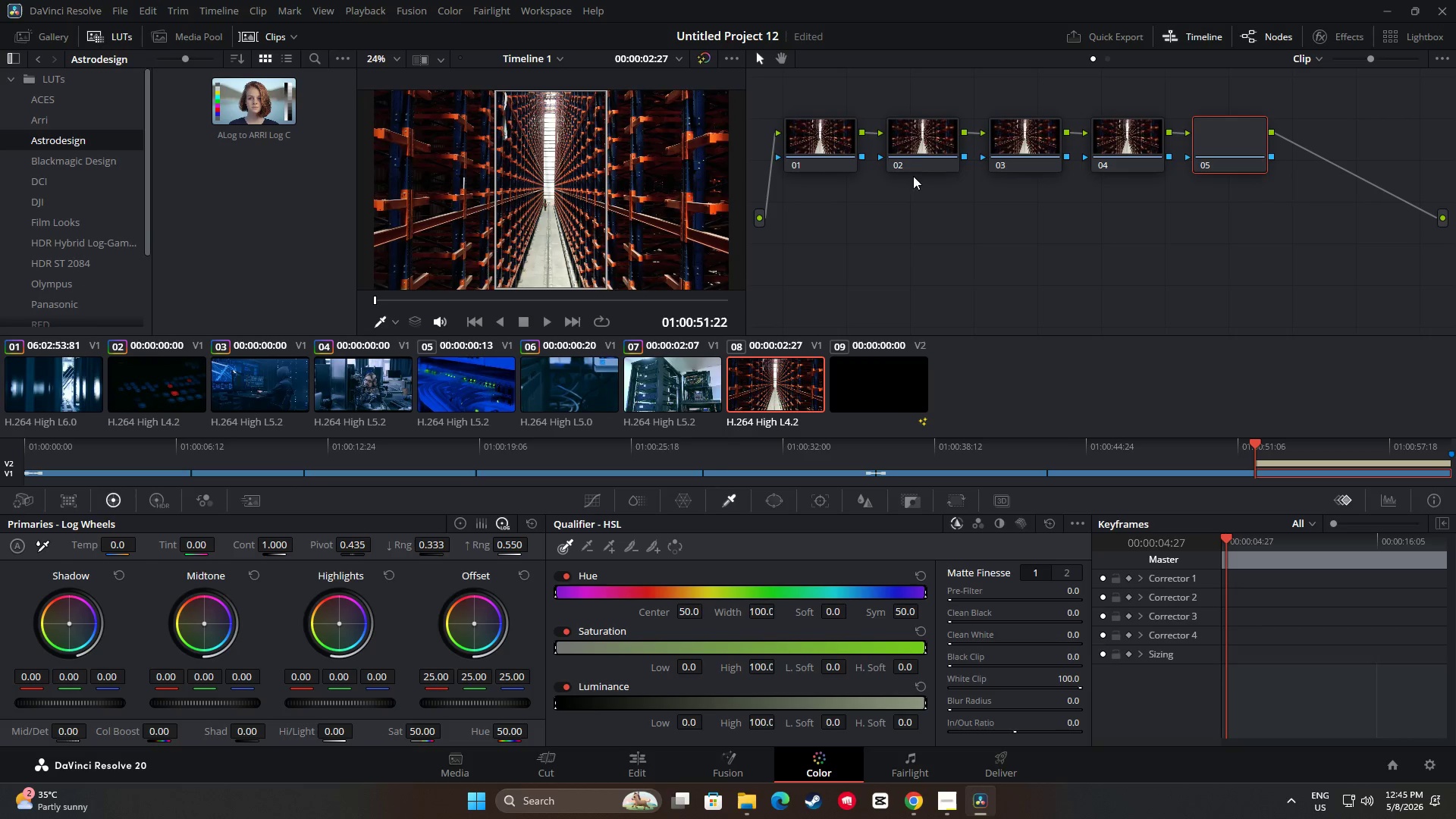 
key(Alt+S)
 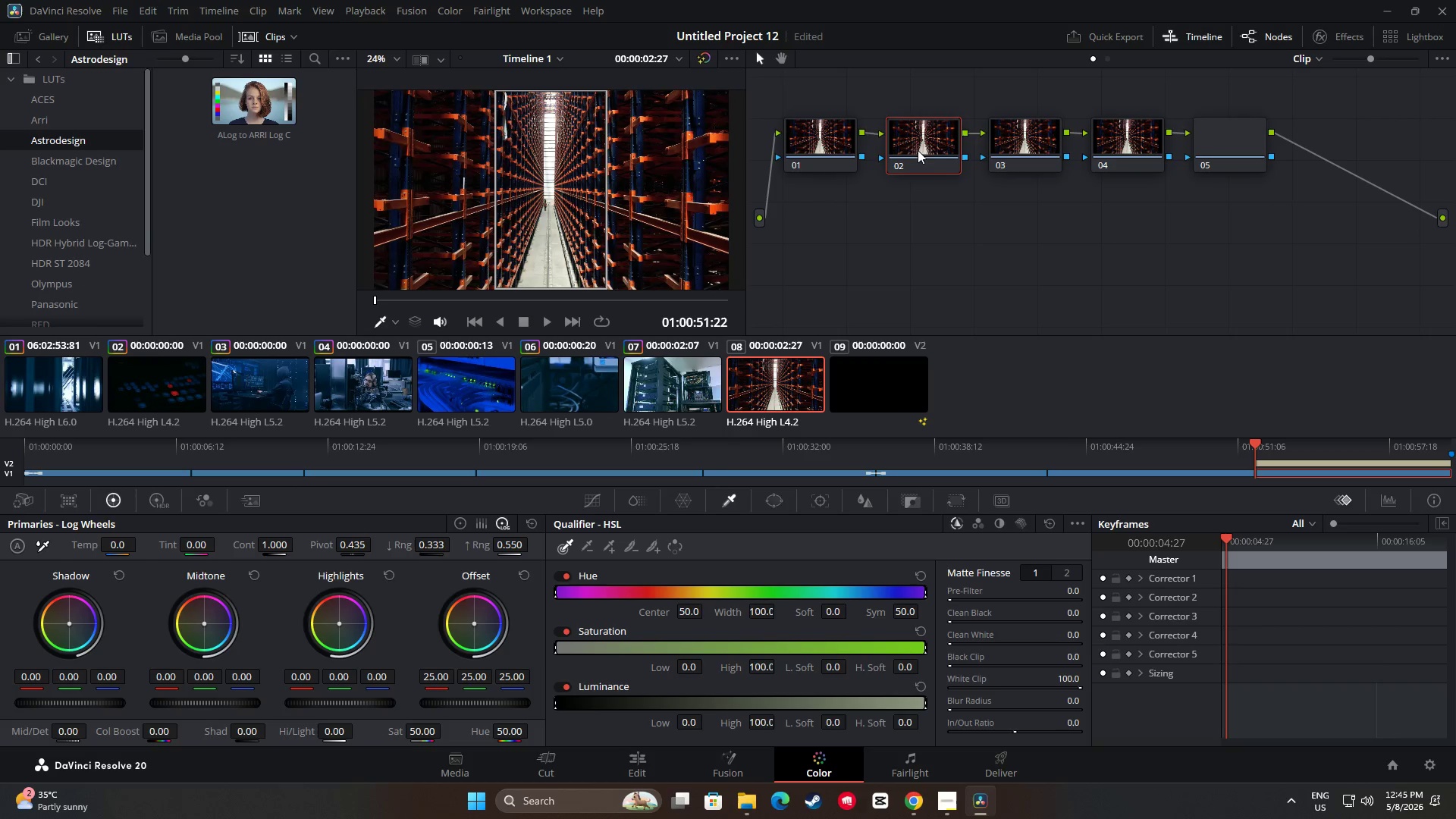 
left_click_drag(start_coordinate=[917, 149], to_coordinate=[904, 170])
 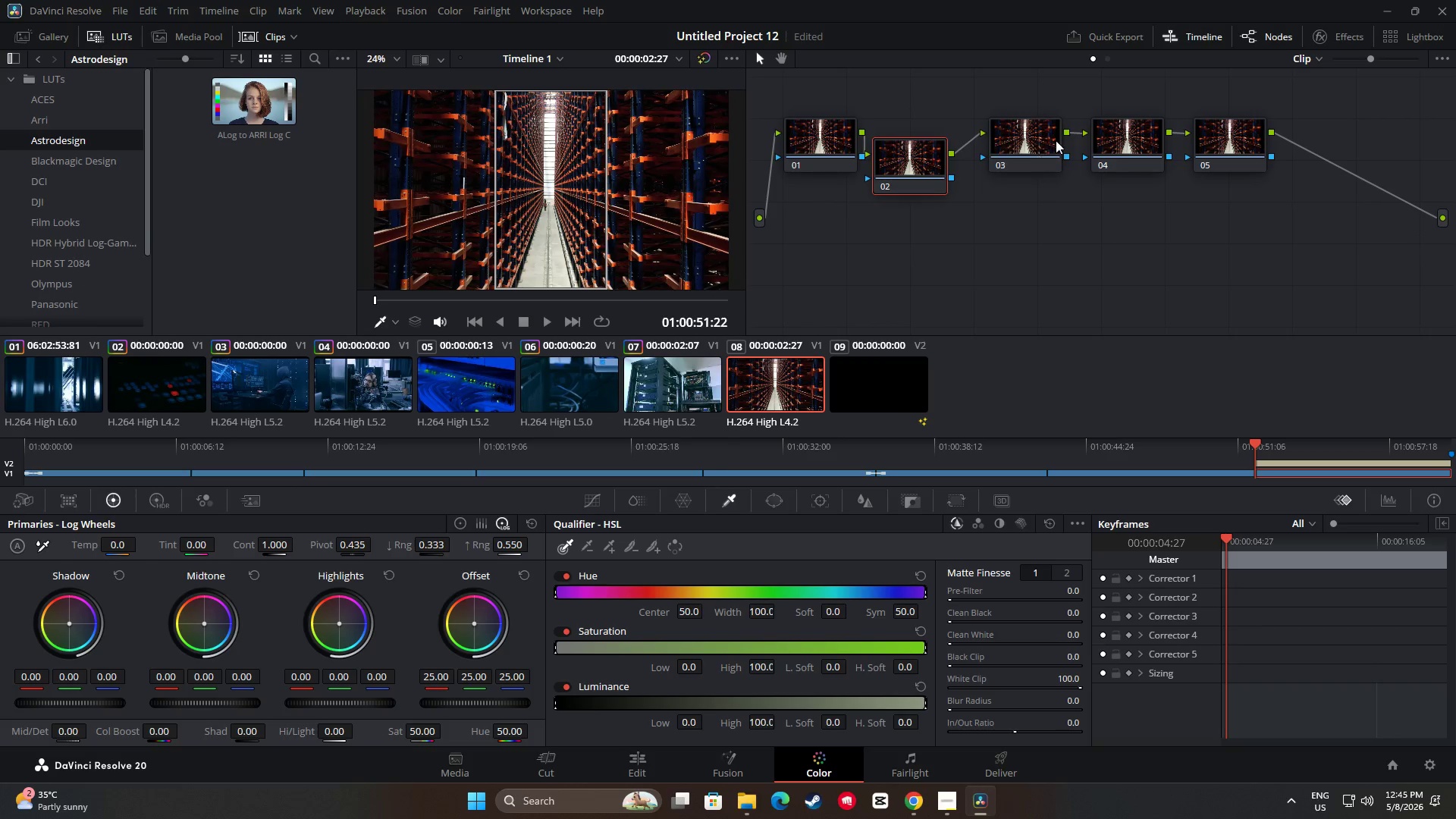 
left_click_drag(start_coordinate=[1056, 140], to_coordinate=[1030, 183])
 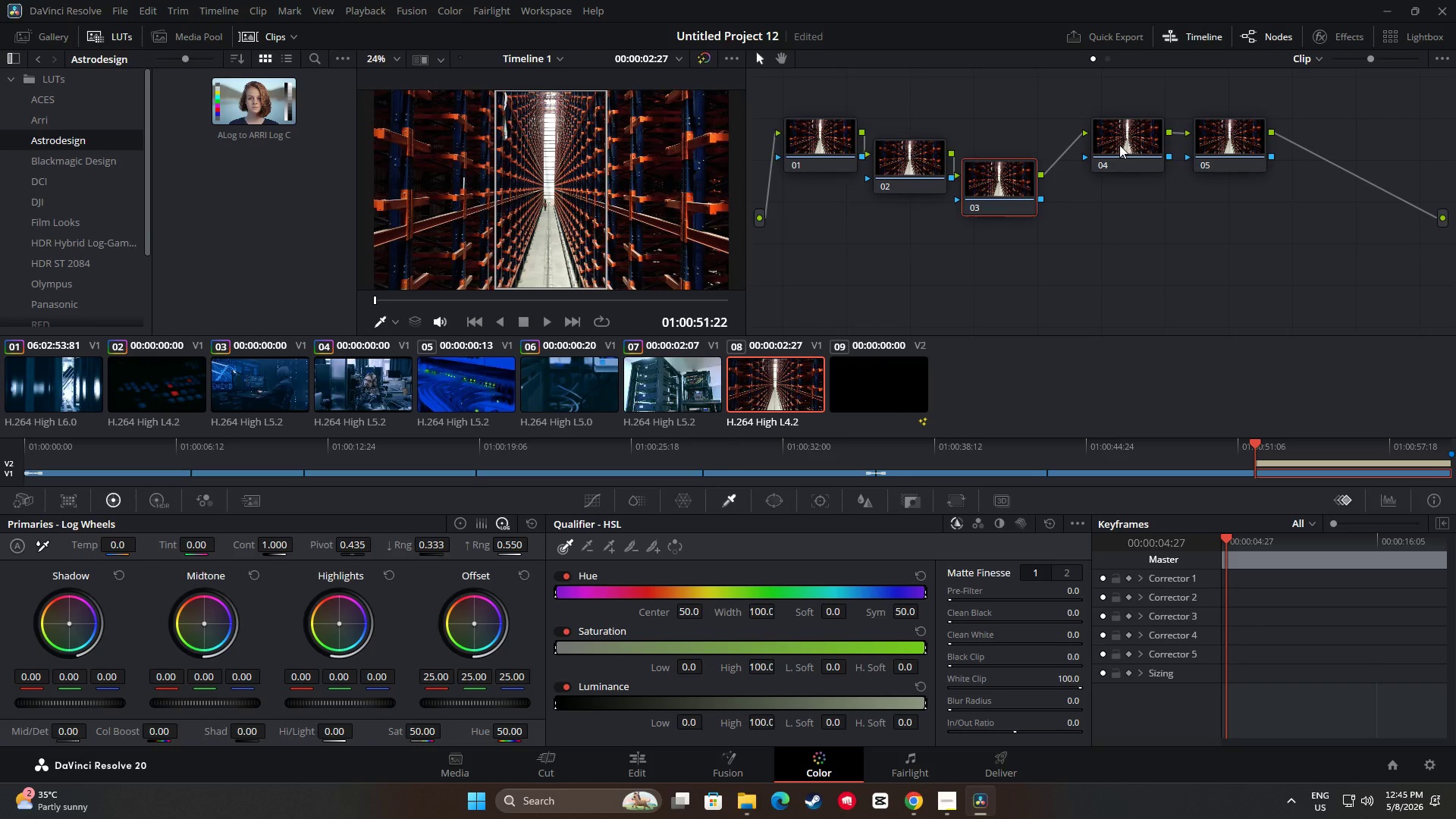 
left_click_drag(start_coordinate=[1133, 133], to_coordinate=[1094, 197])
 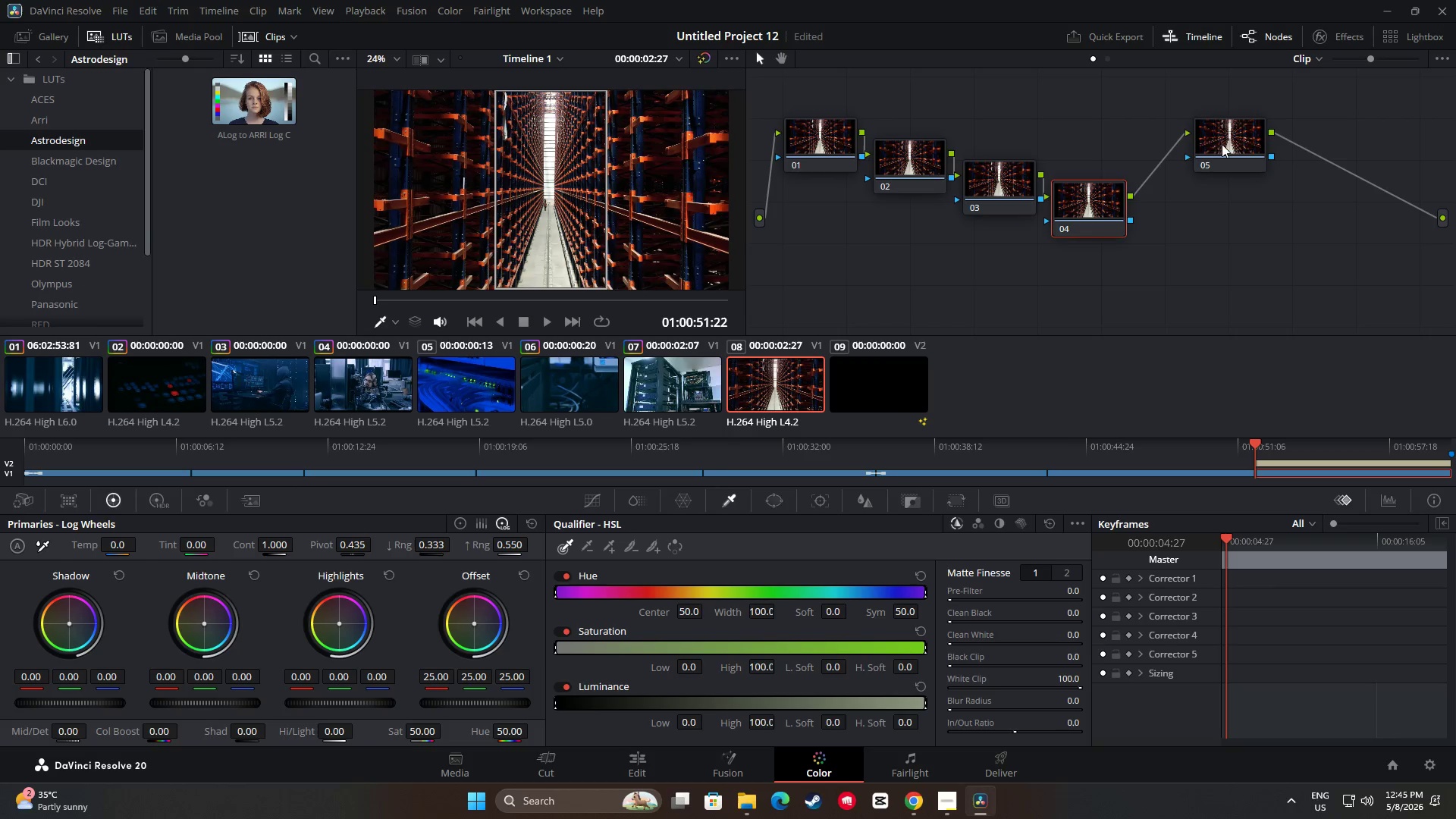 
left_click_drag(start_coordinate=[1225, 137], to_coordinate=[1173, 222])
 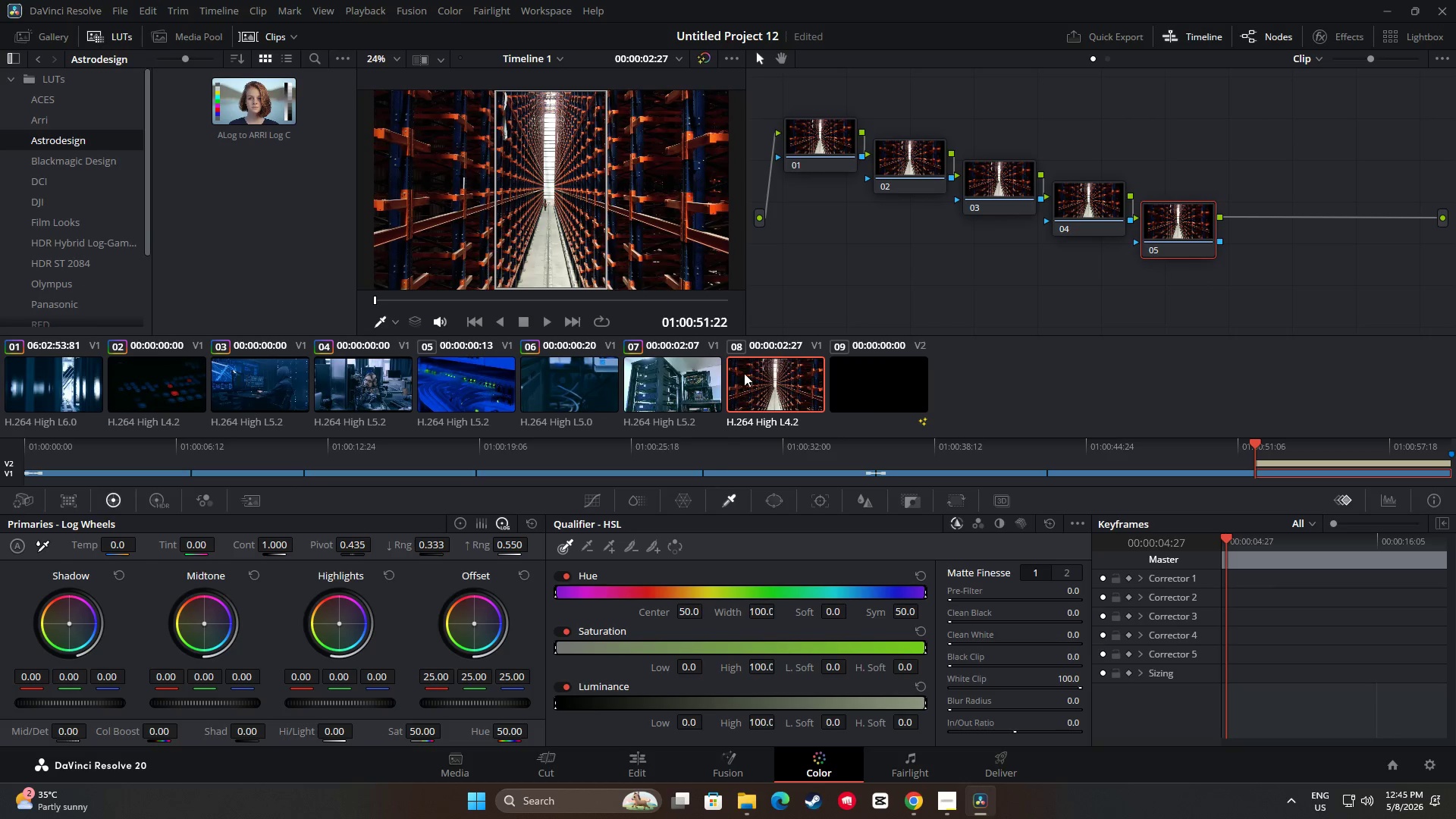 
middle_click([707, 381])
 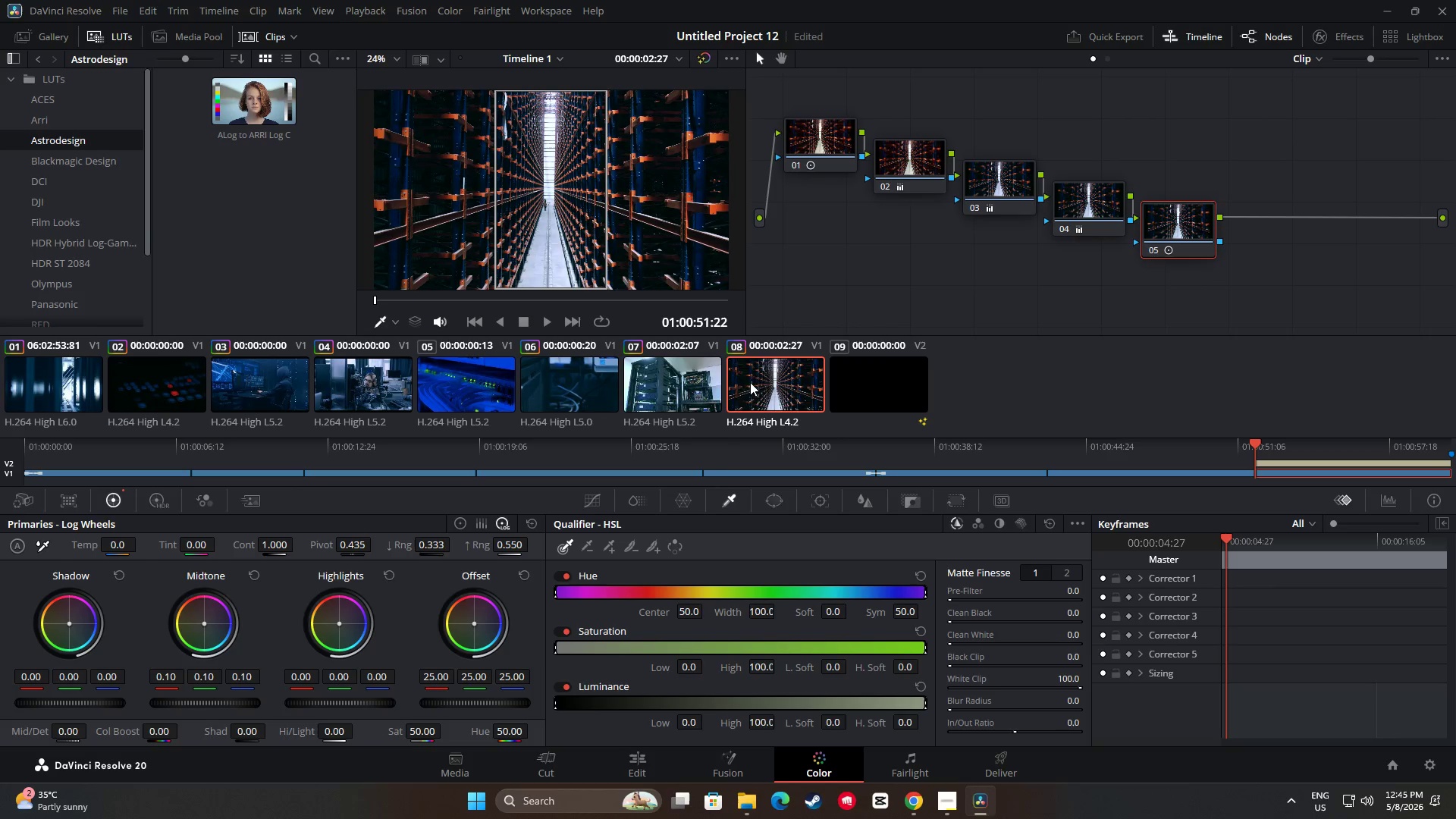 
left_click([777, 382])
 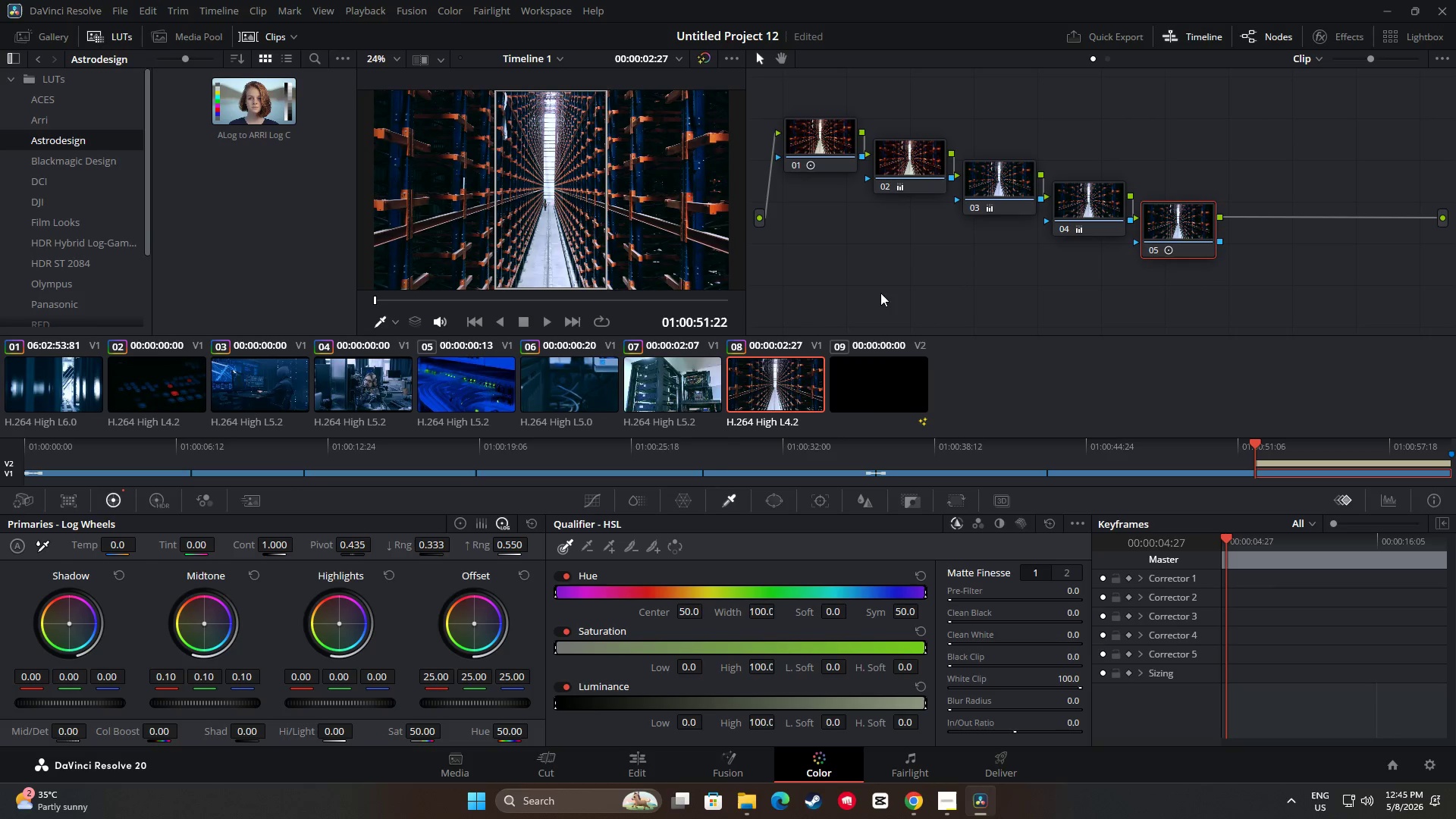 
left_click([659, 387])
 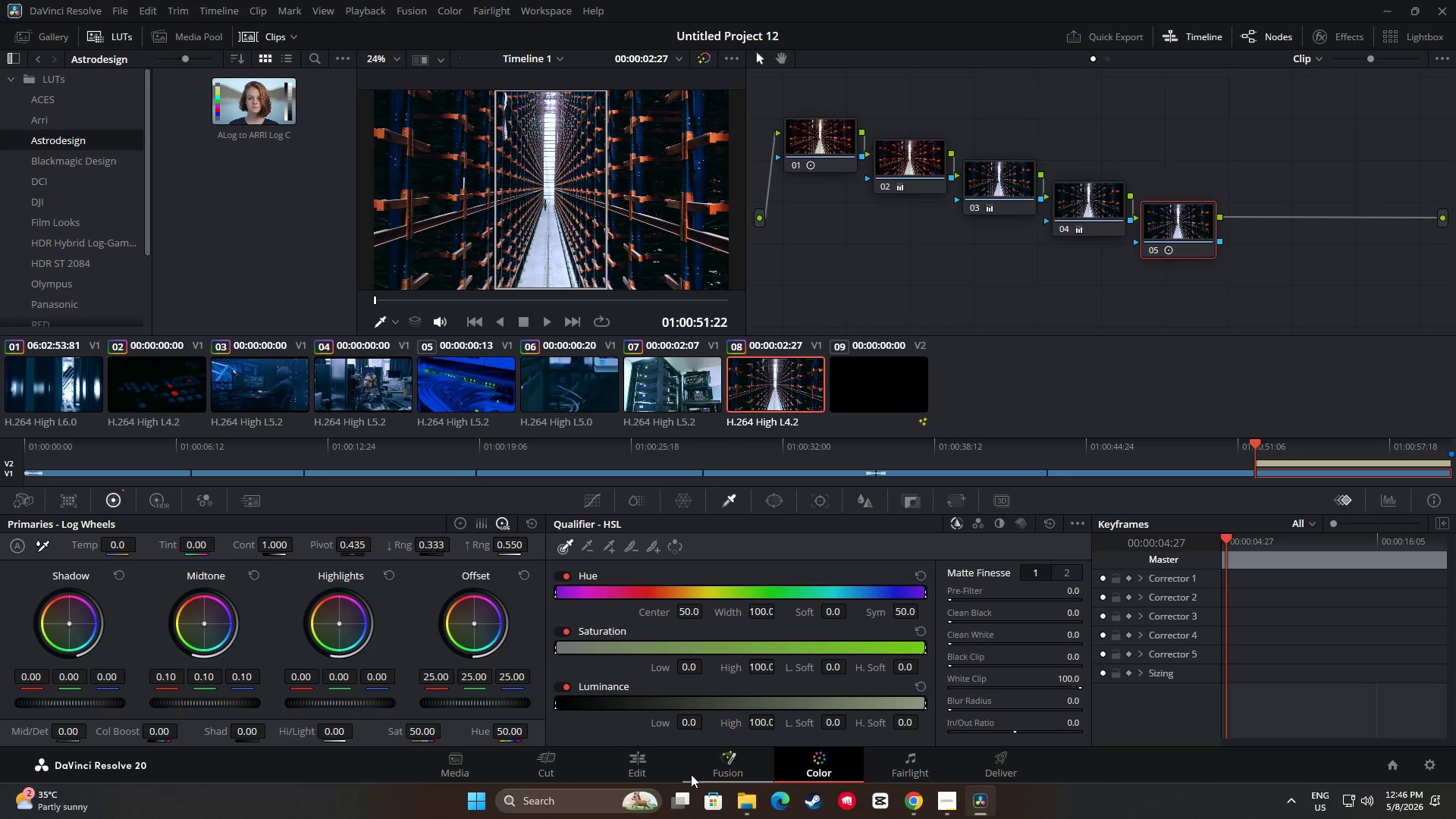 
left_click([653, 769])
 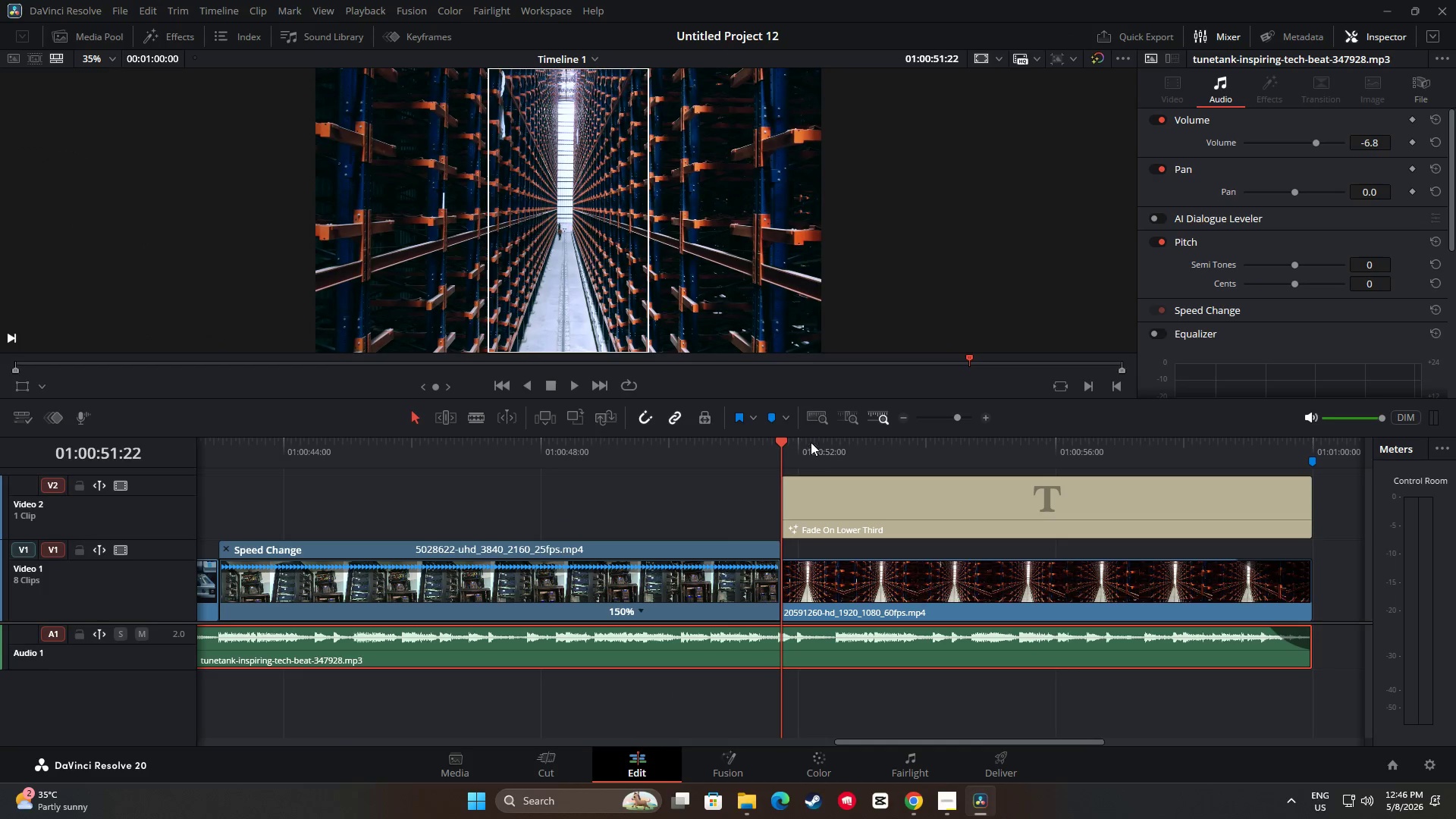 
left_click_drag(start_coordinate=[777, 442], to_coordinate=[174, 479])
 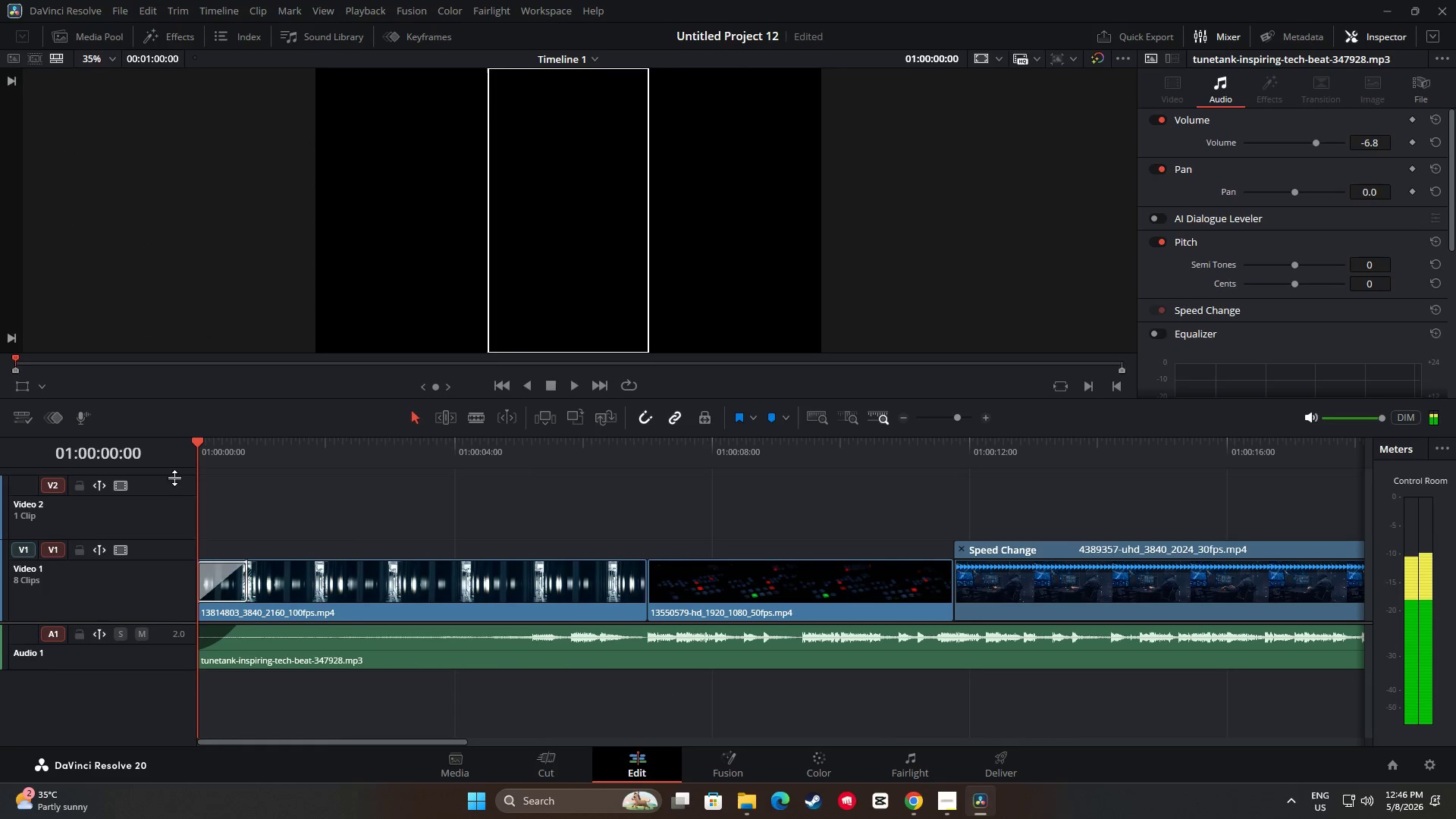 
key(Space)
 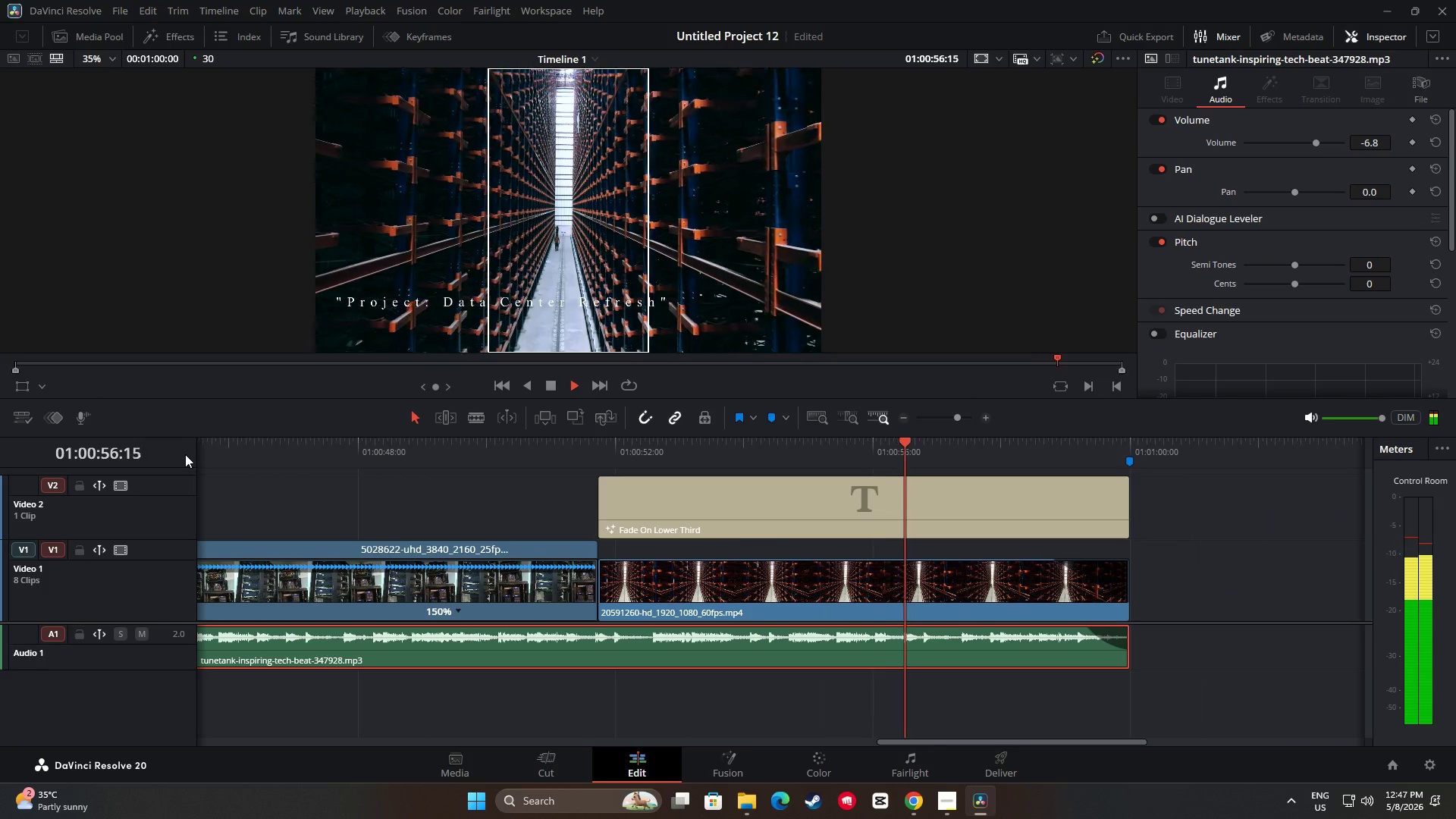 
wait(61.59)
 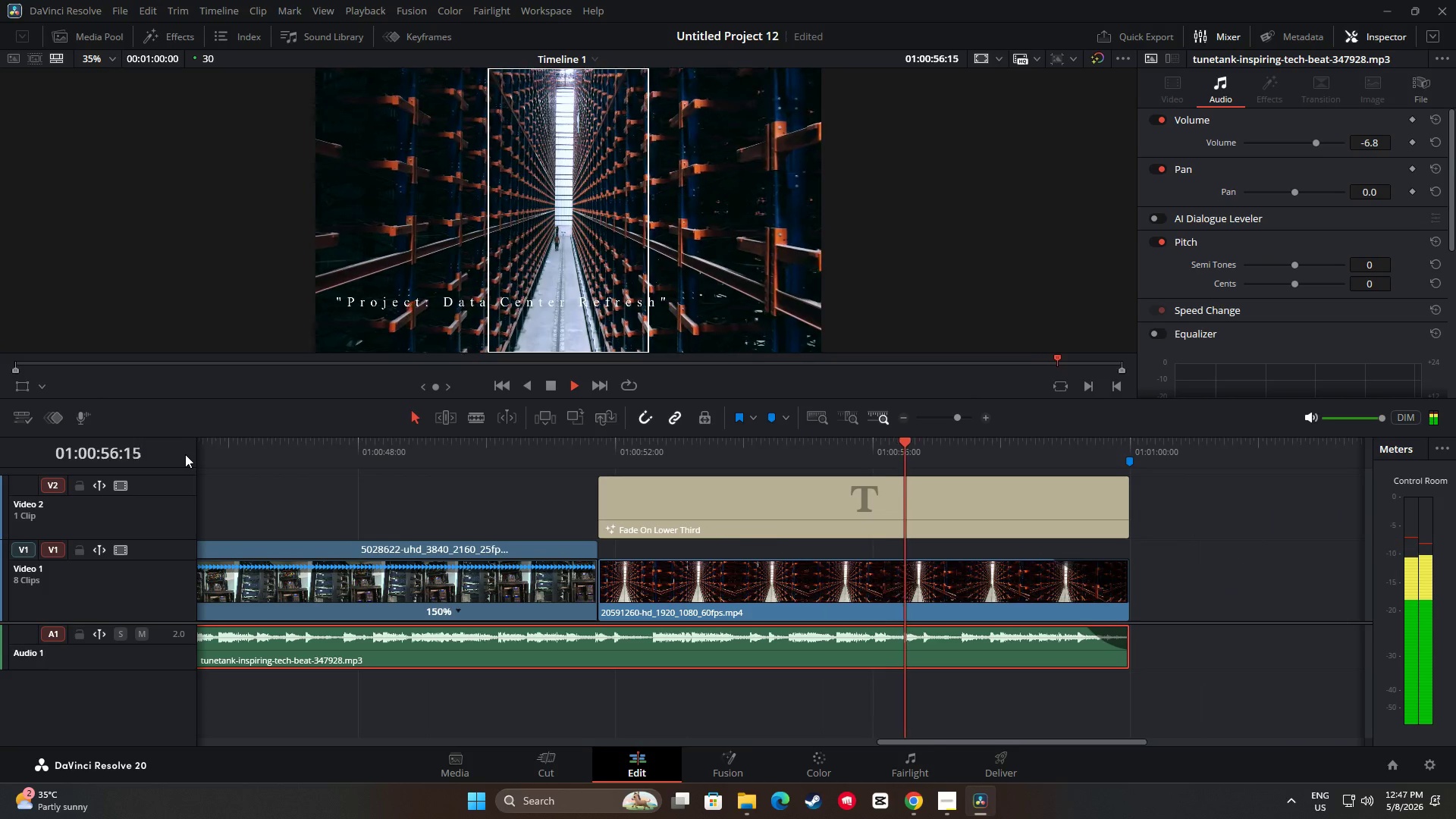 
left_click_drag(start_coordinate=[1128, 441], to_coordinate=[118, 499])
 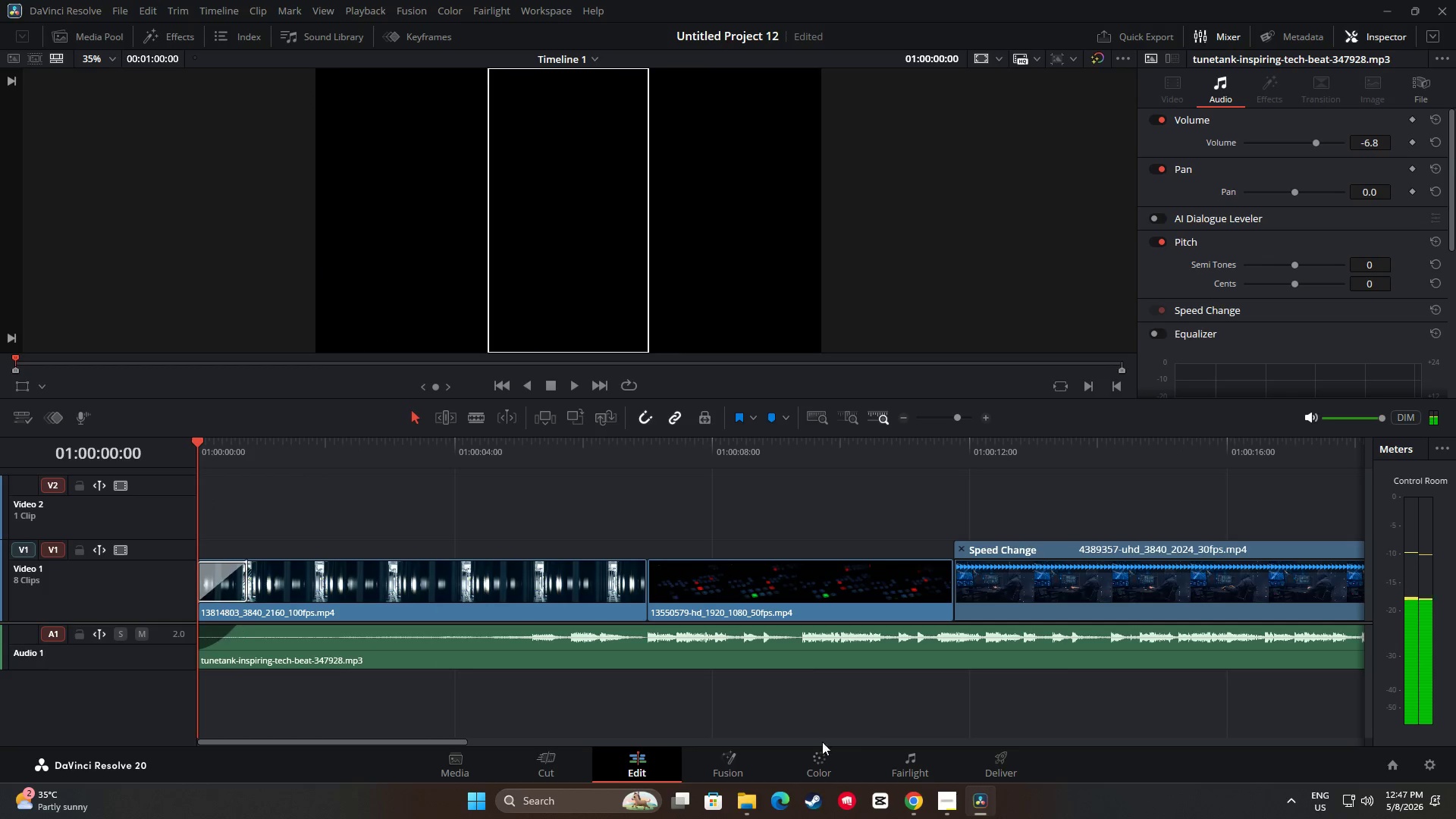 
left_click([814, 778])
 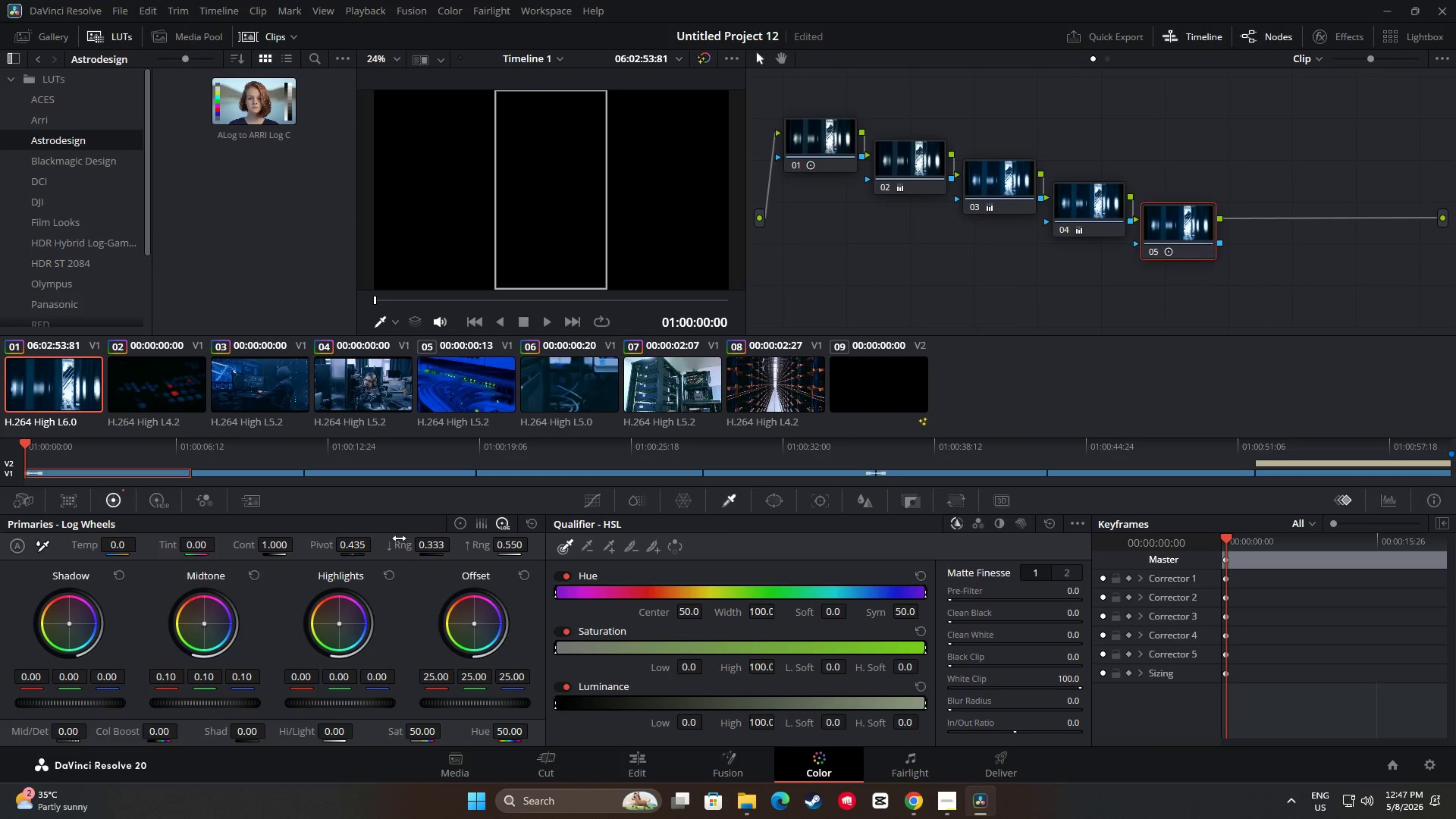 
left_click([366, 386])
 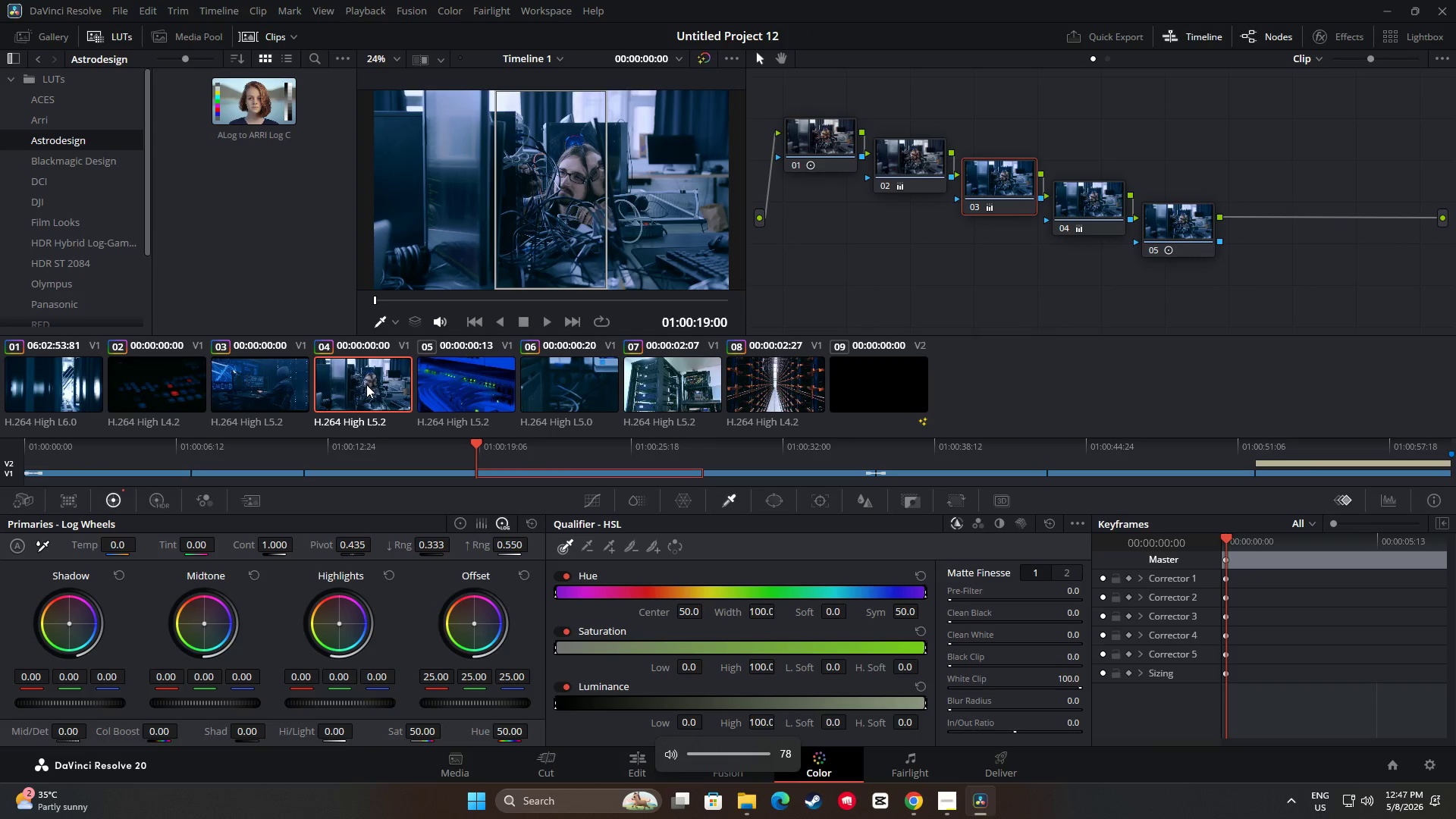 
wait(10.66)
 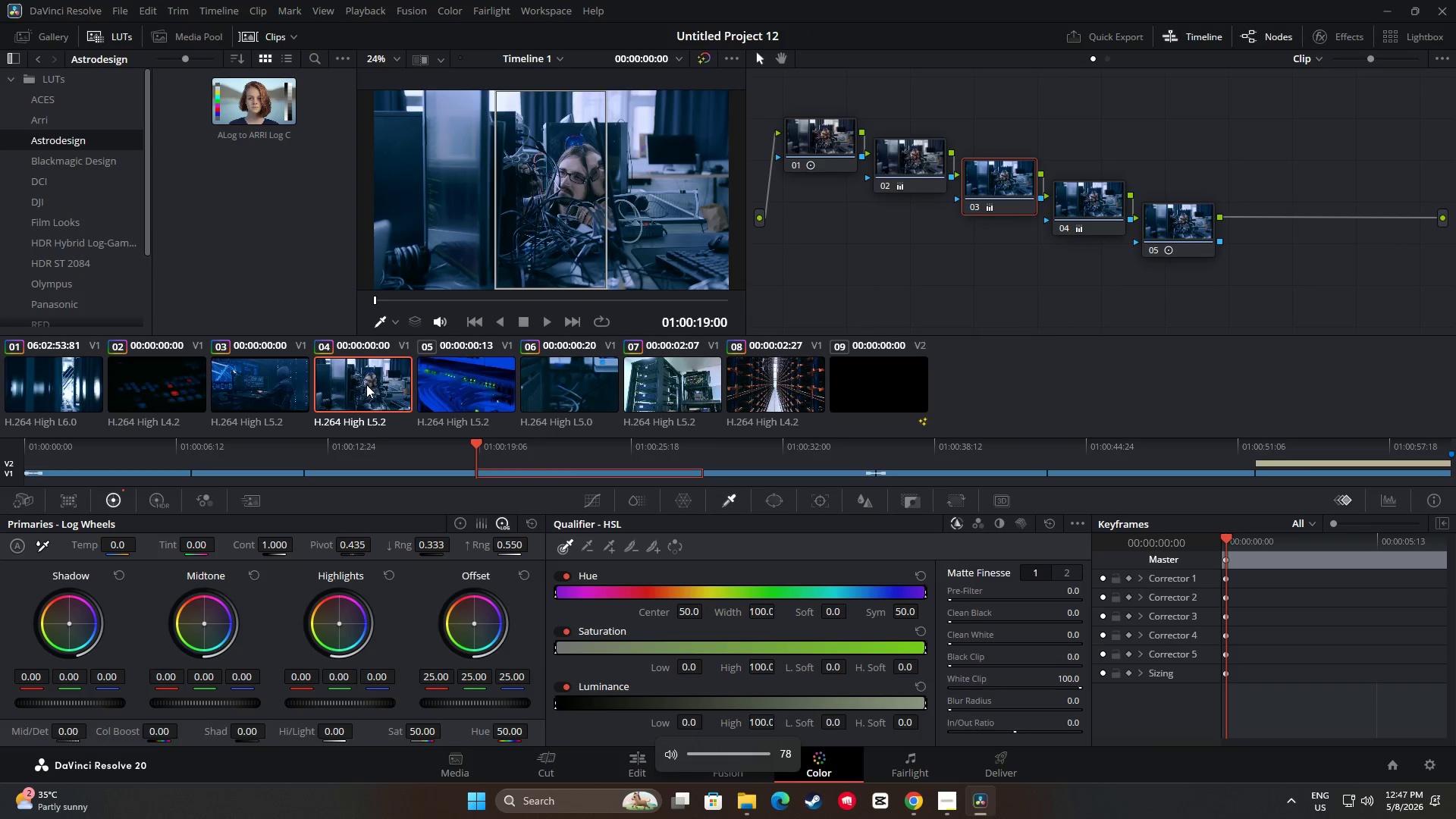 
left_click_drag(start_coordinate=[273, 545], to_coordinate=[403, 549])
 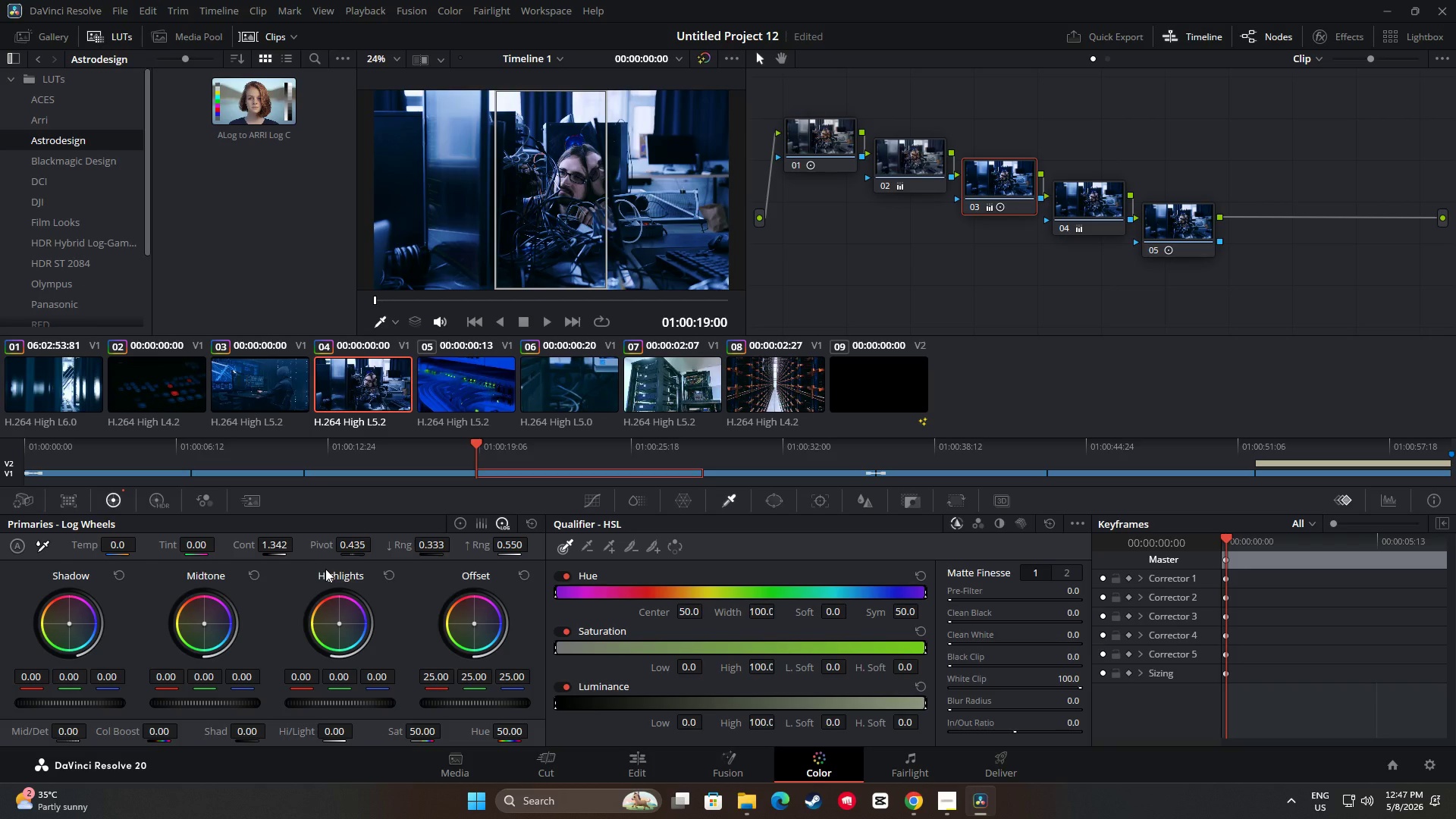 
key(Control+Z)
 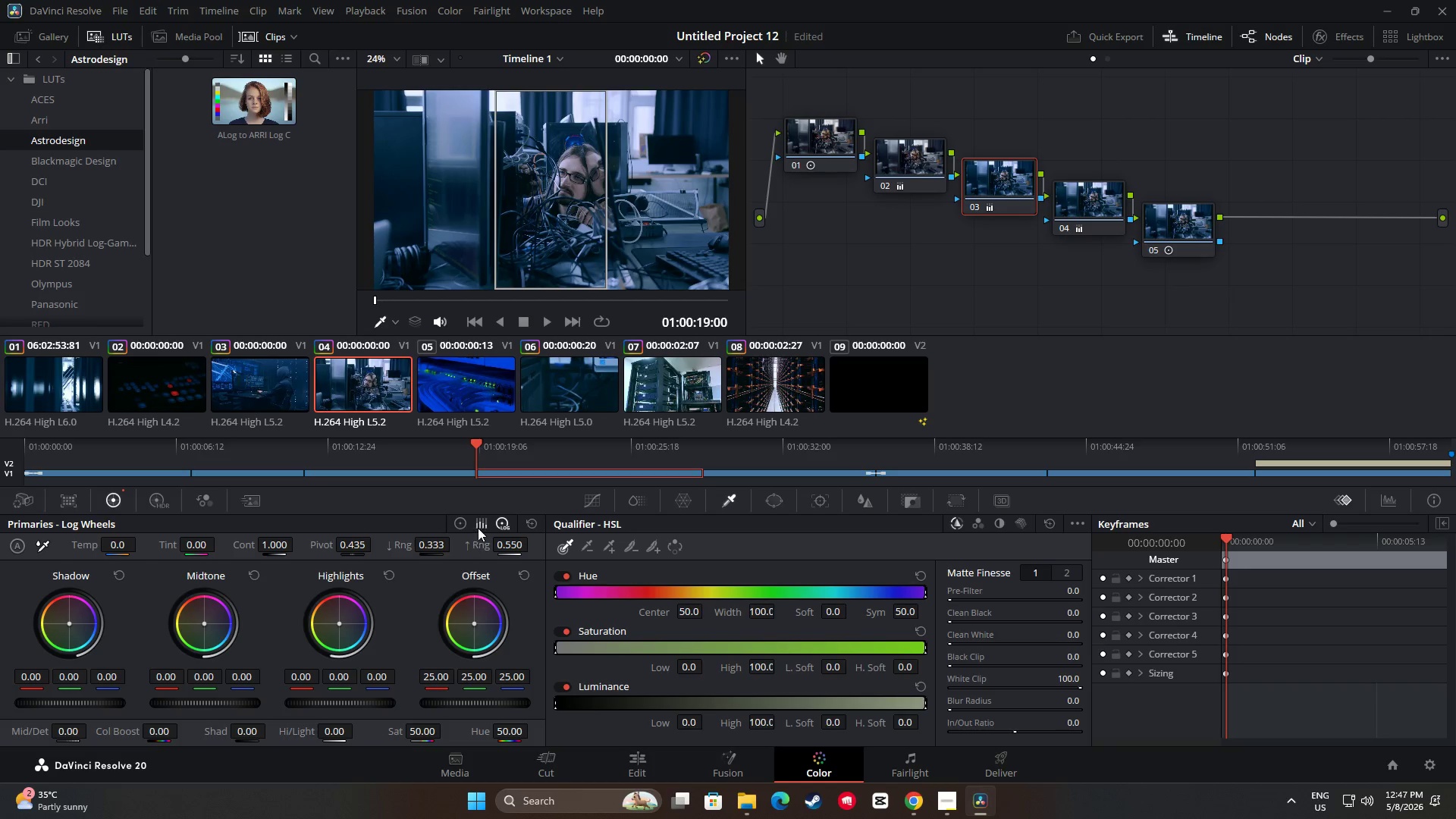 
left_click([463, 528])
 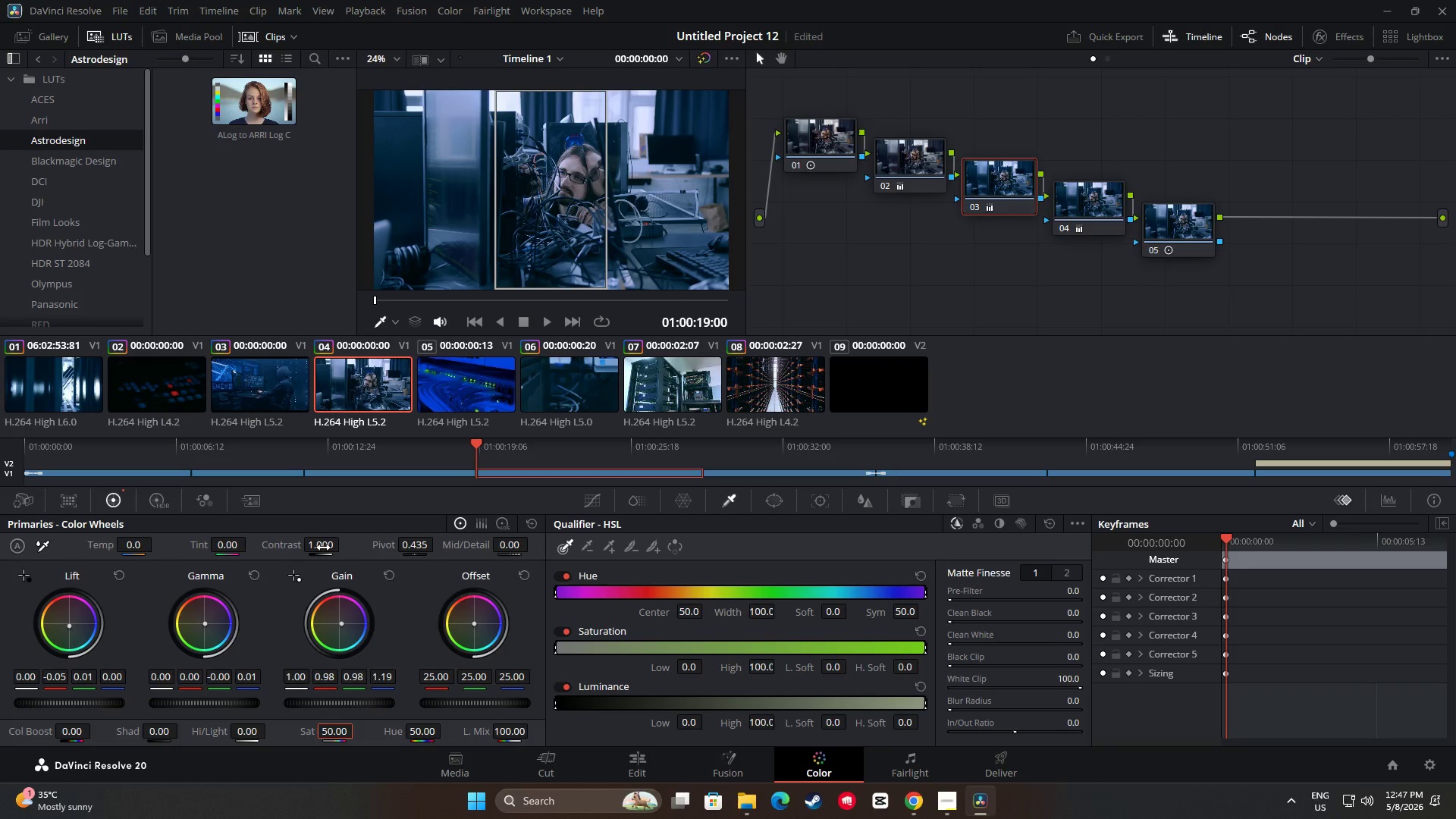 
left_click_drag(start_coordinate=[323, 547], to_coordinate=[425, 549])
 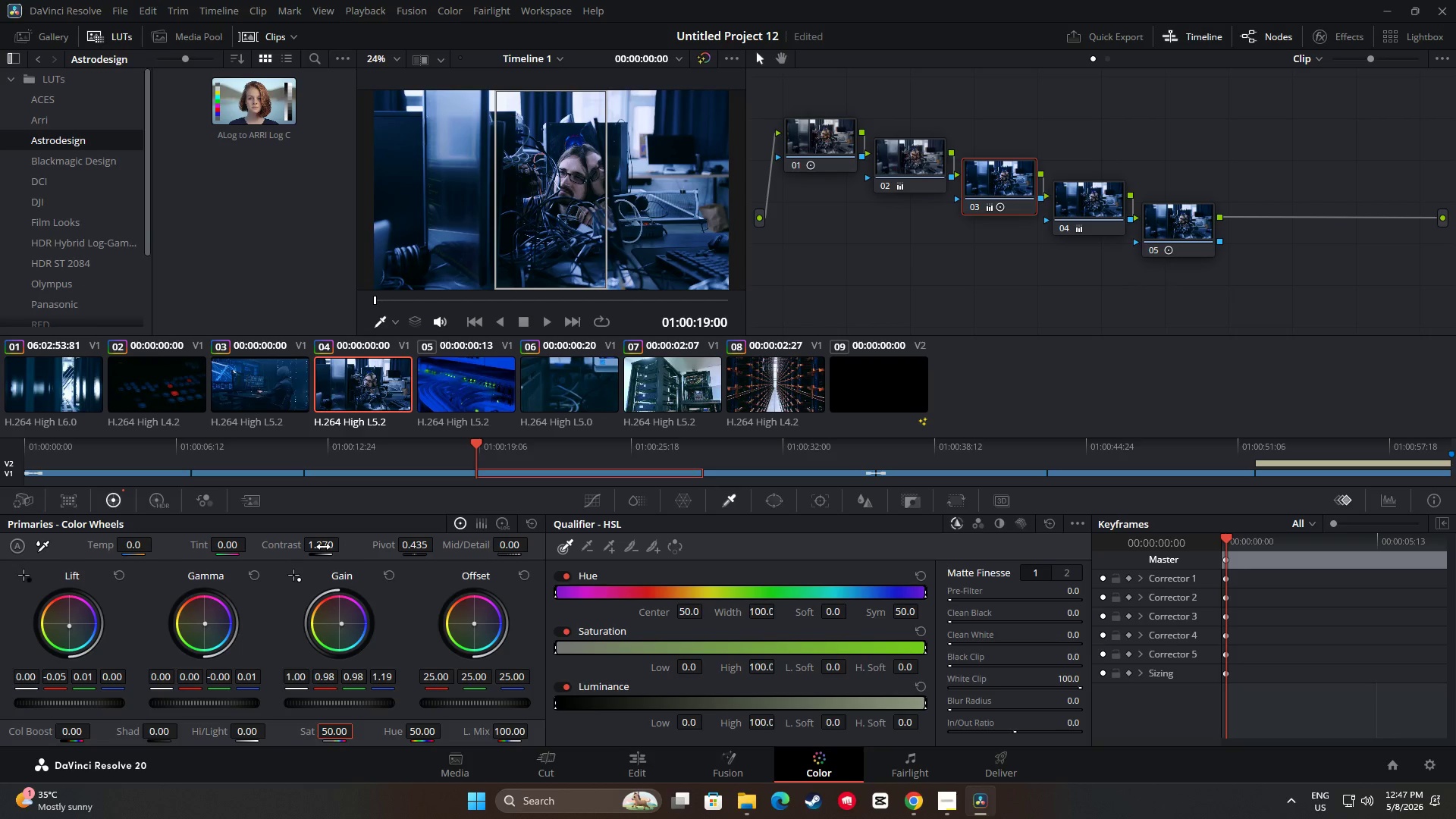 
key(Control+Z)
 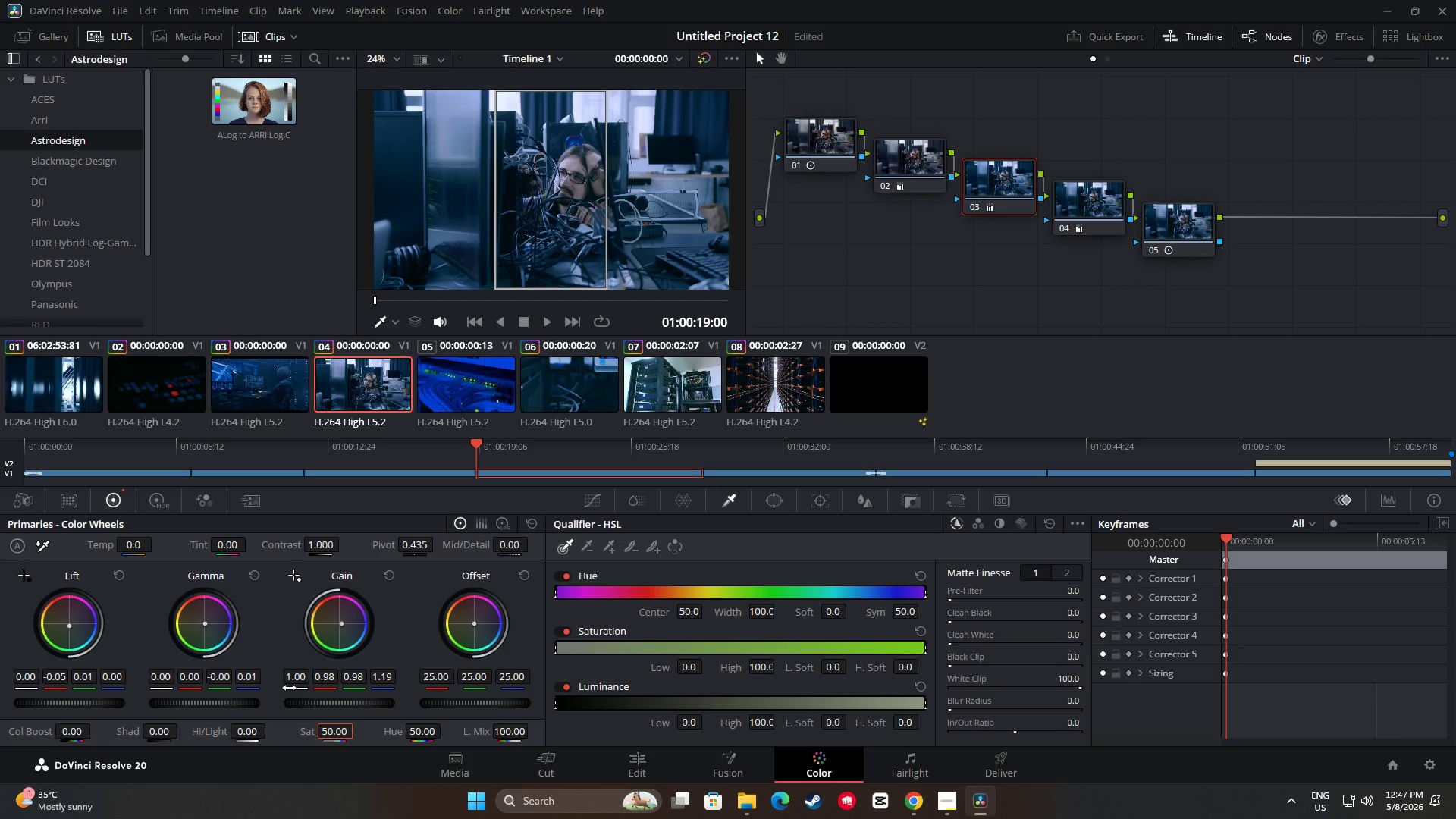 
wait(5.05)
 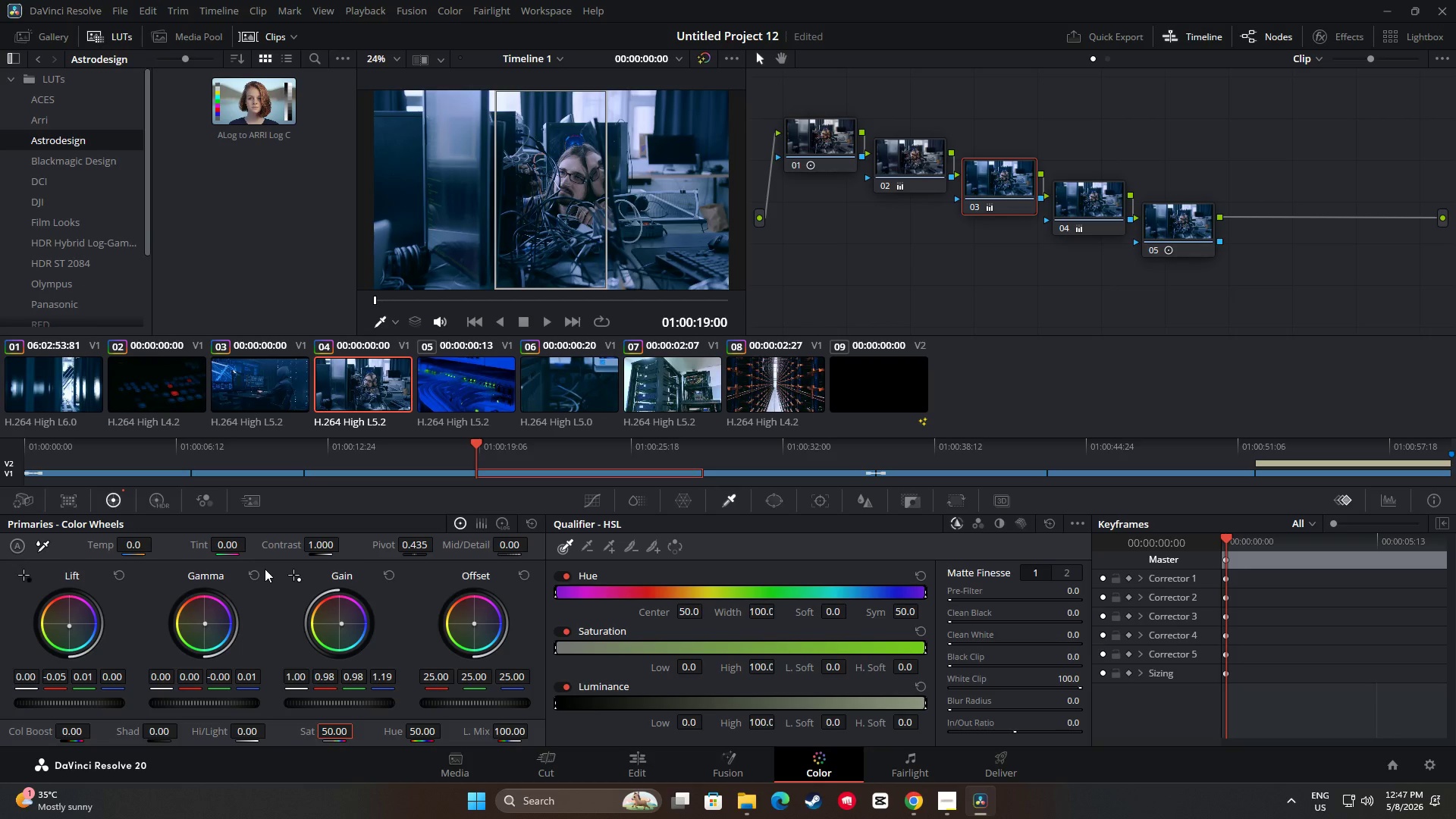 
left_click_drag(start_coordinate=[79, 733], to_coordinate=[60, 736])
 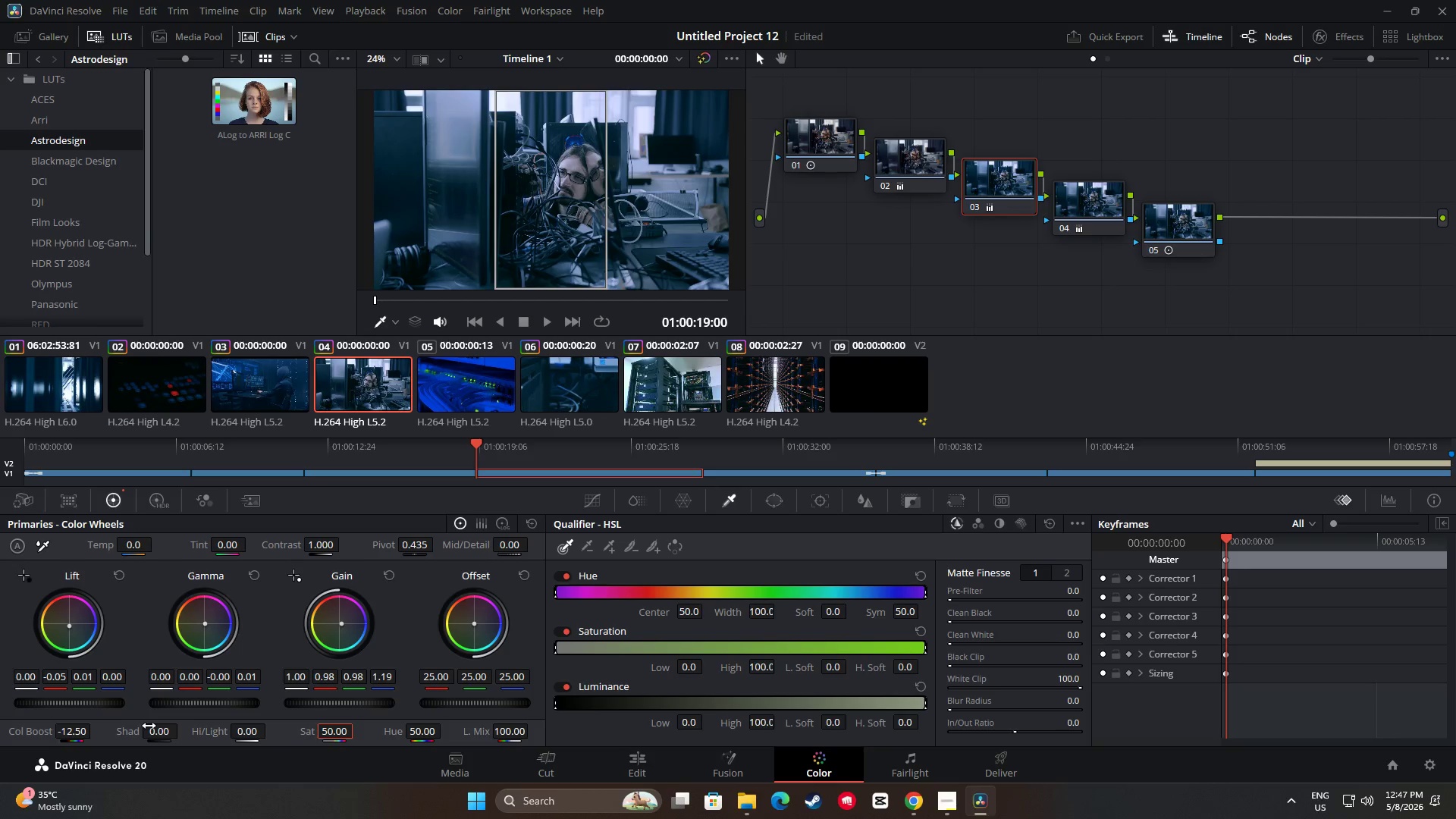 
key(Control+Z)
 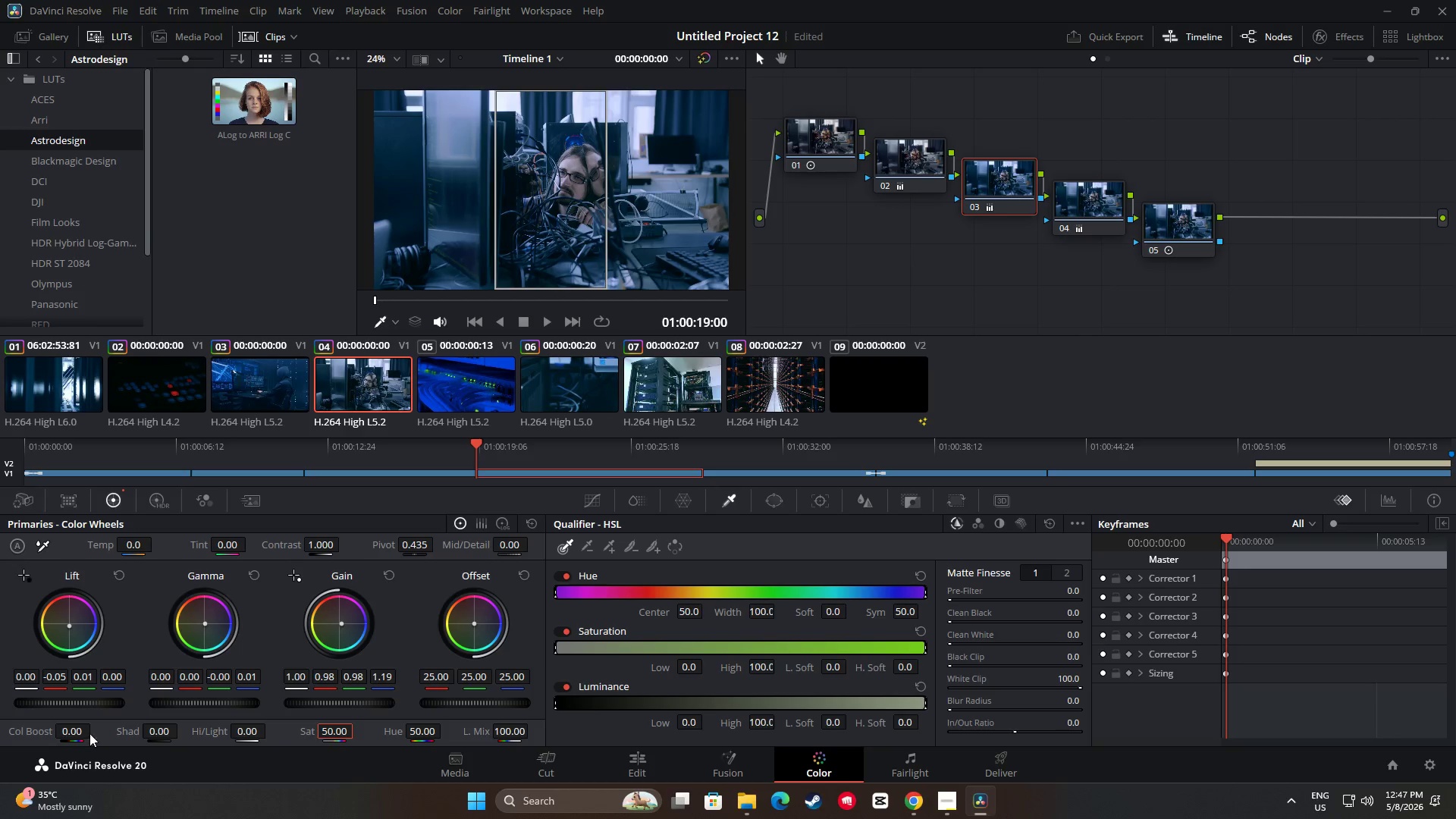 
left_click_drag(start_coordinate=[79, 733], to_coordinate=[124, 733])
 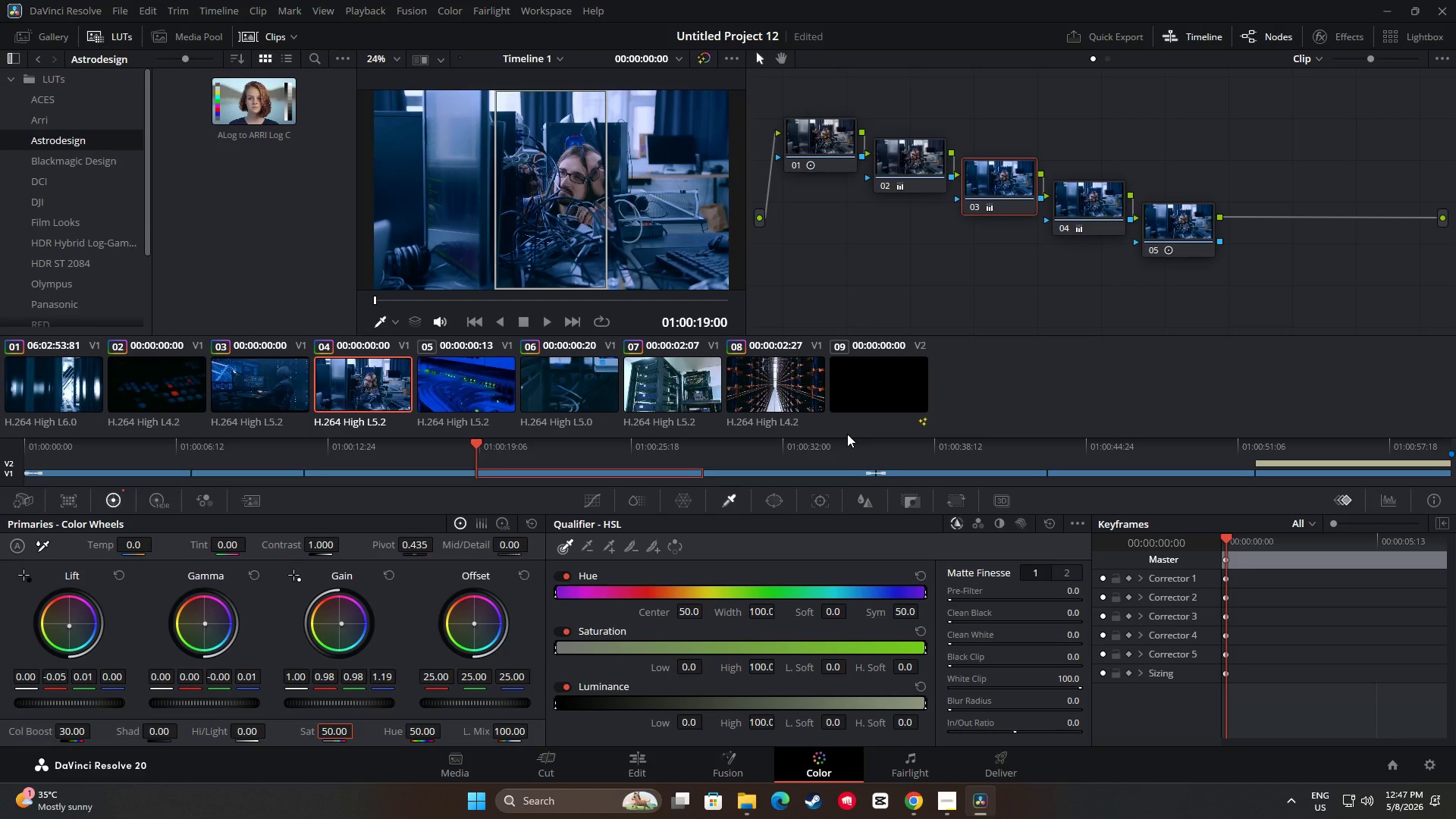 
wait(6.7)
 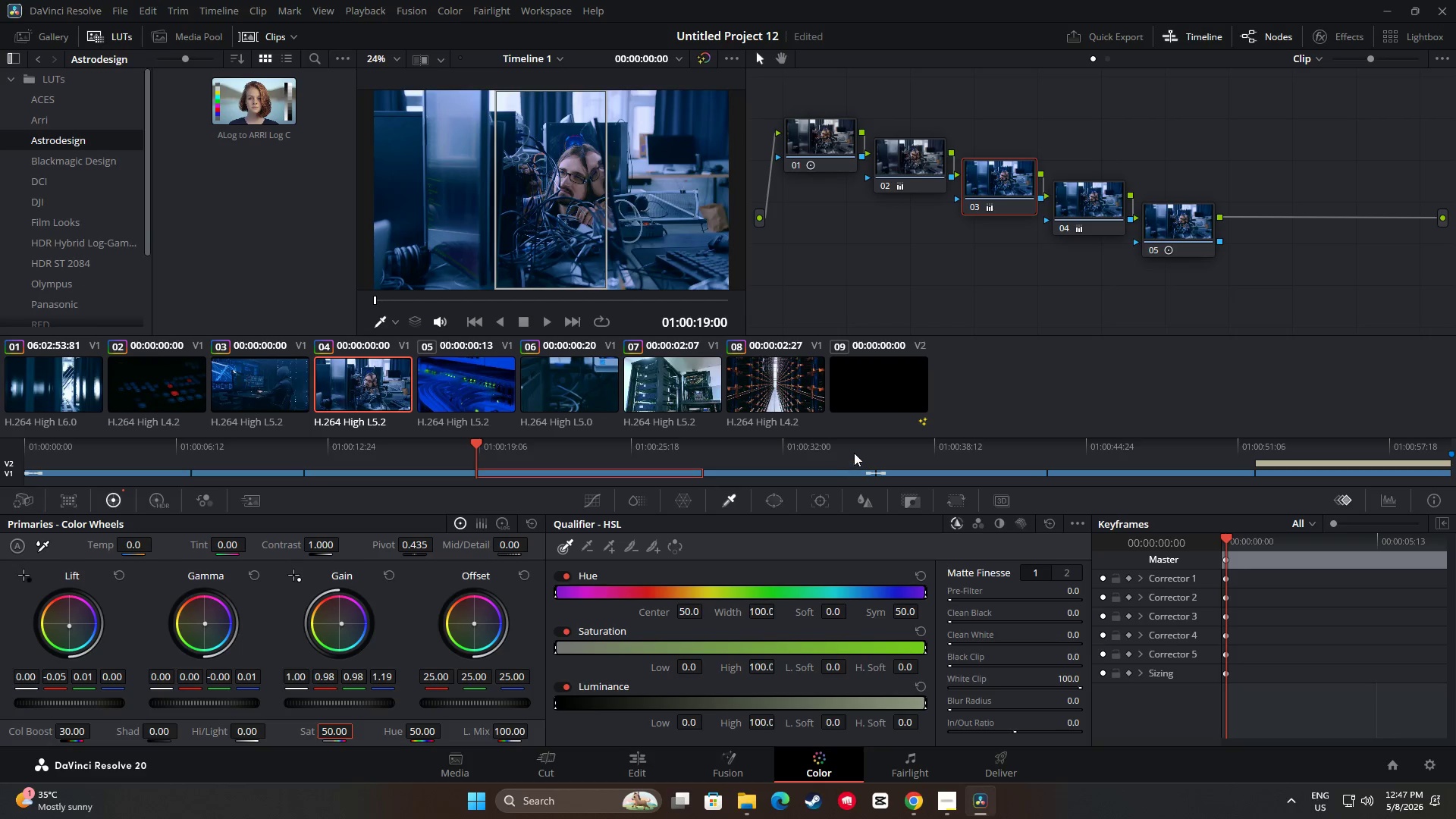 
left_click([284, 389])
 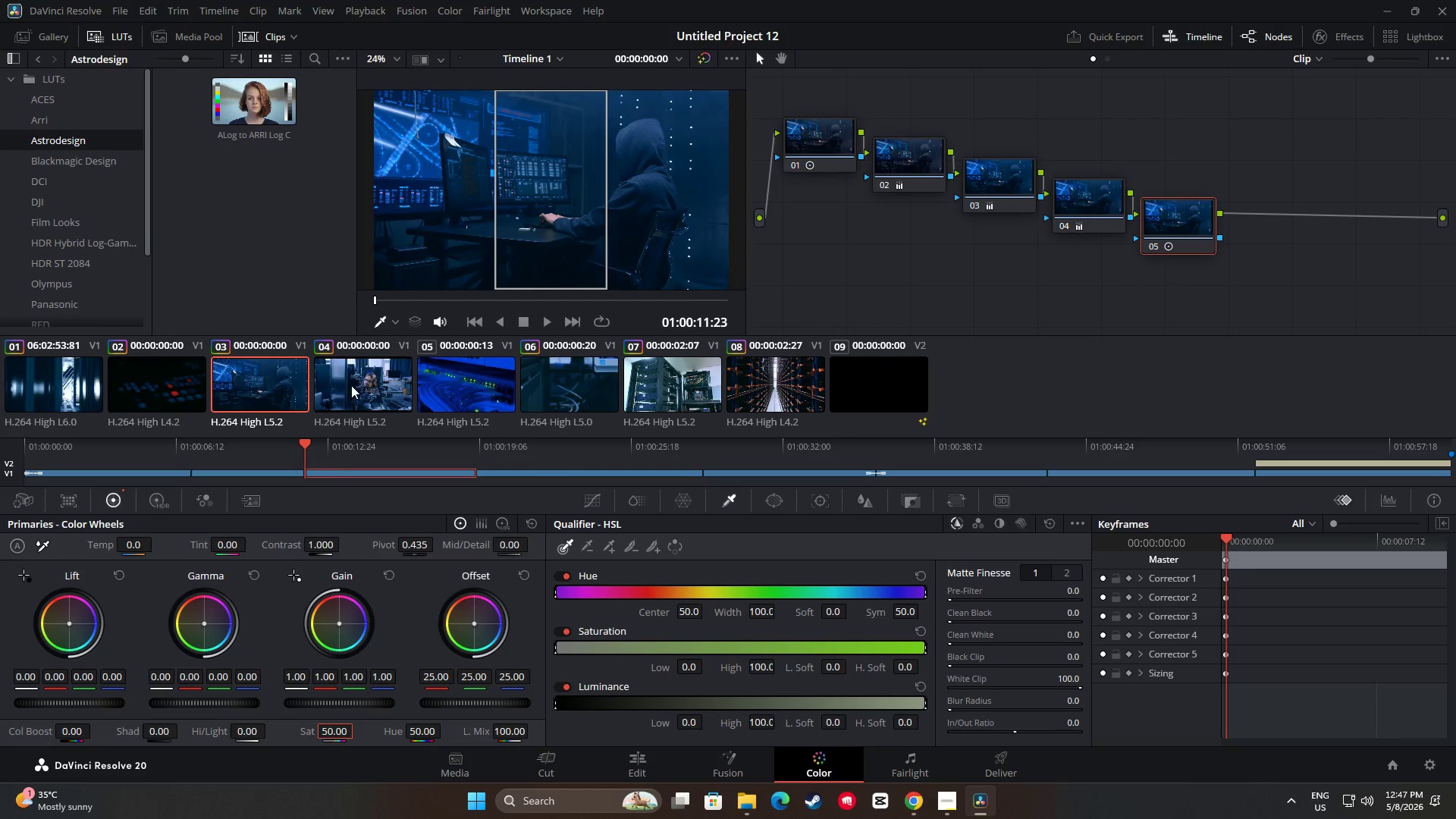 
left_click([351, 384])
 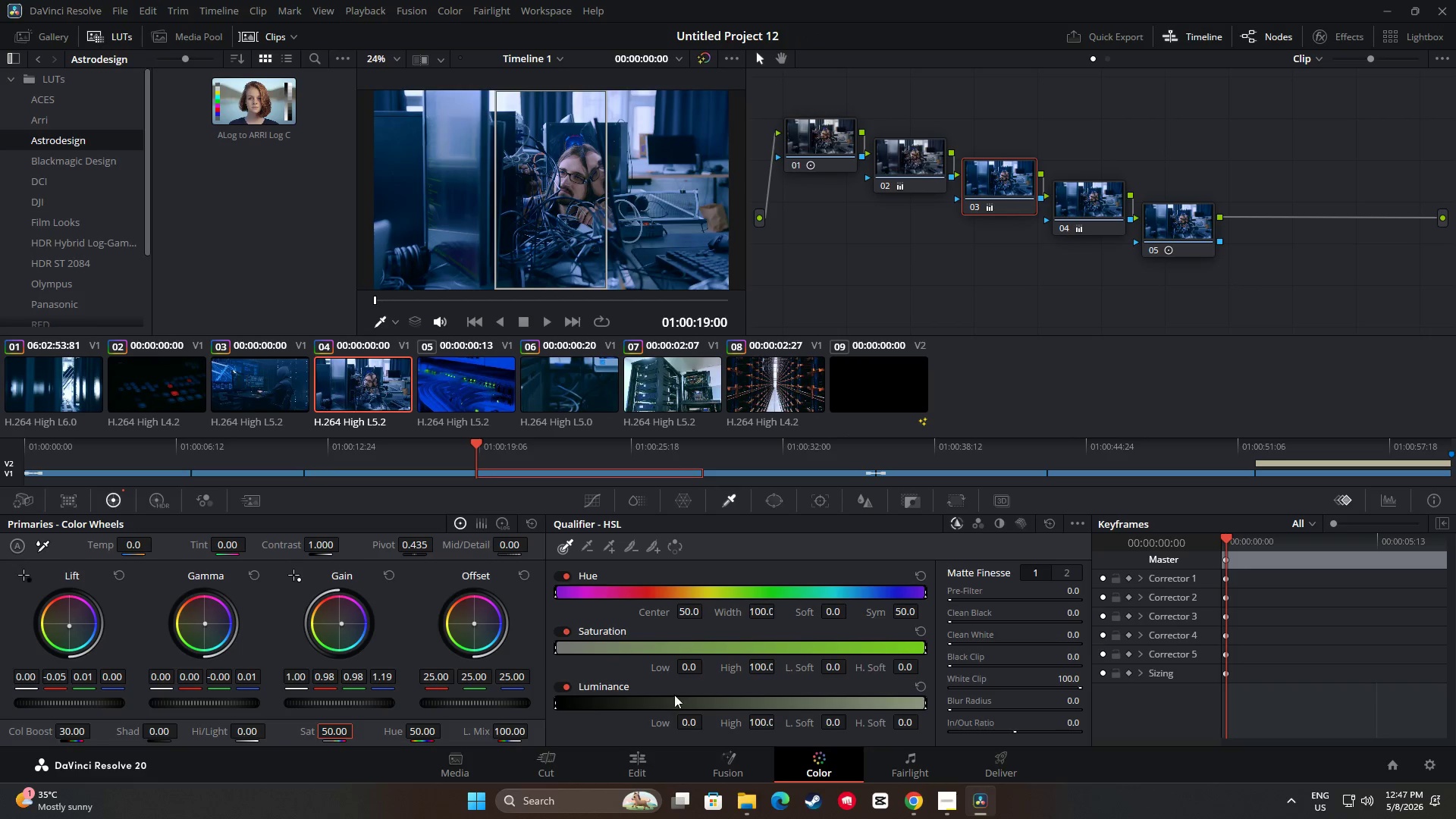 
left_click([635, 763])
 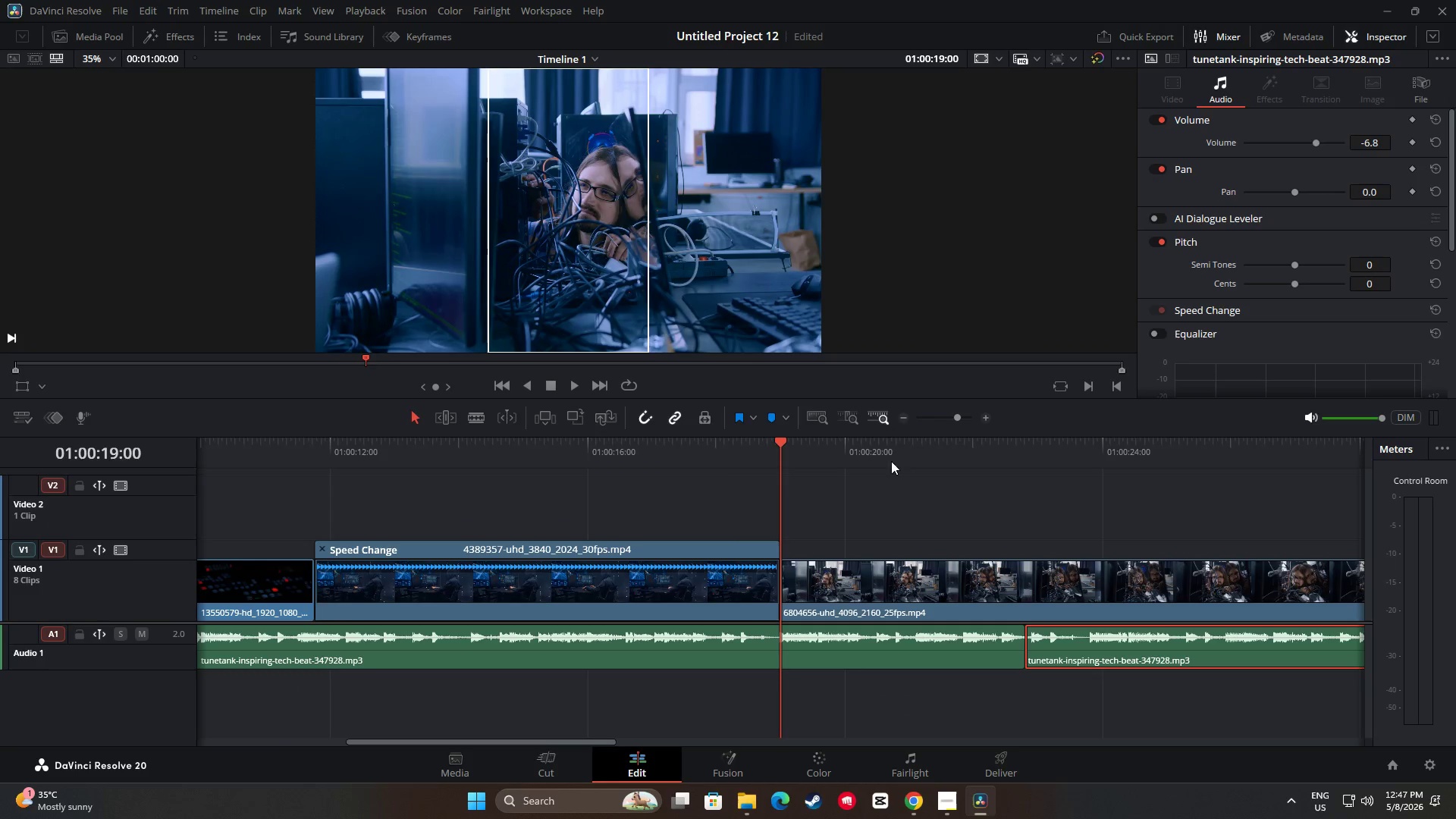 
key(Space)
 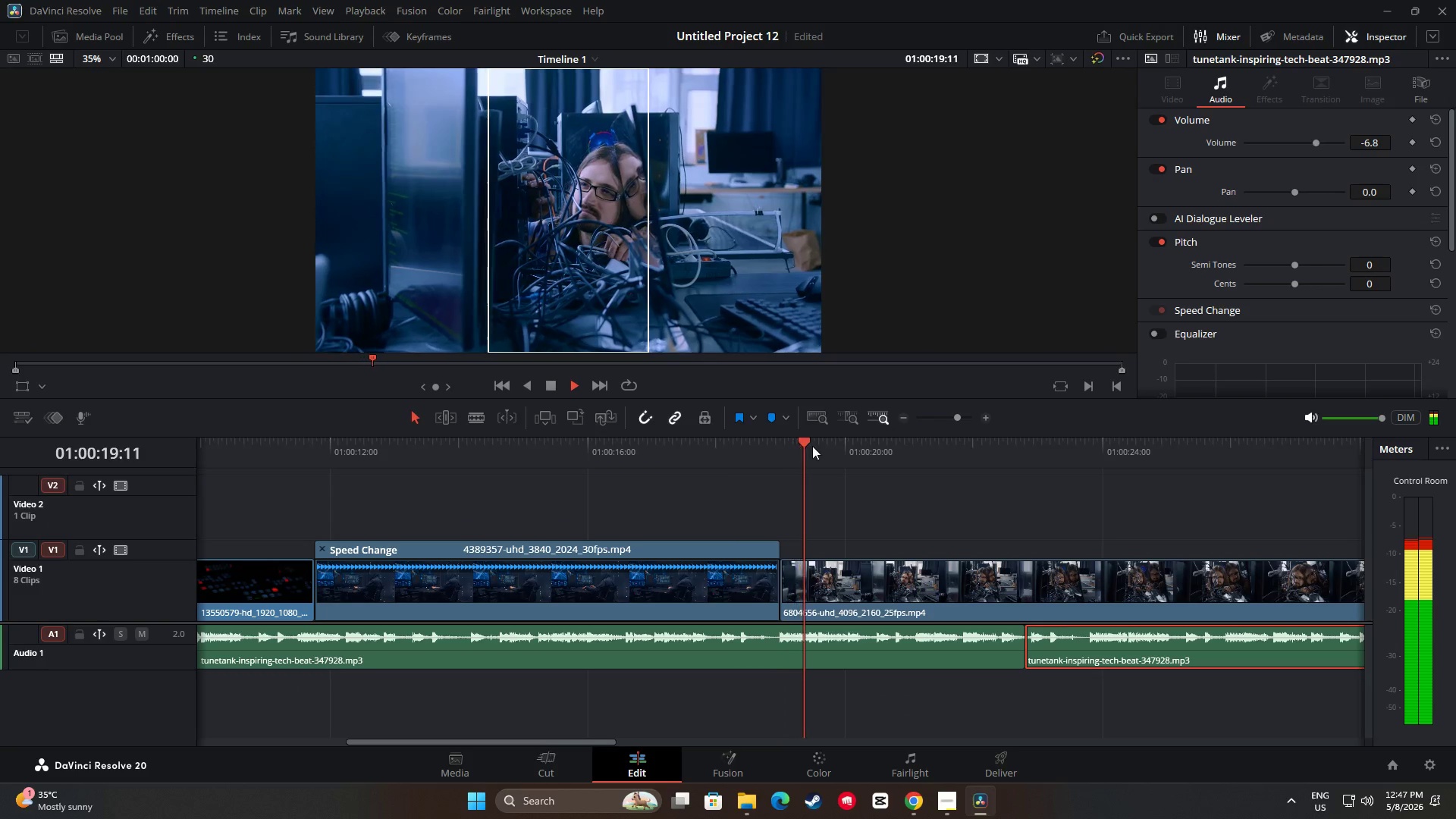 
left_click_drag(start_coordinate=[811, 445], to_coordinate=[718, 451])
 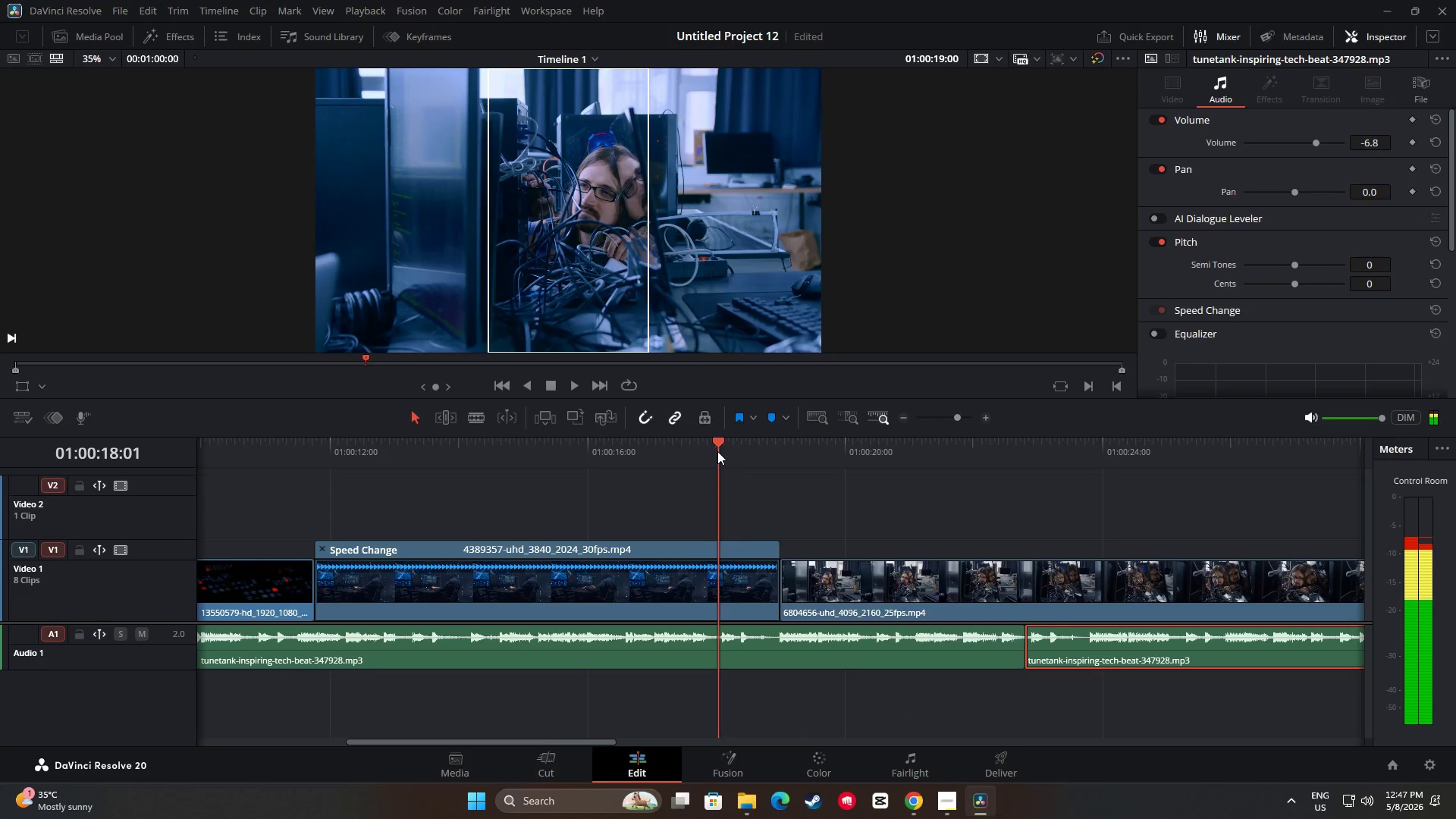 
key(Space)
 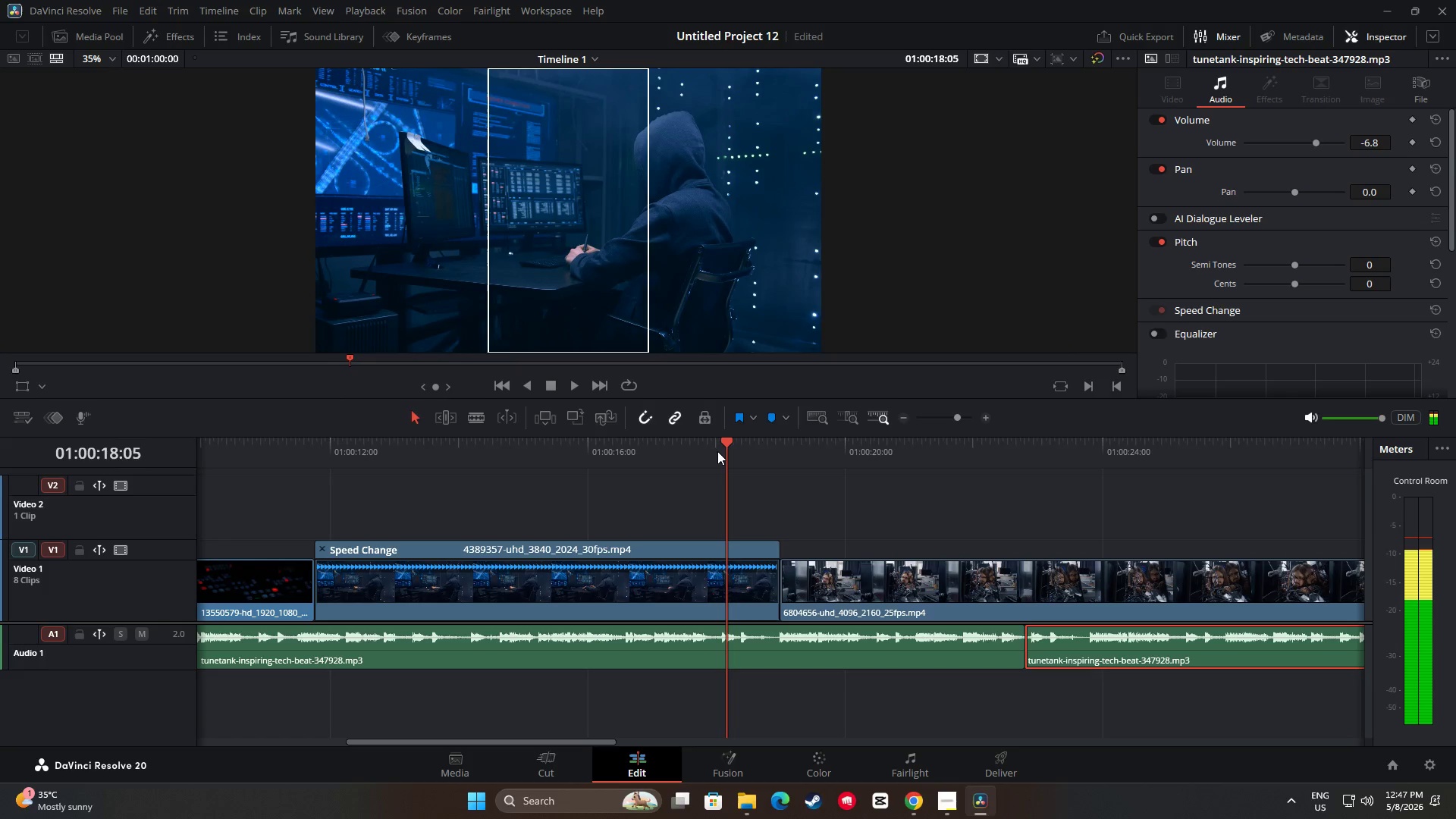 
key(Space)
 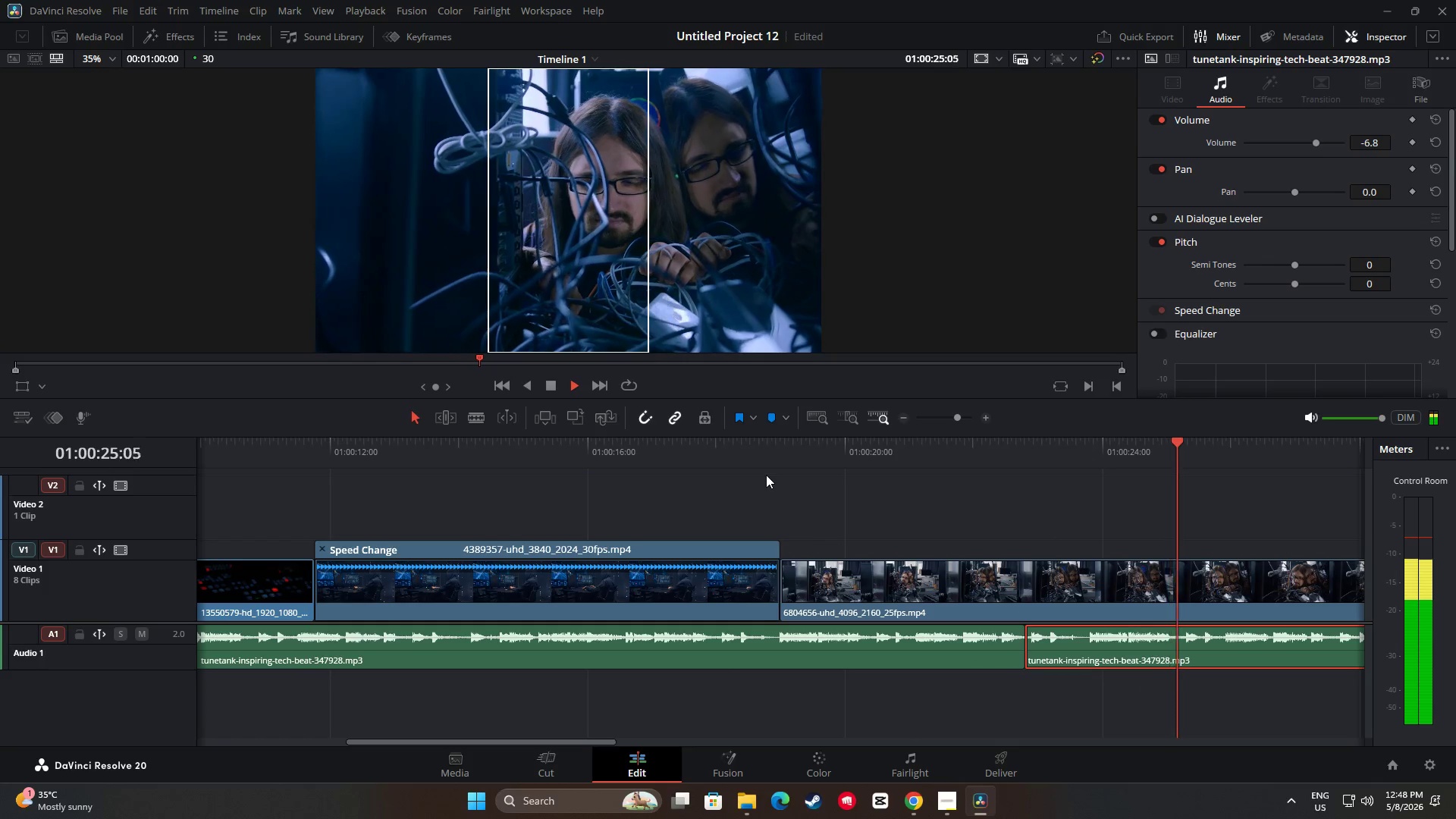 
wait(12.11)
 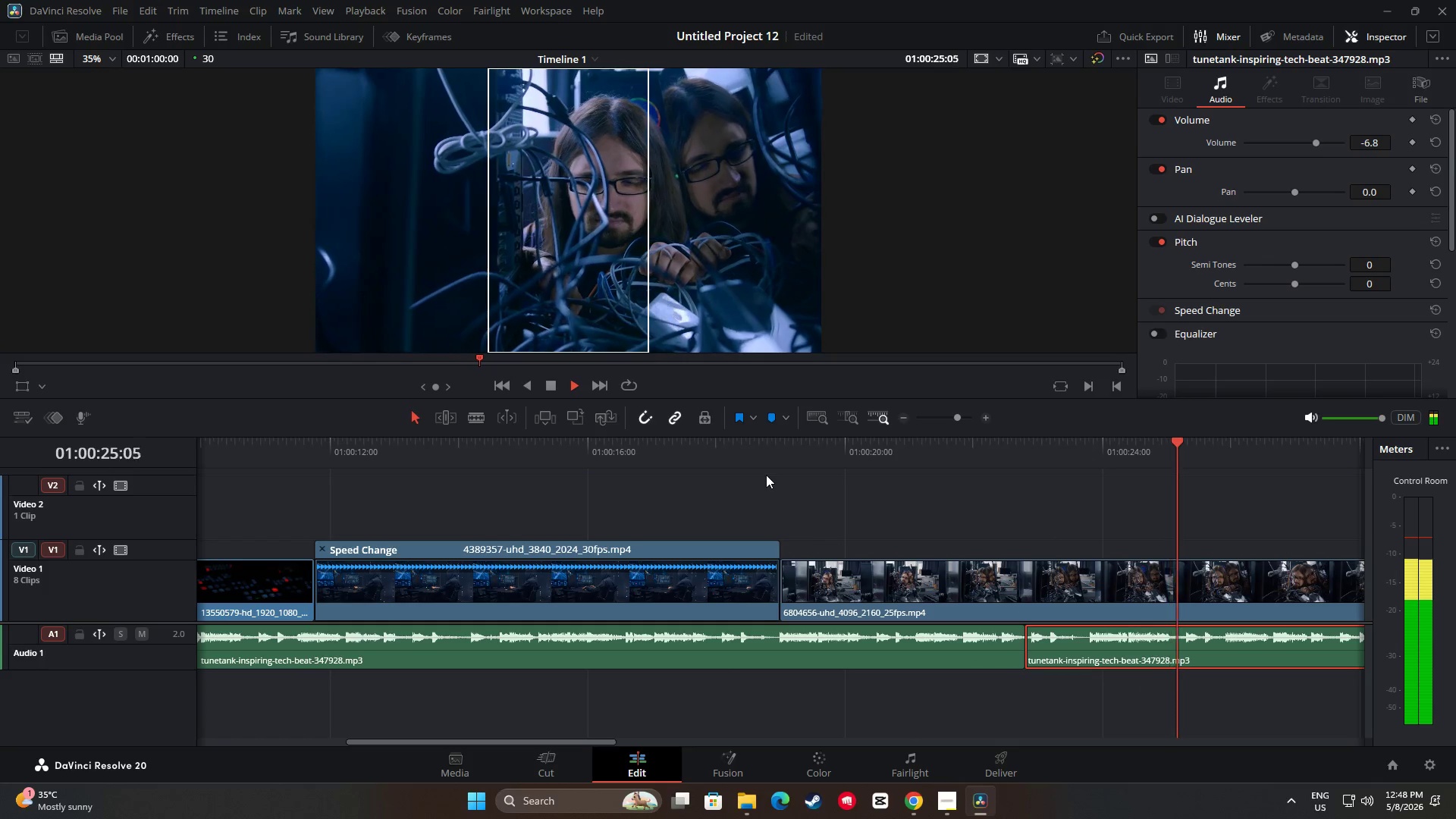 
key(Space)
 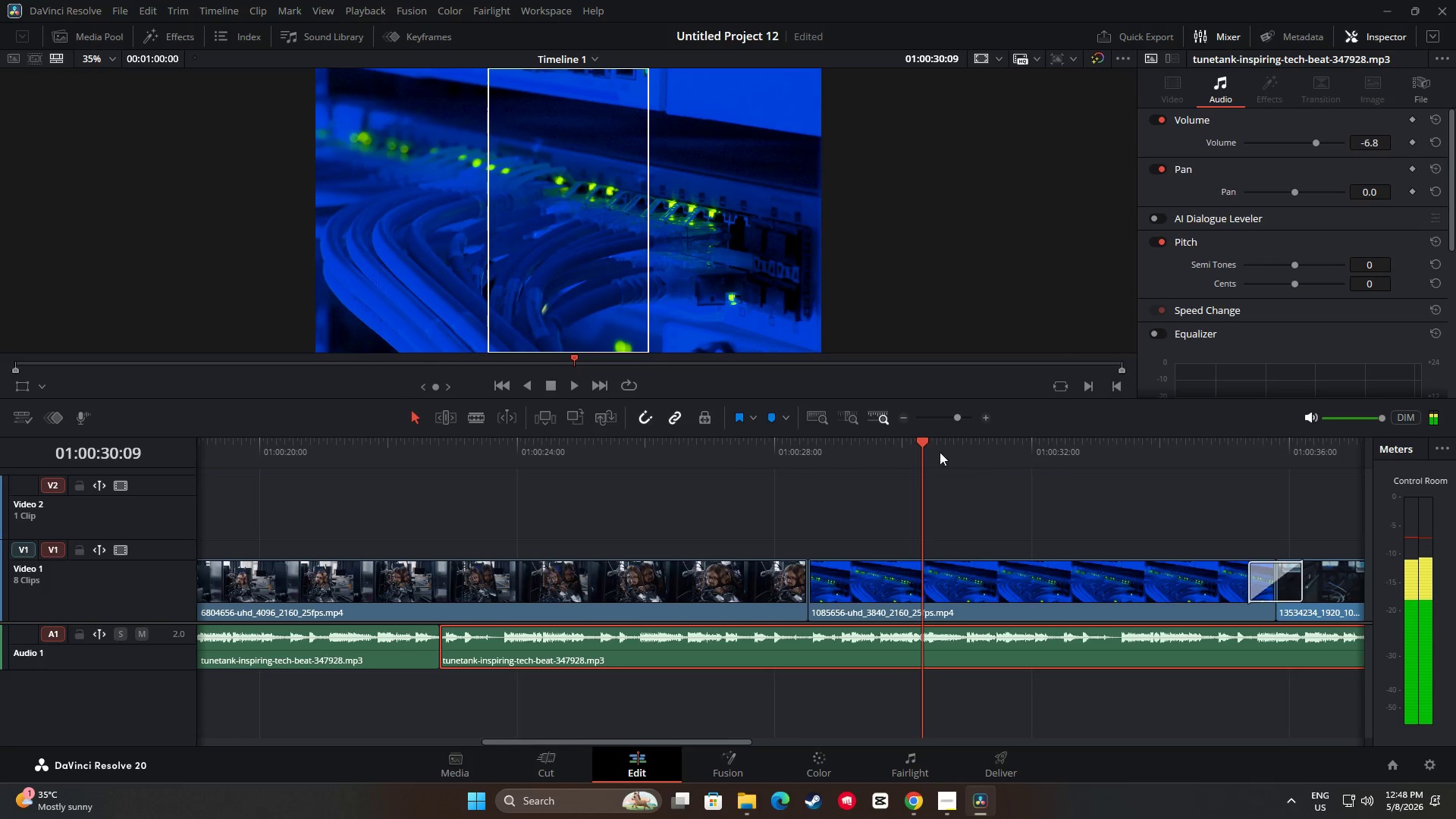 
left_click_drag(start_coordinate=[921, 441], to_coordinate=[386, 523])
 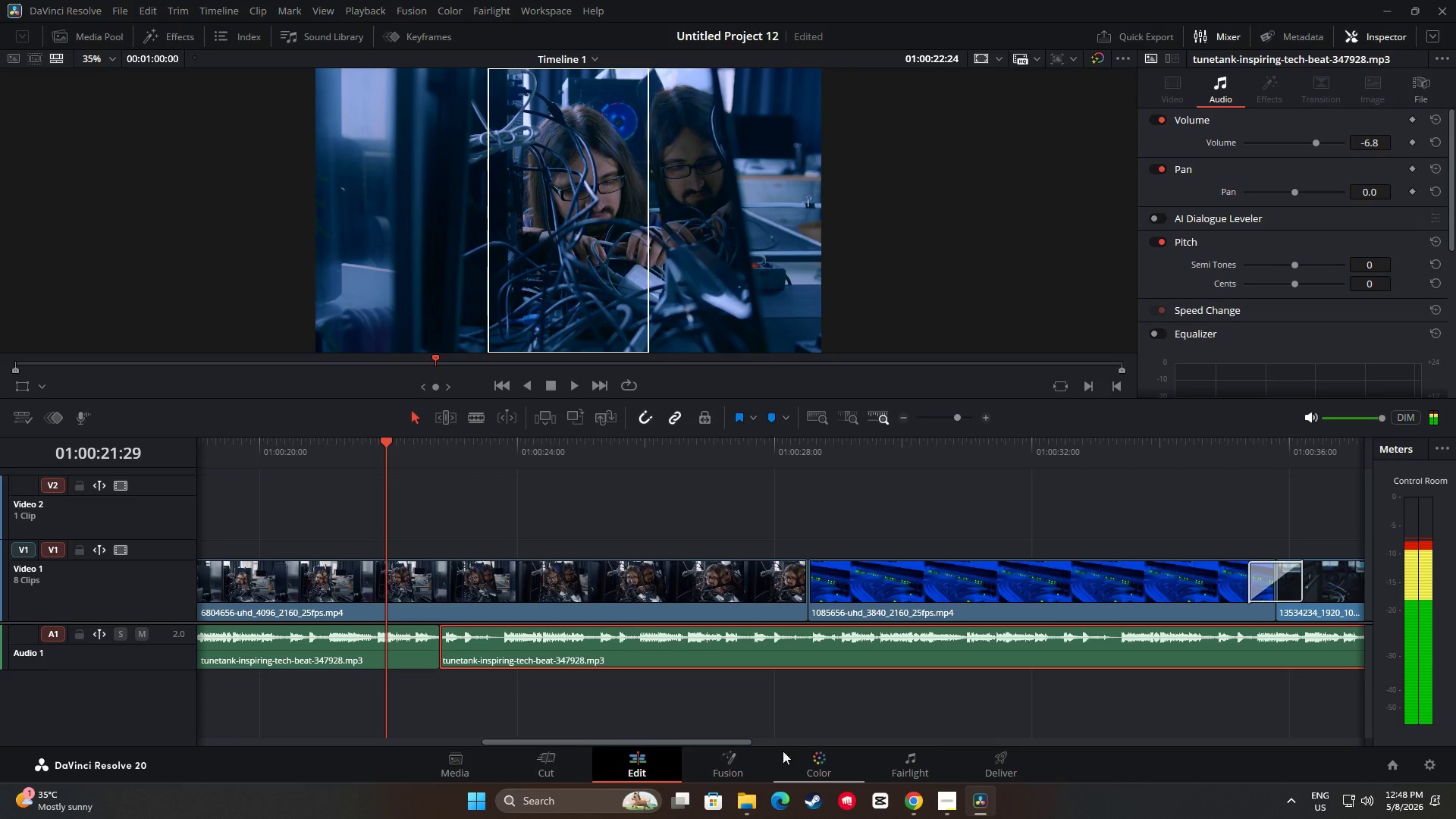 
left_click_drag(start_coordinate=[804, 764], to_coordinate=[809, 764])
 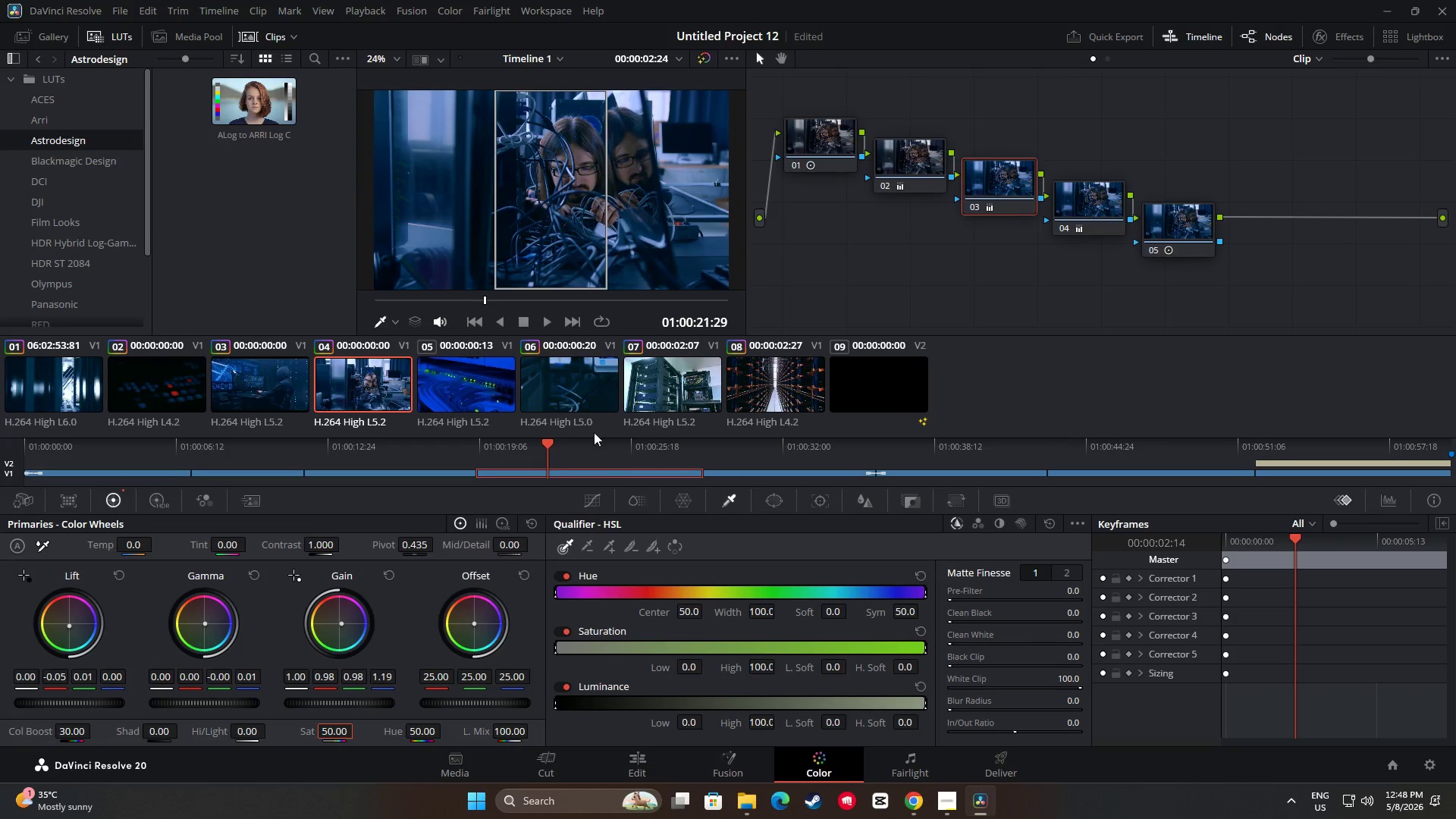 
left_click_drag(start_coordinate=[546, 442], to_coordinate=[463, 450])
 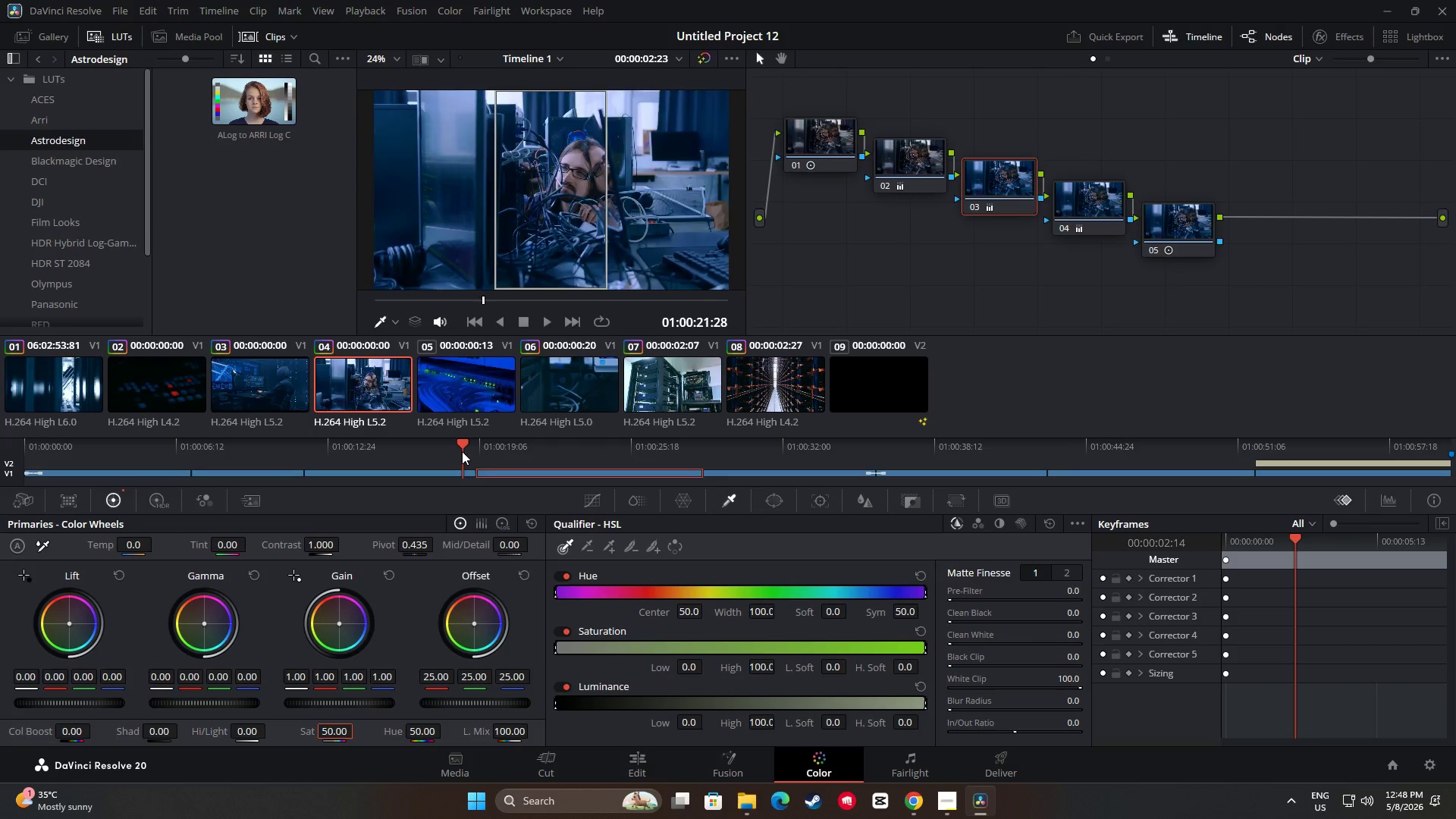 
key(Space)
 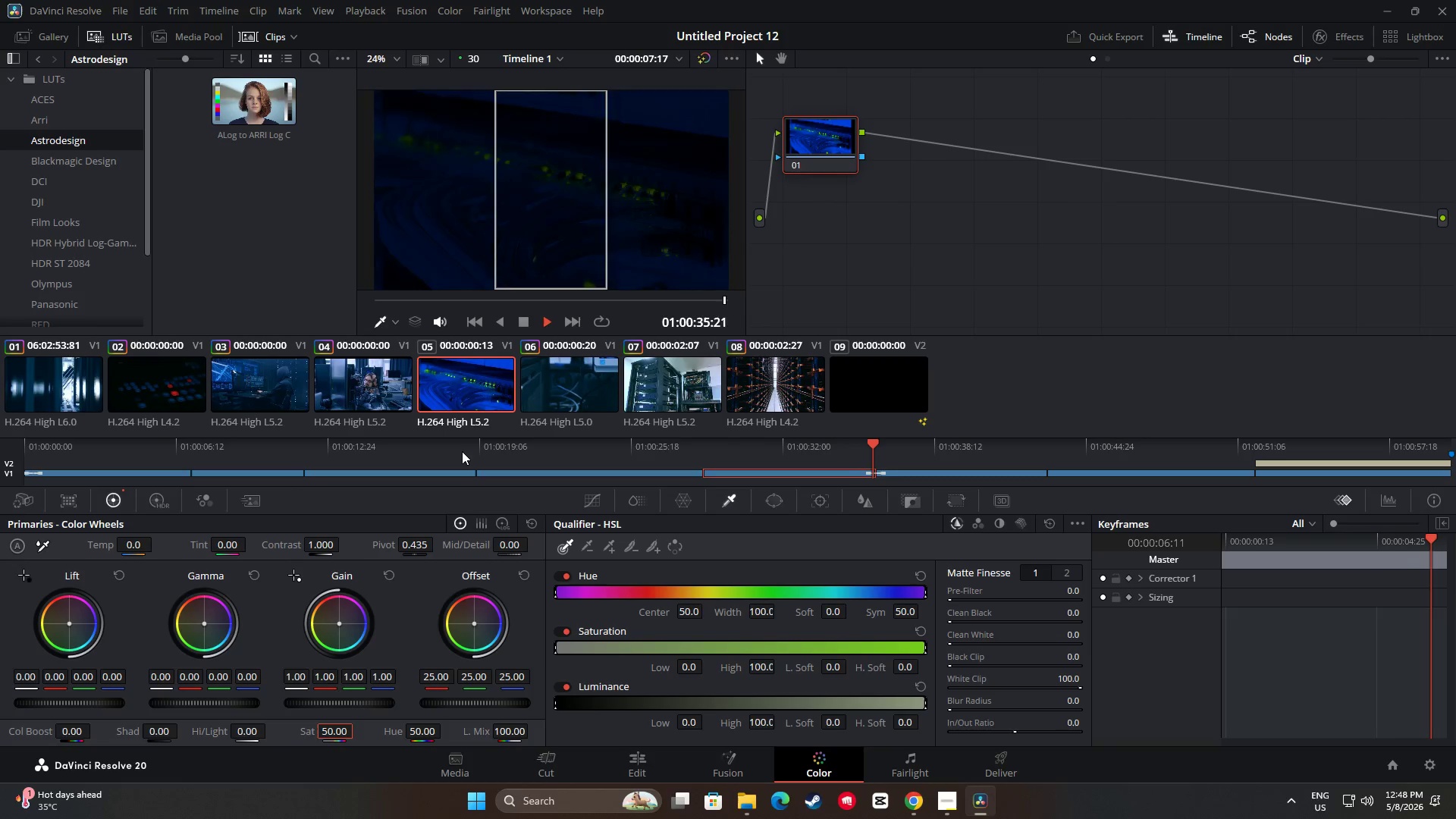 
wait(22.33)
 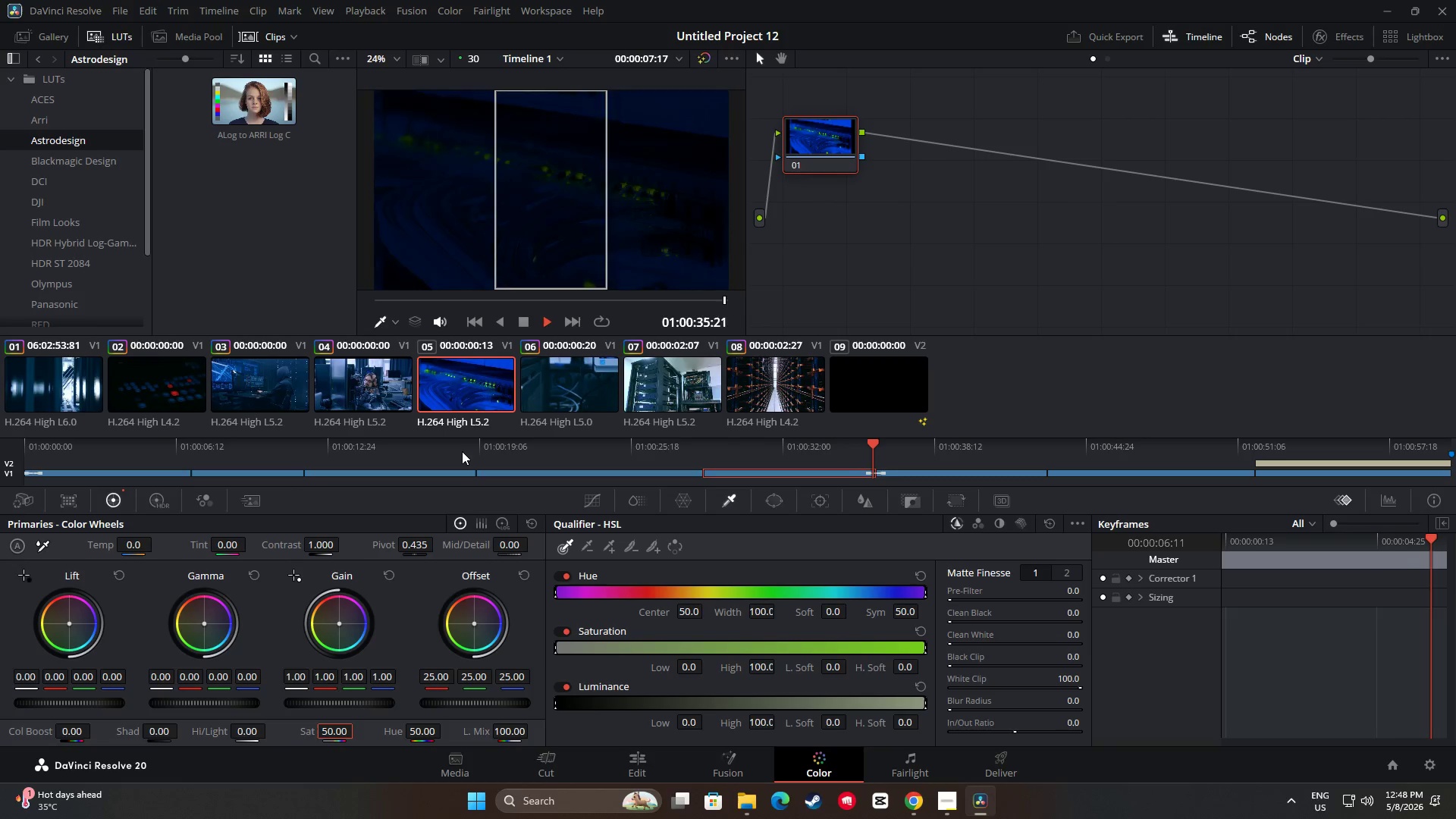 
left_click([120, 40])
 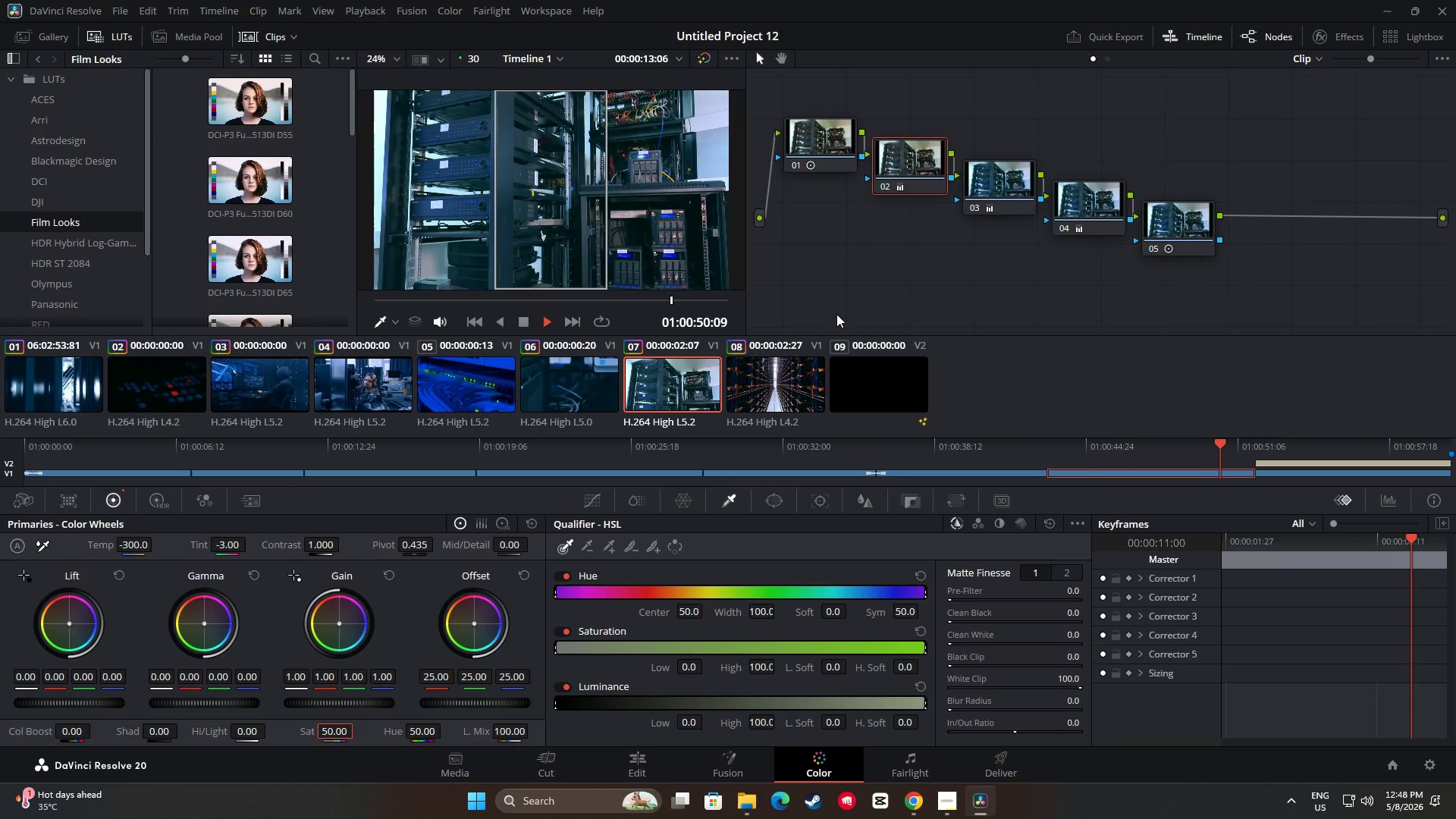 
wait(14.61)
 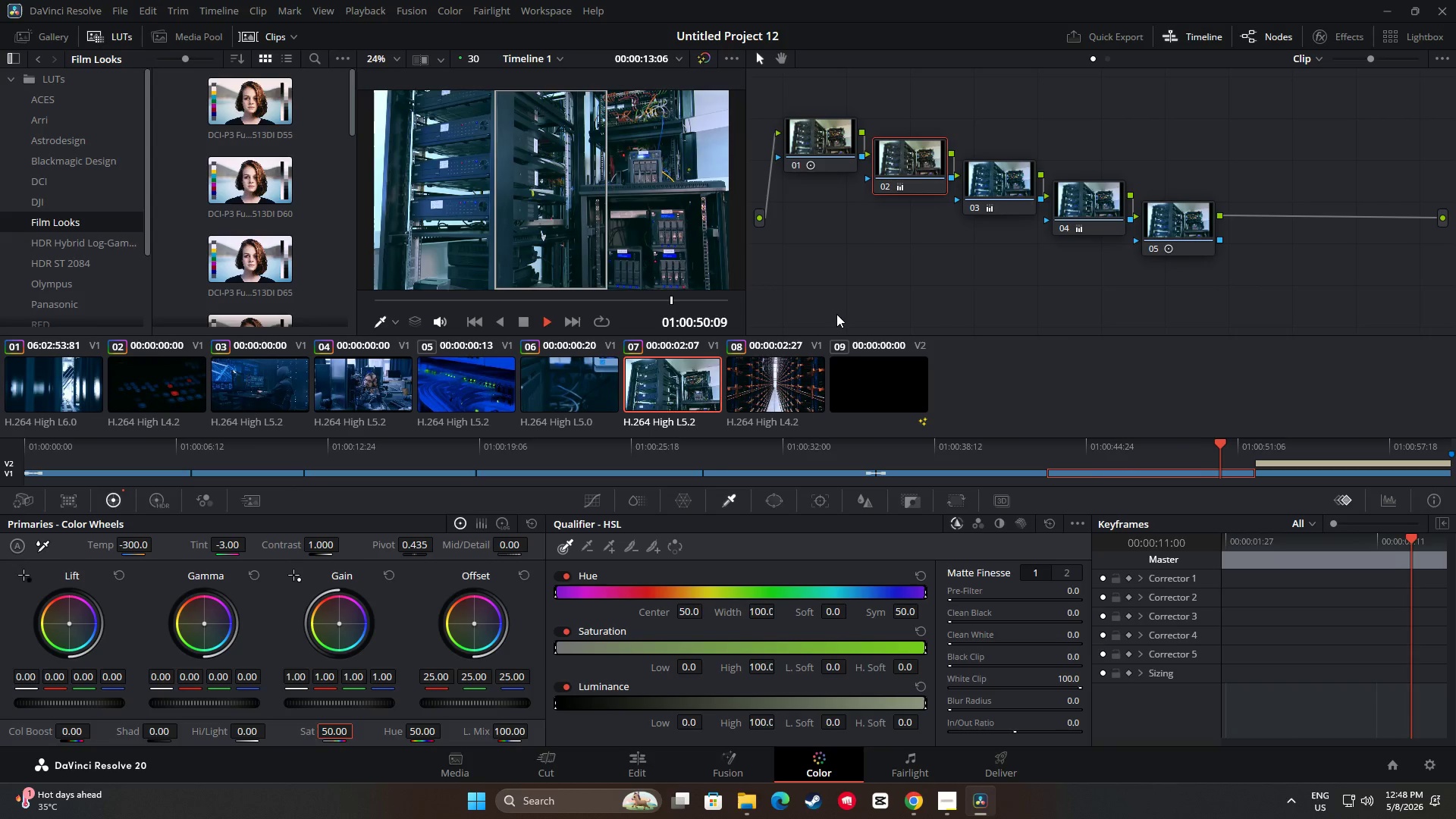 
left_click([767, 389])
 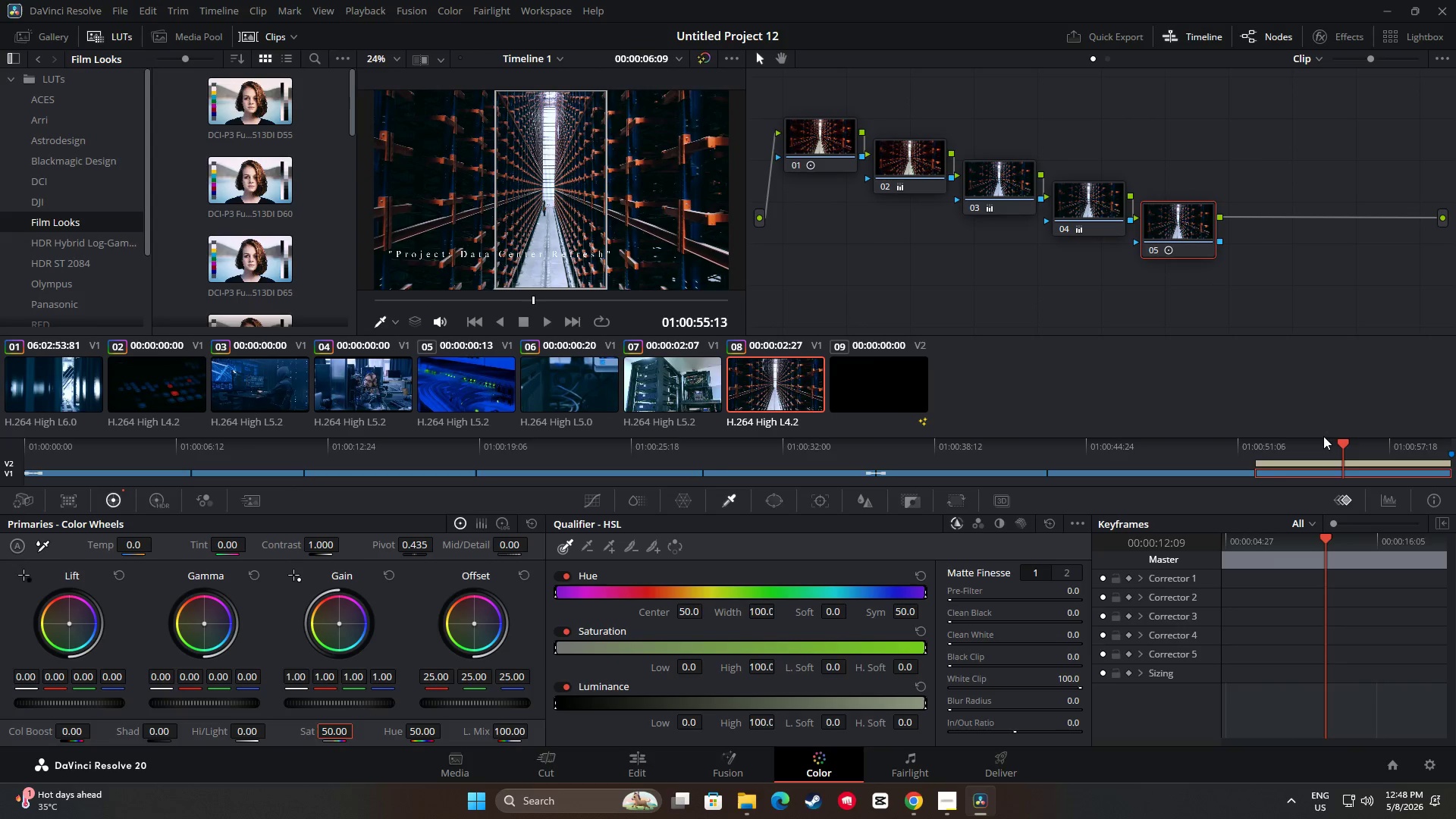 
left_click_drag(start_coordinate=[1342, 442], to_coordinate=[849, 494])
 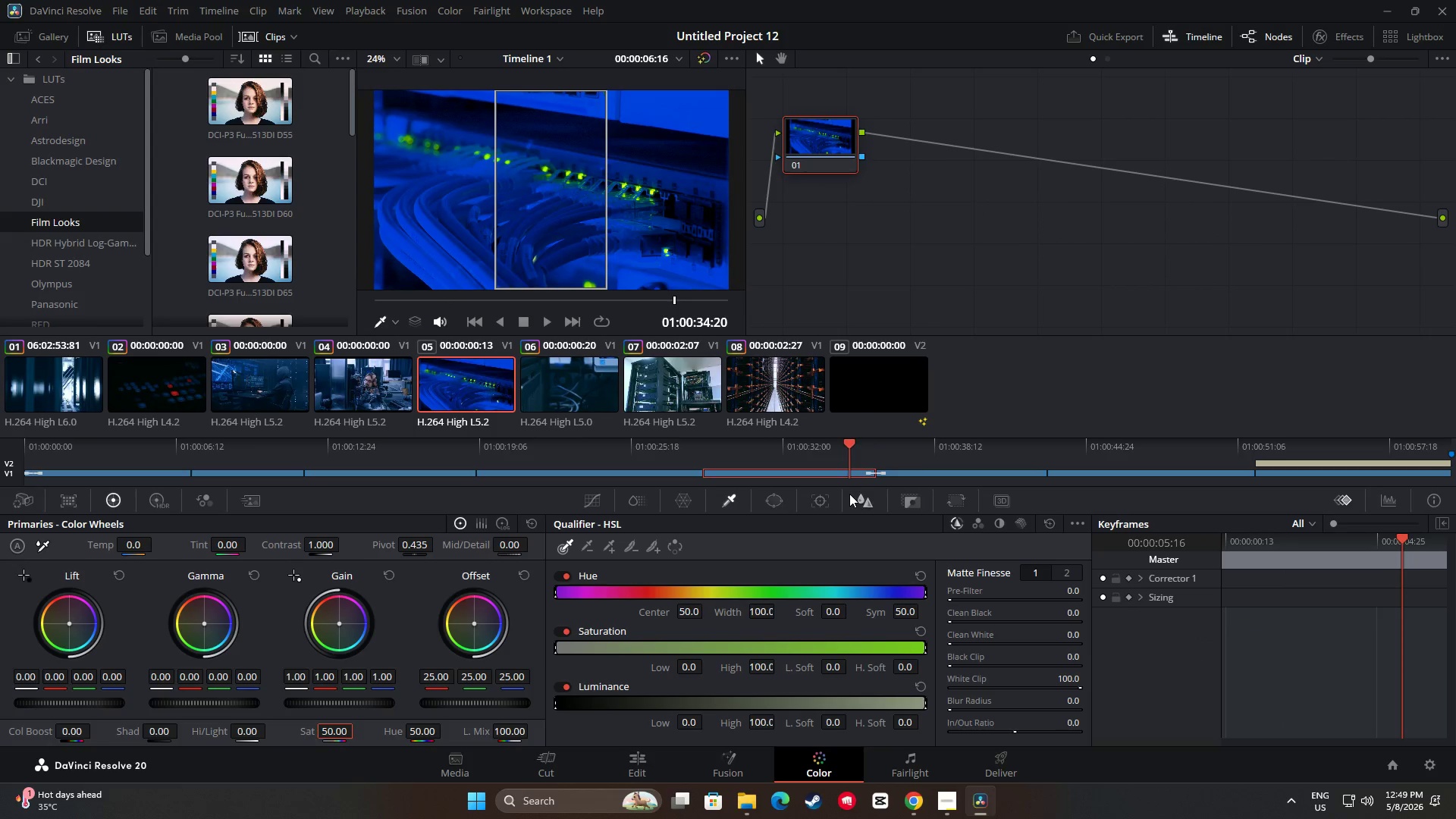 
key(Space)
 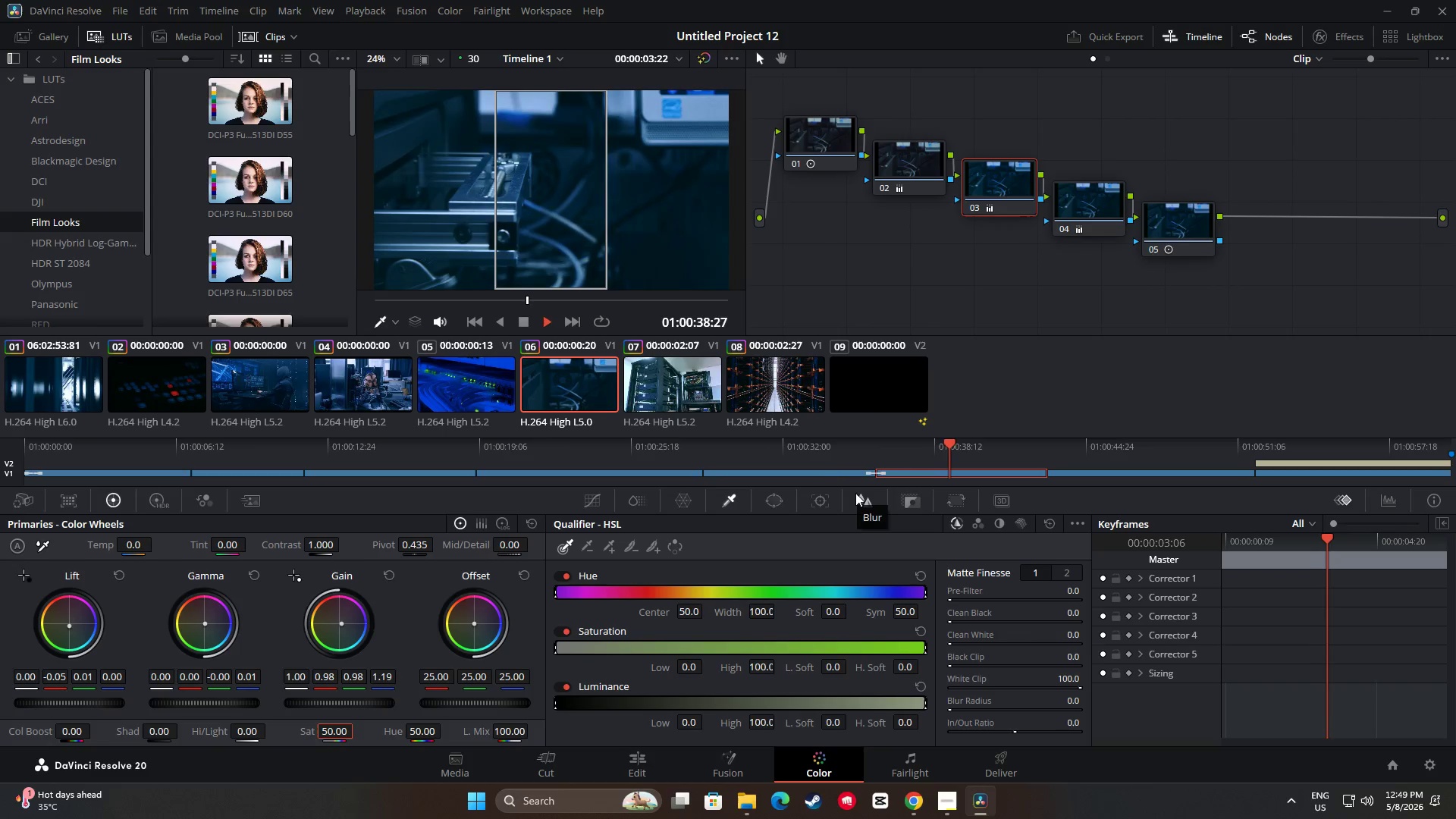 
wait(5.75)
 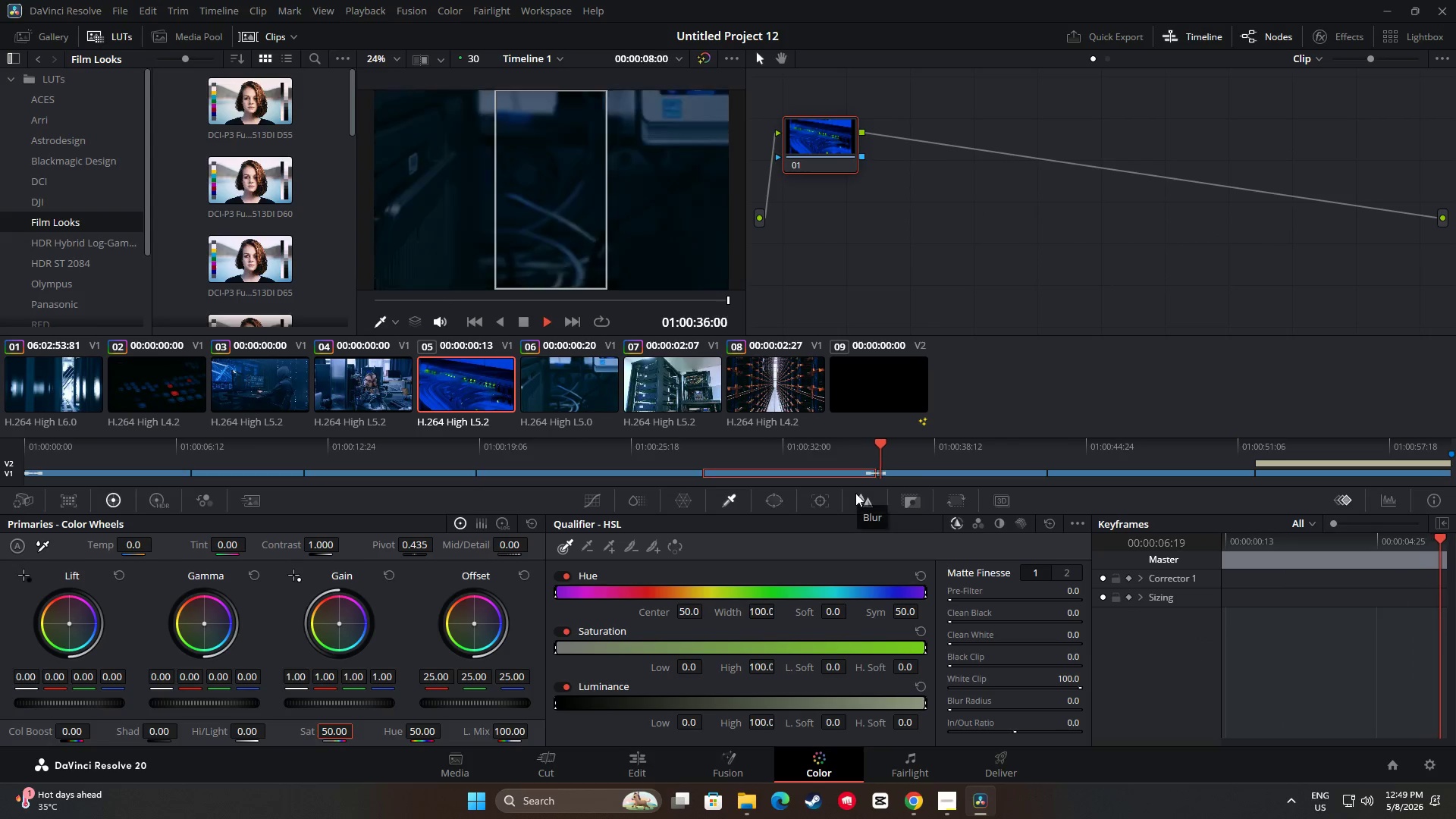 
key(Space)
 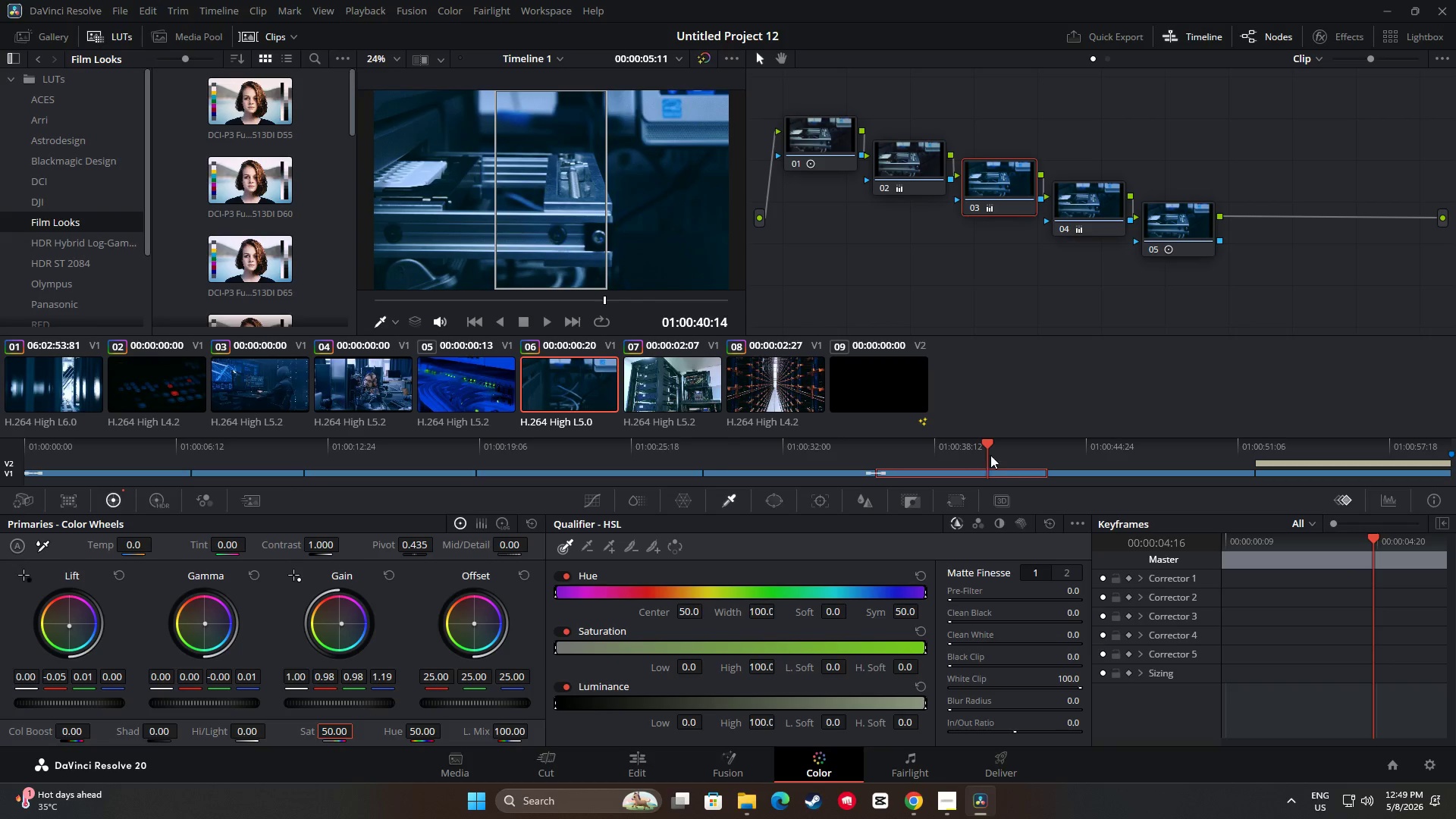 
left_click_drag(start_coordinate=[988, 445], to_coordinate=[846, 464])
 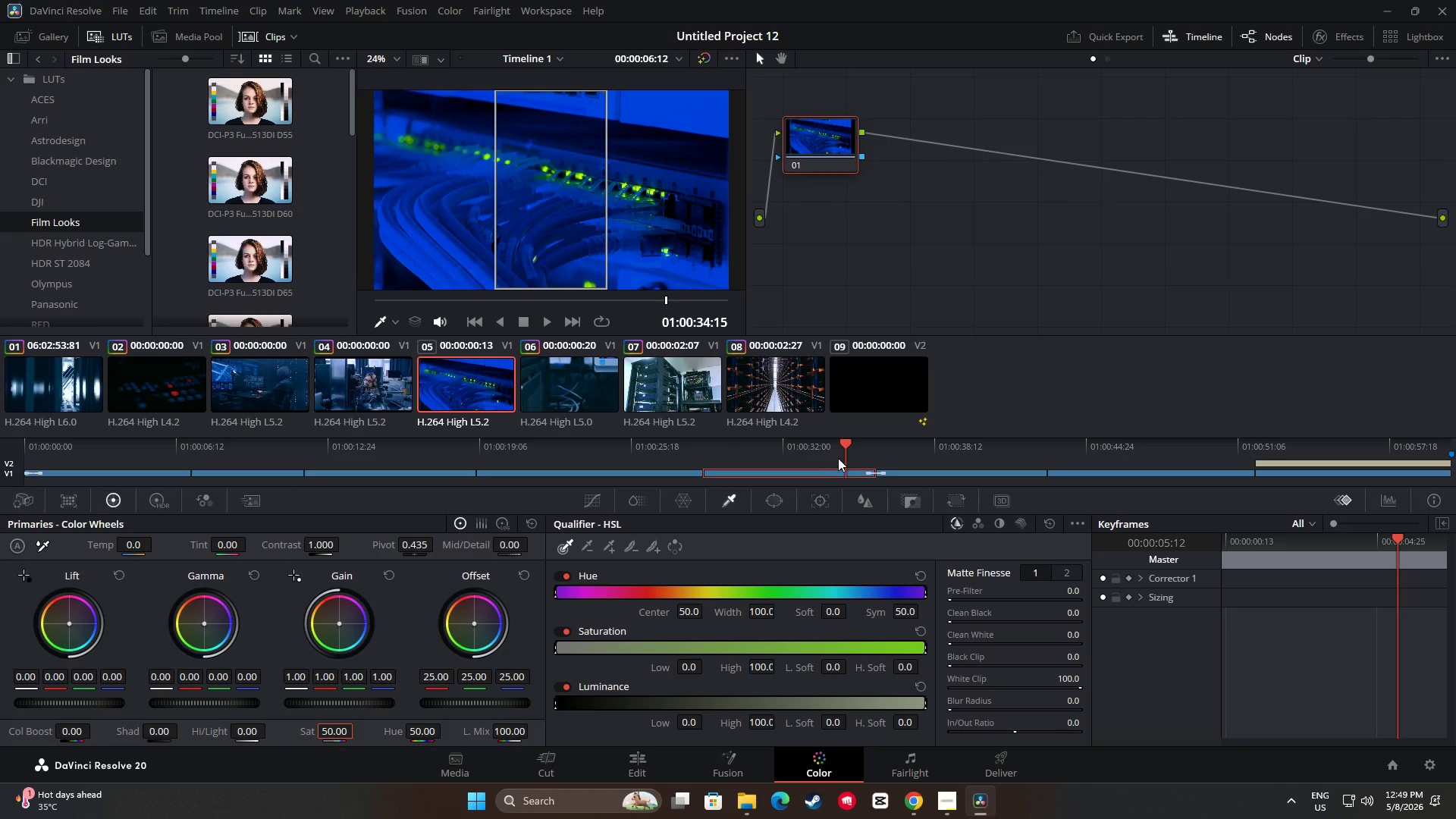 
left_click_drag(start_coordinate=[844, 446], to_coordinate=[793, 446])
 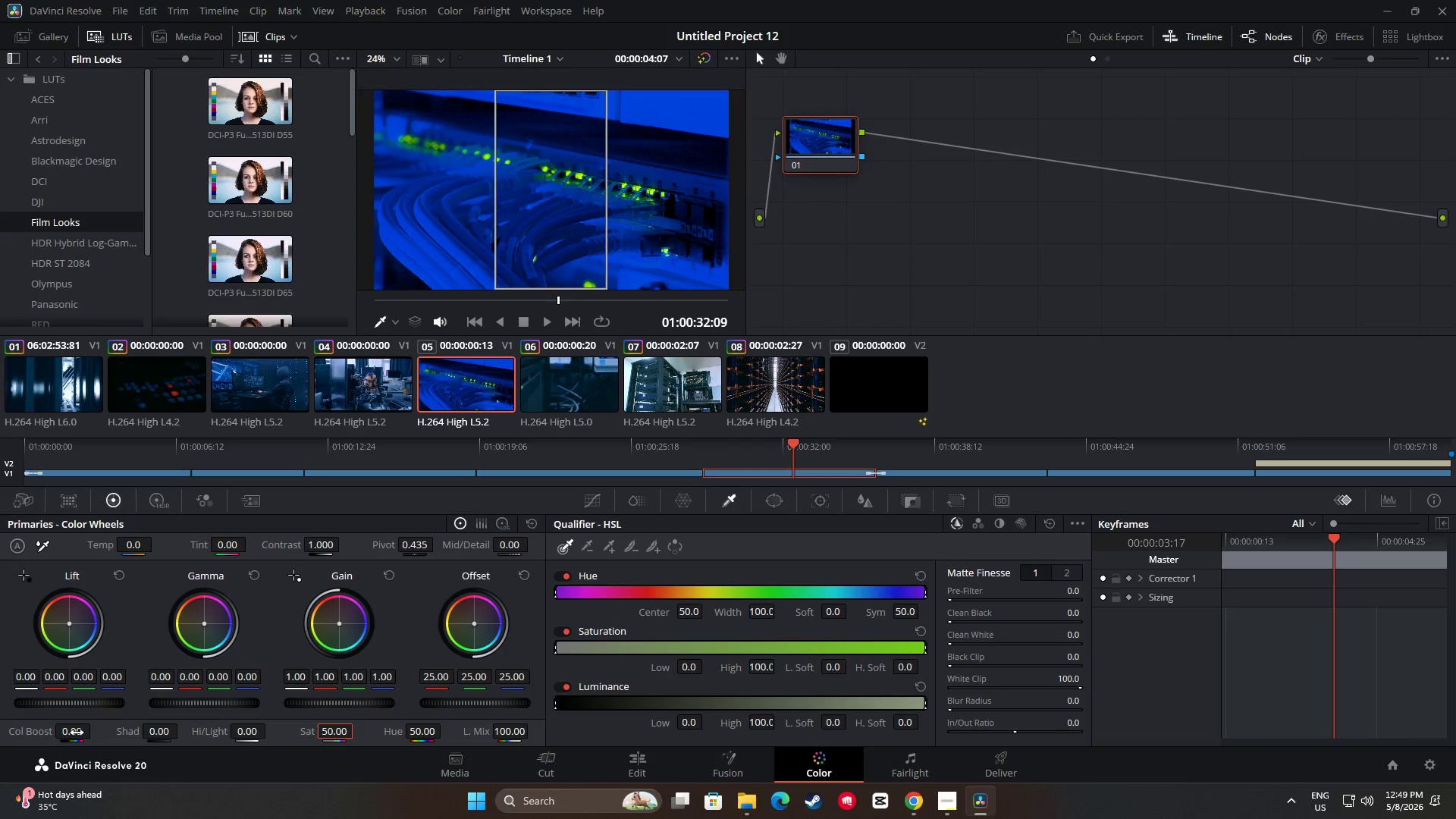 
left_click_drag(start_coordinate=[66, 733], to_coordinate=[202, 742])
 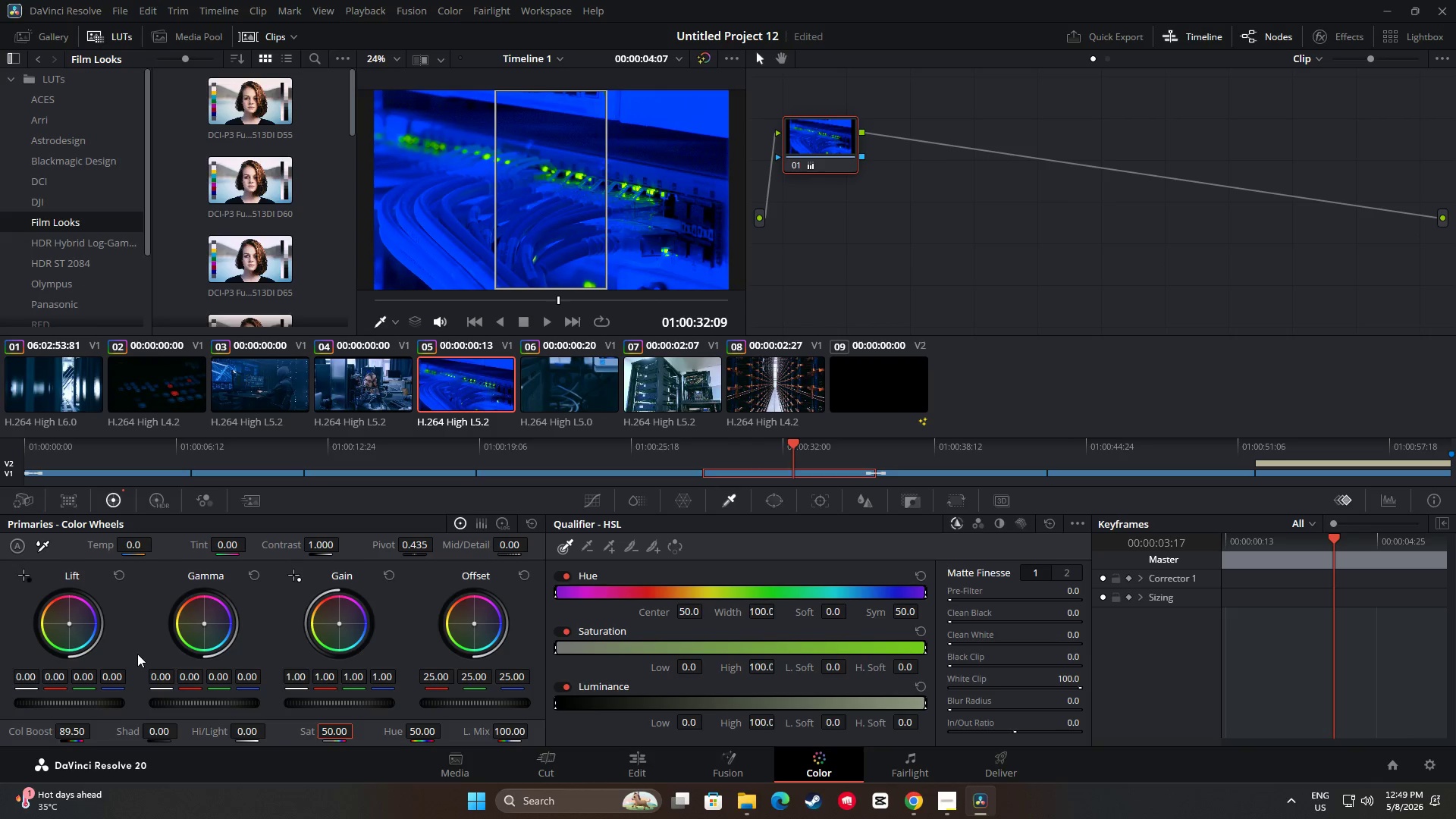 
key(Control+Z)
 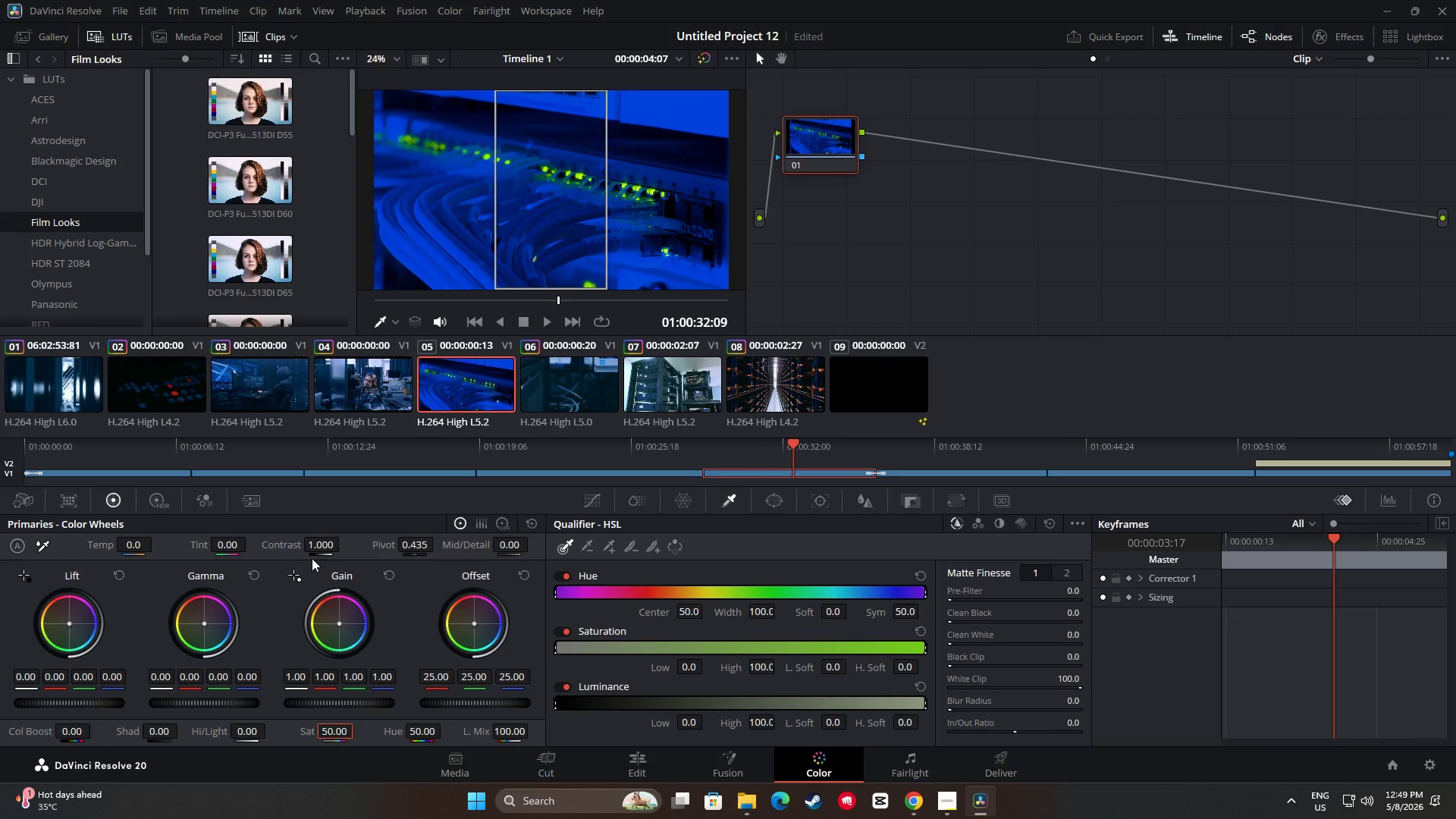 
left_click_drag(start_coordinate=[322, 544], to_coordinate=[273, 547])
 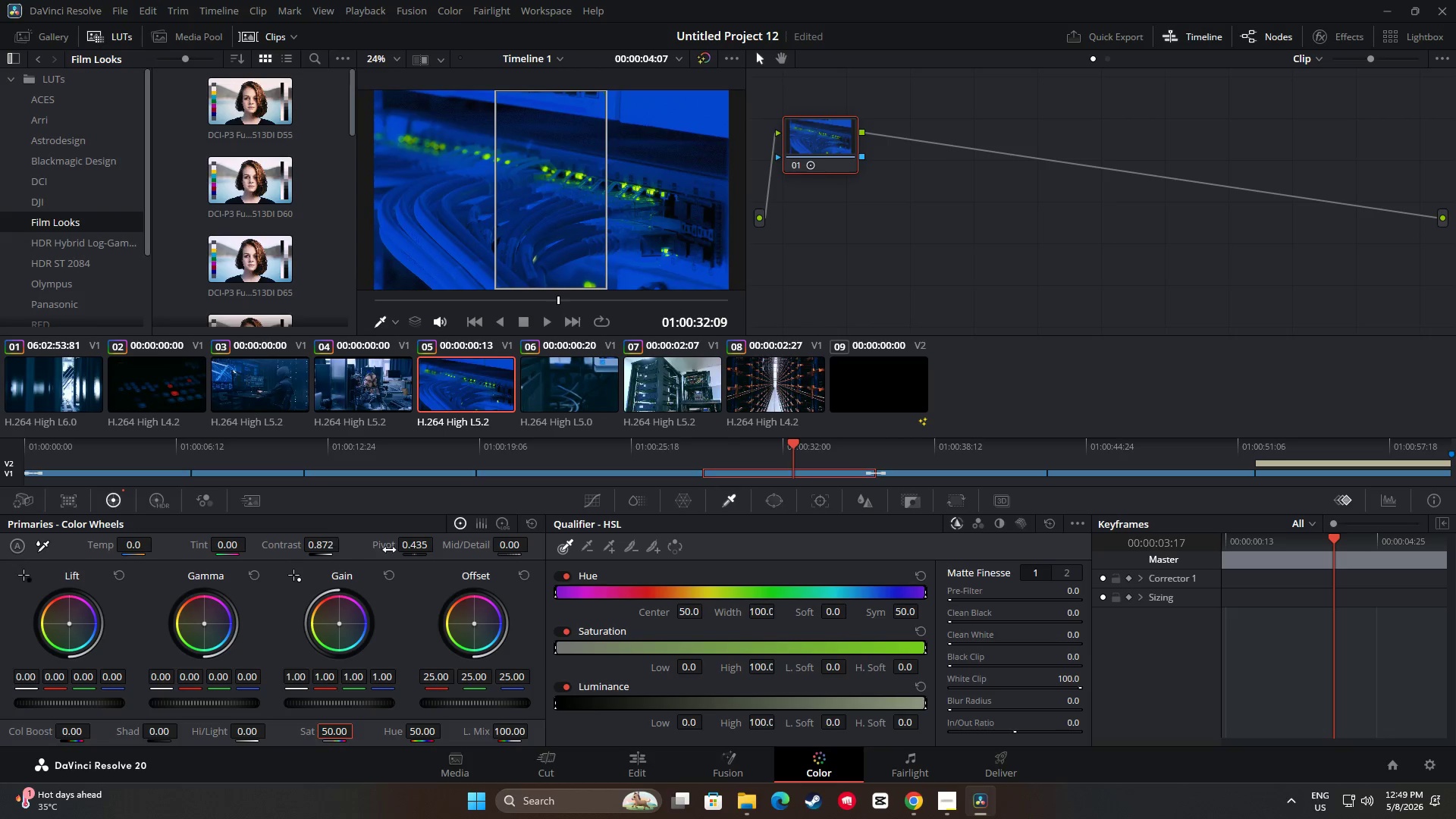 
key(Control+ControlLeft)
 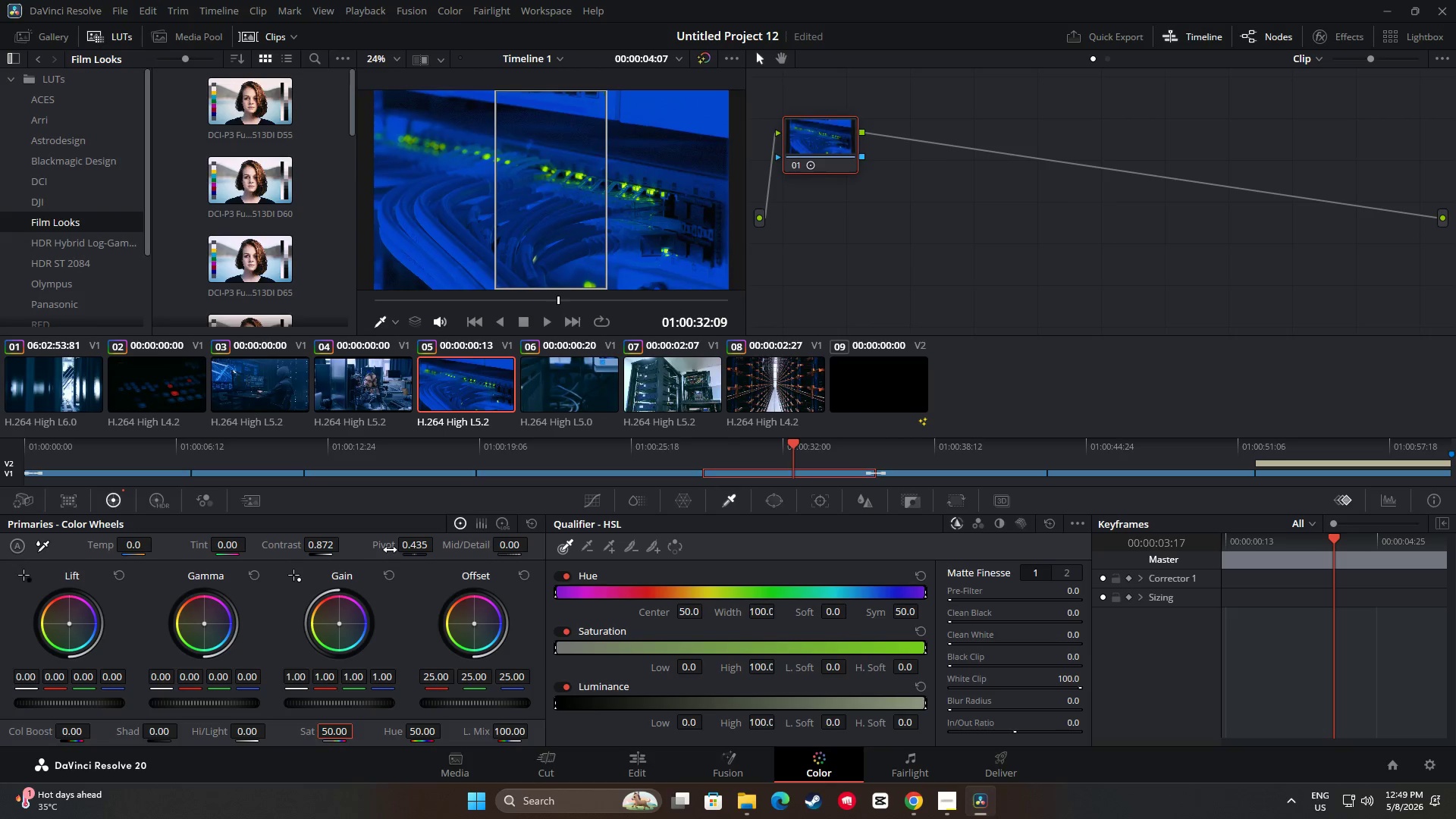 
key(Control+Z)
 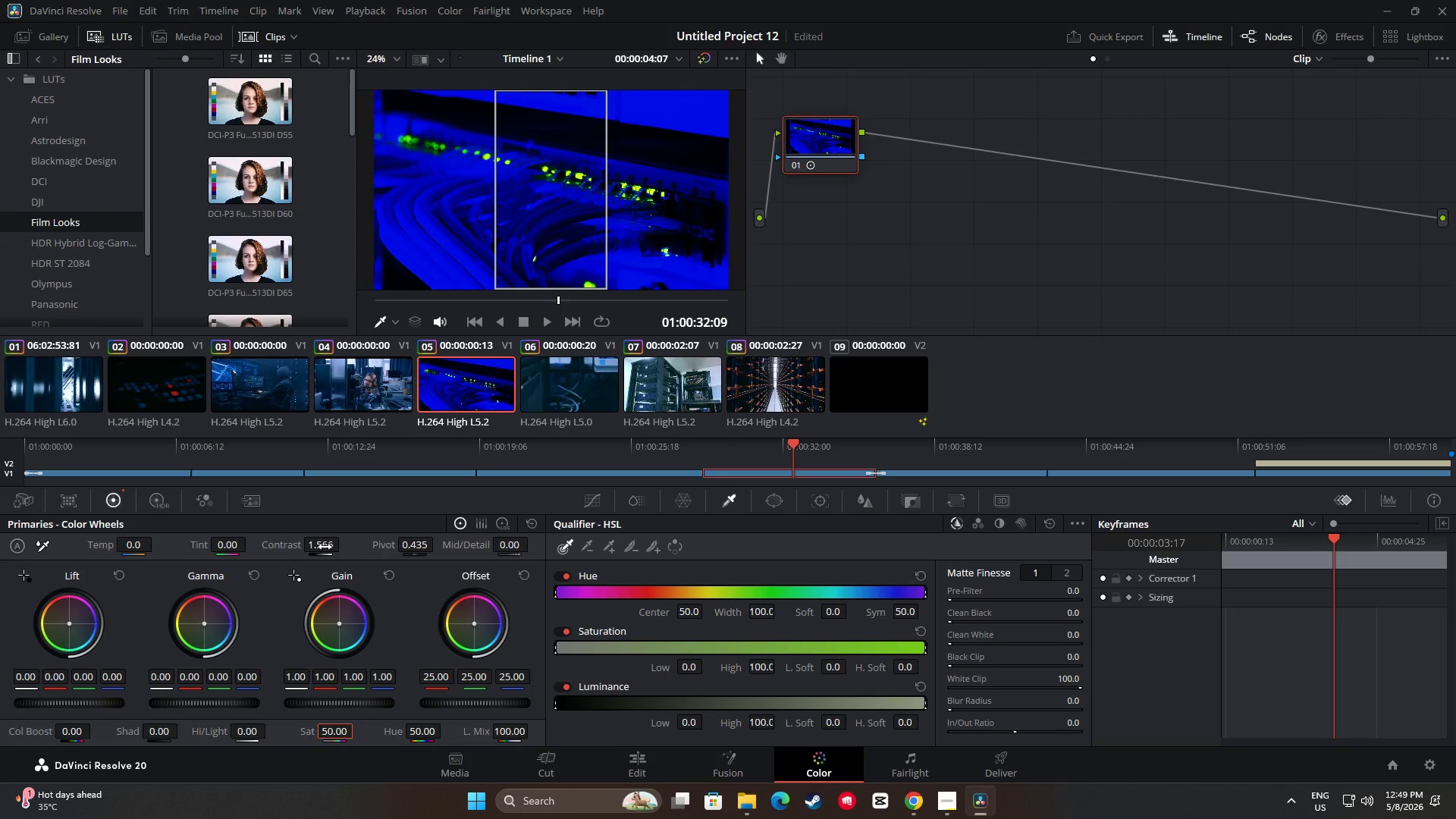 
key(Control+Z)
 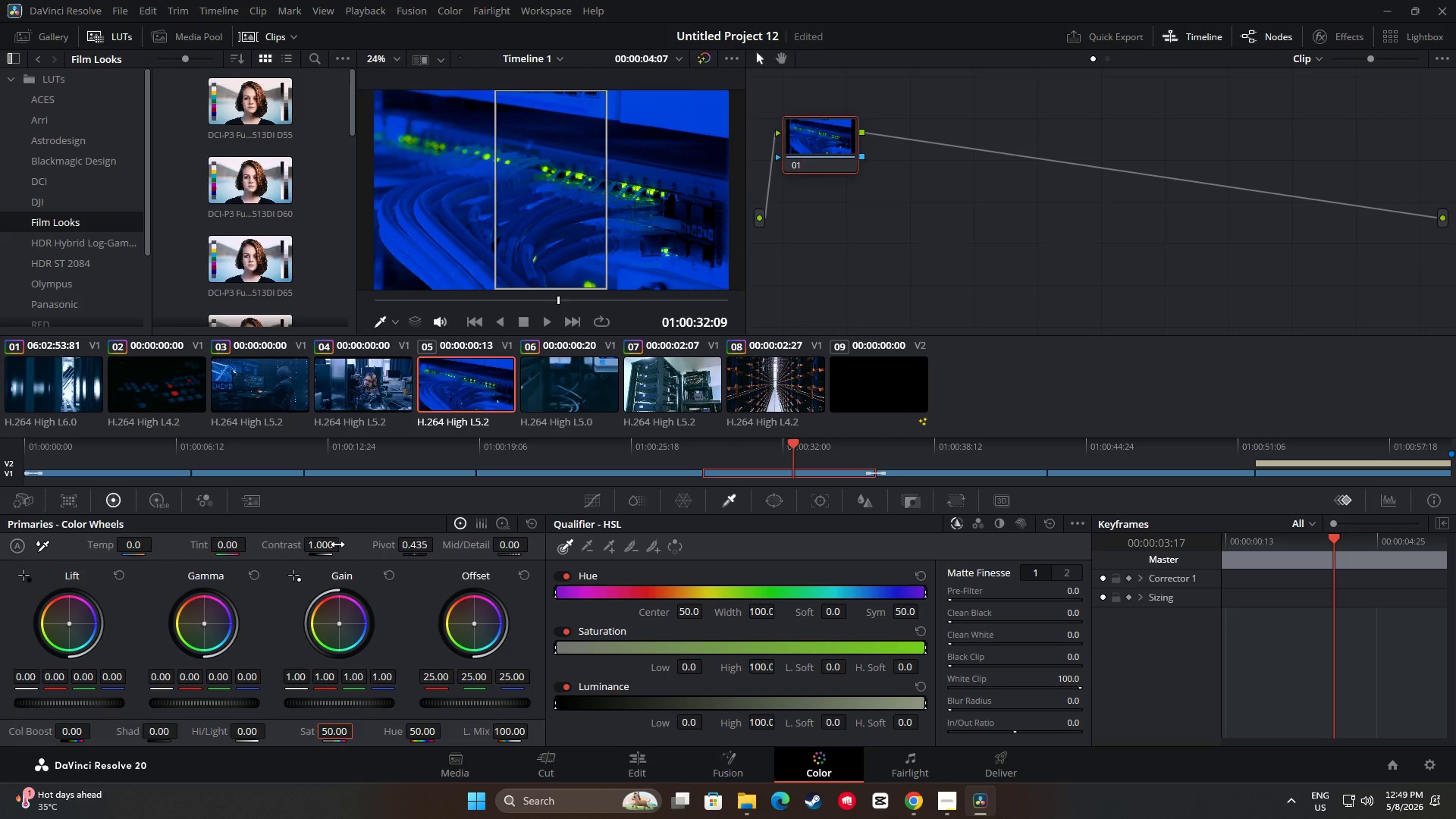 
left_click_drag(start_coordinate=[329, 545], to_coordinate=[405, 550])
 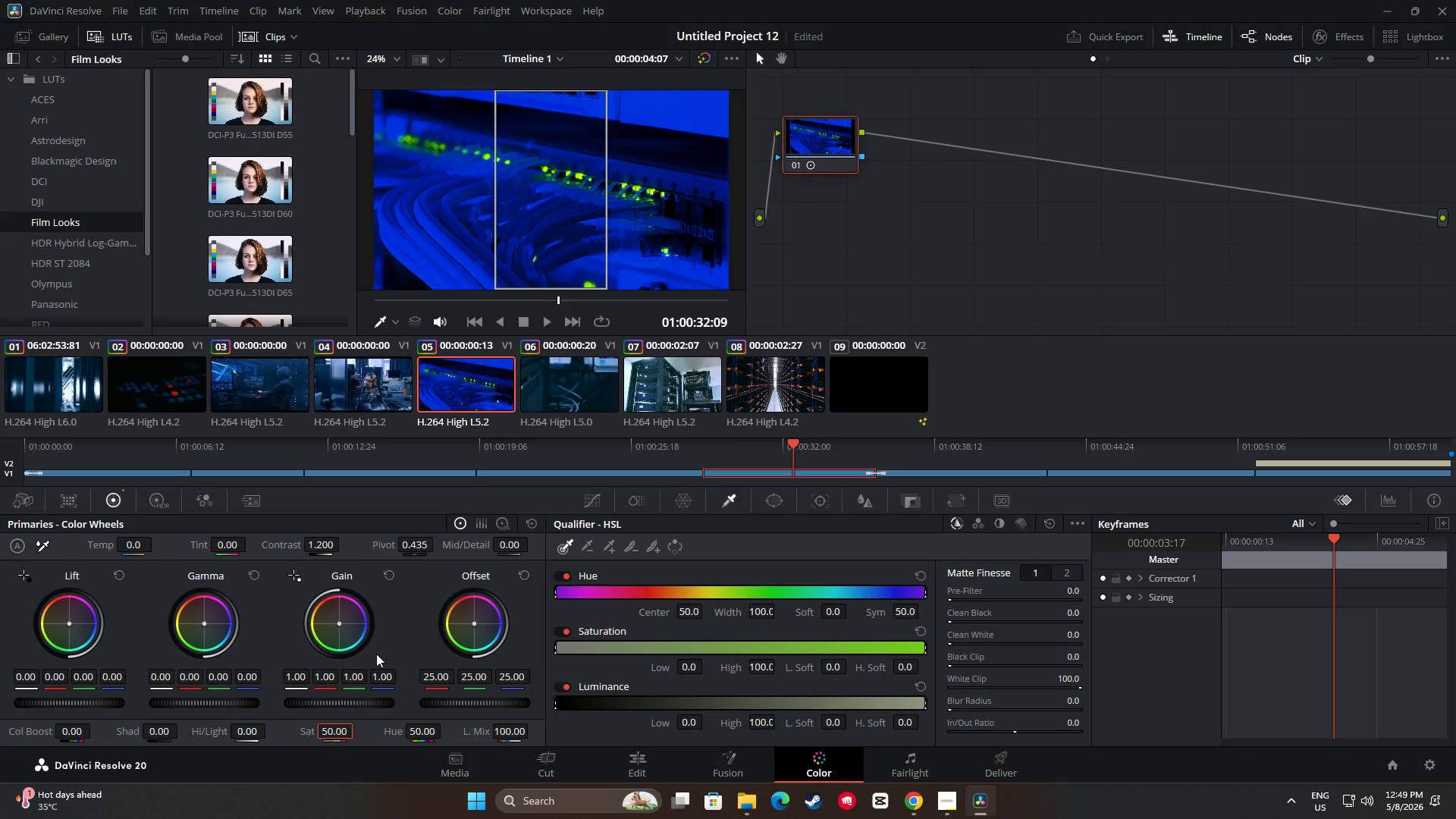 
left_click_drag(start_coordinate=[792, 443], to_coordinate=[684, 450])
 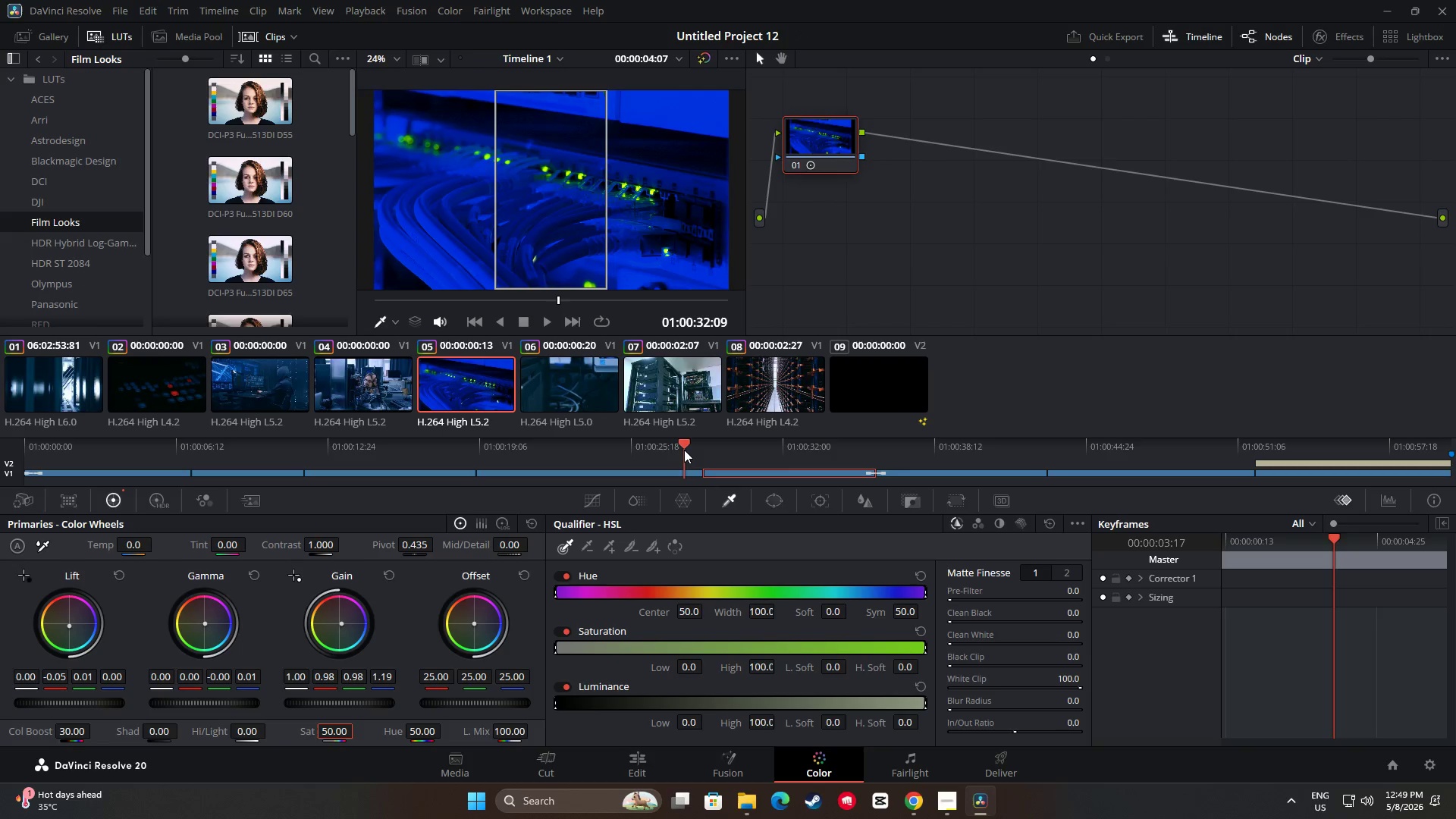 
key(Space)
 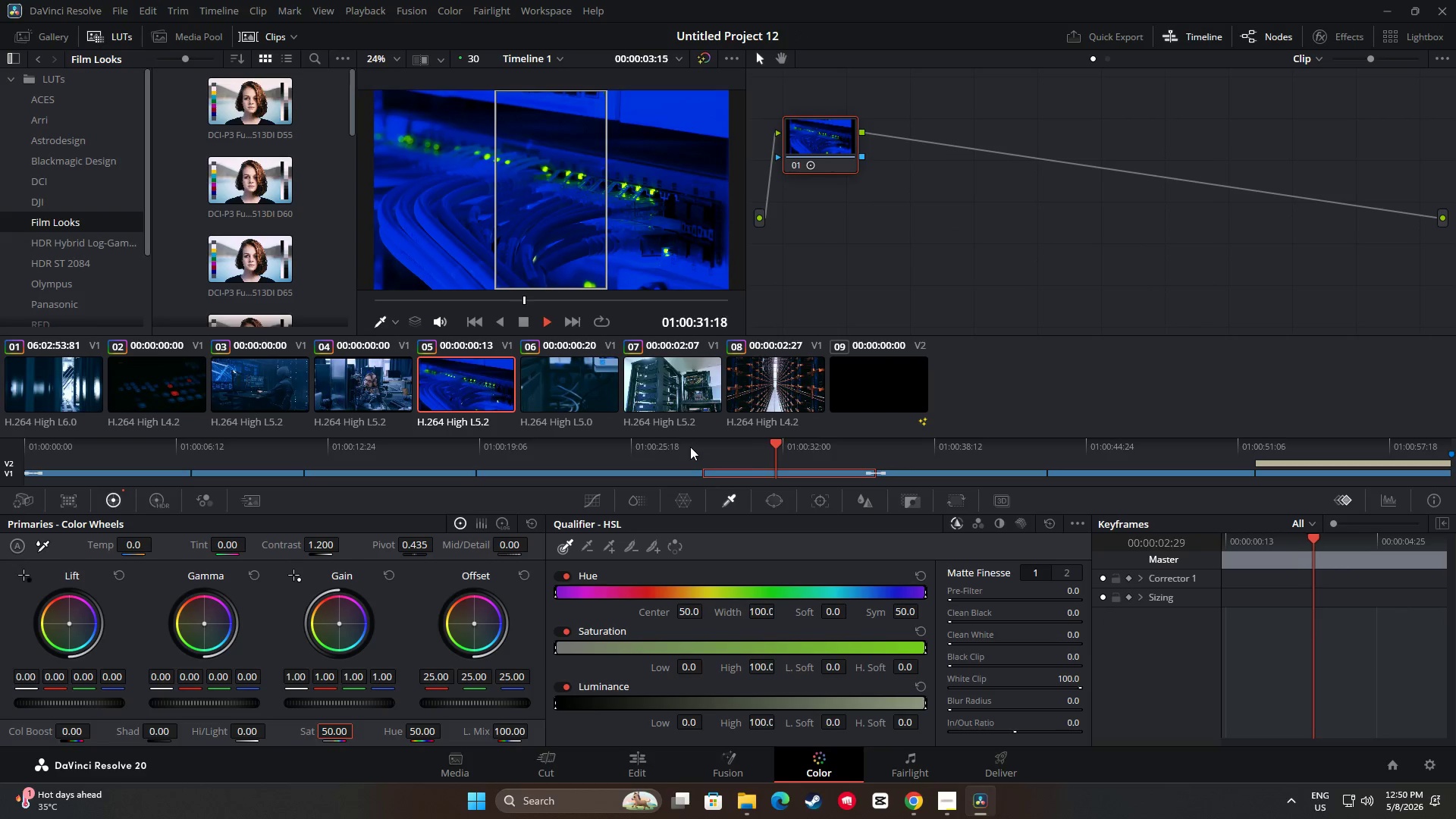 
wait(5.41)
 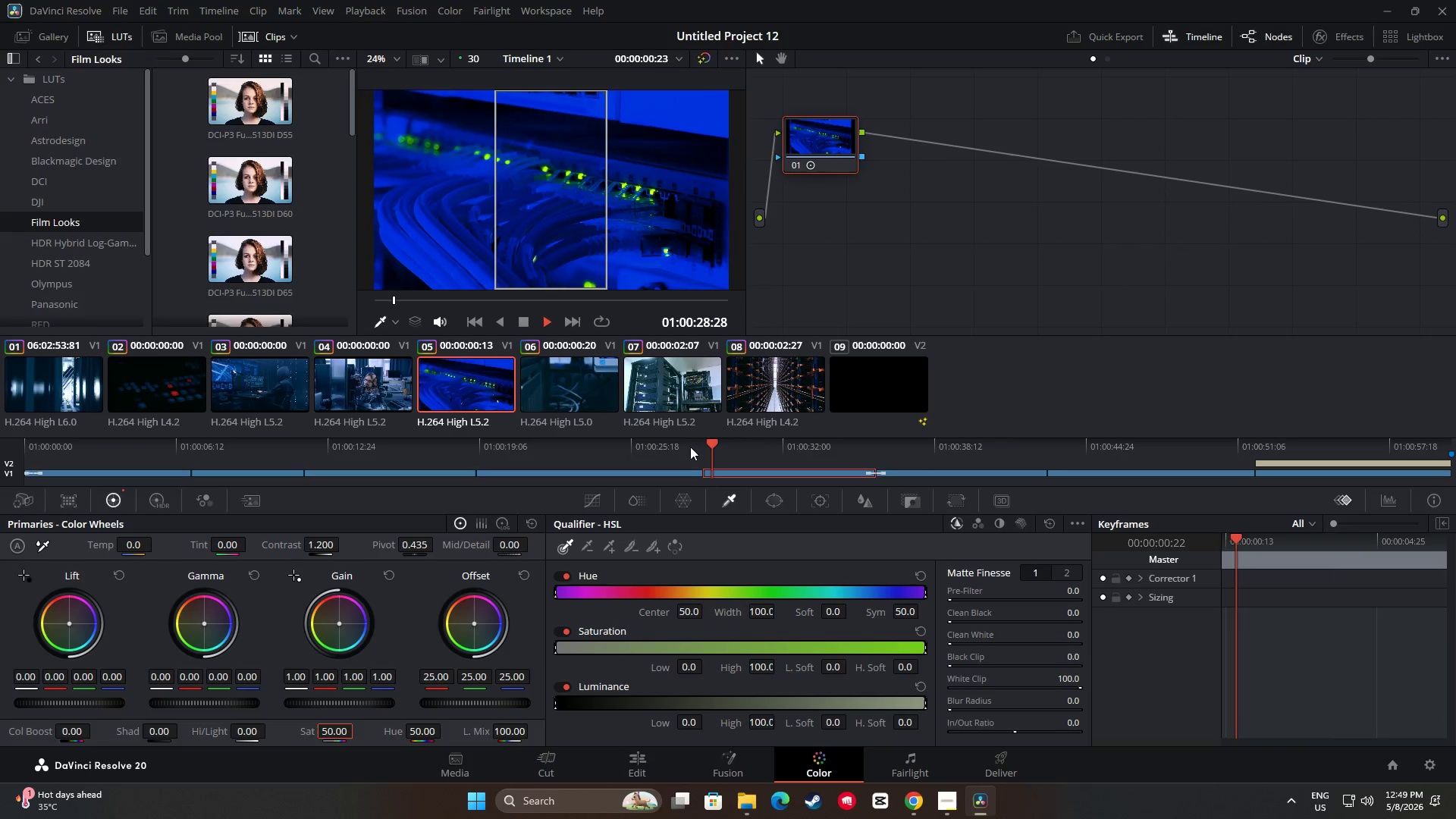 
key(Space)
 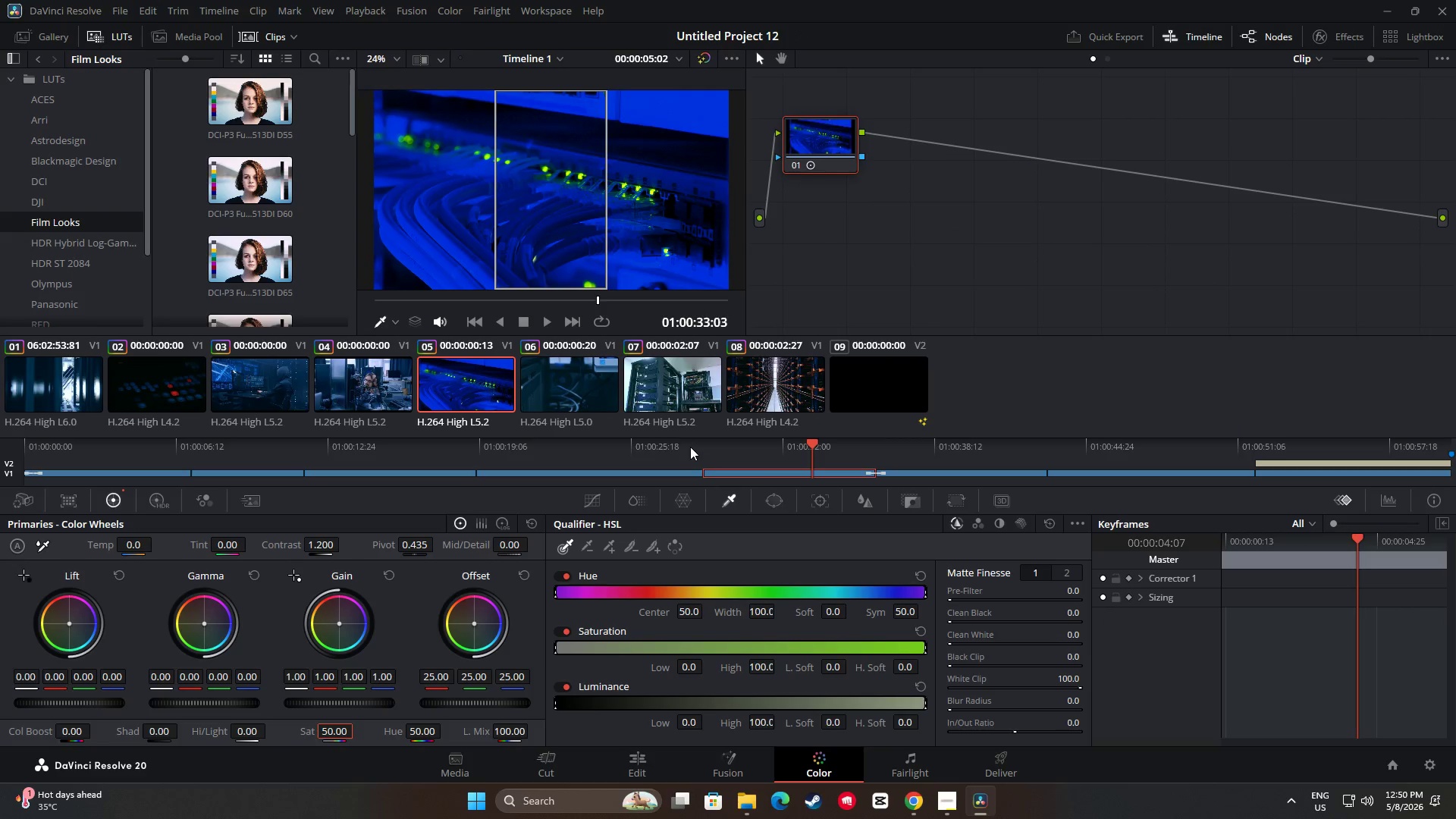 
key(Space)
 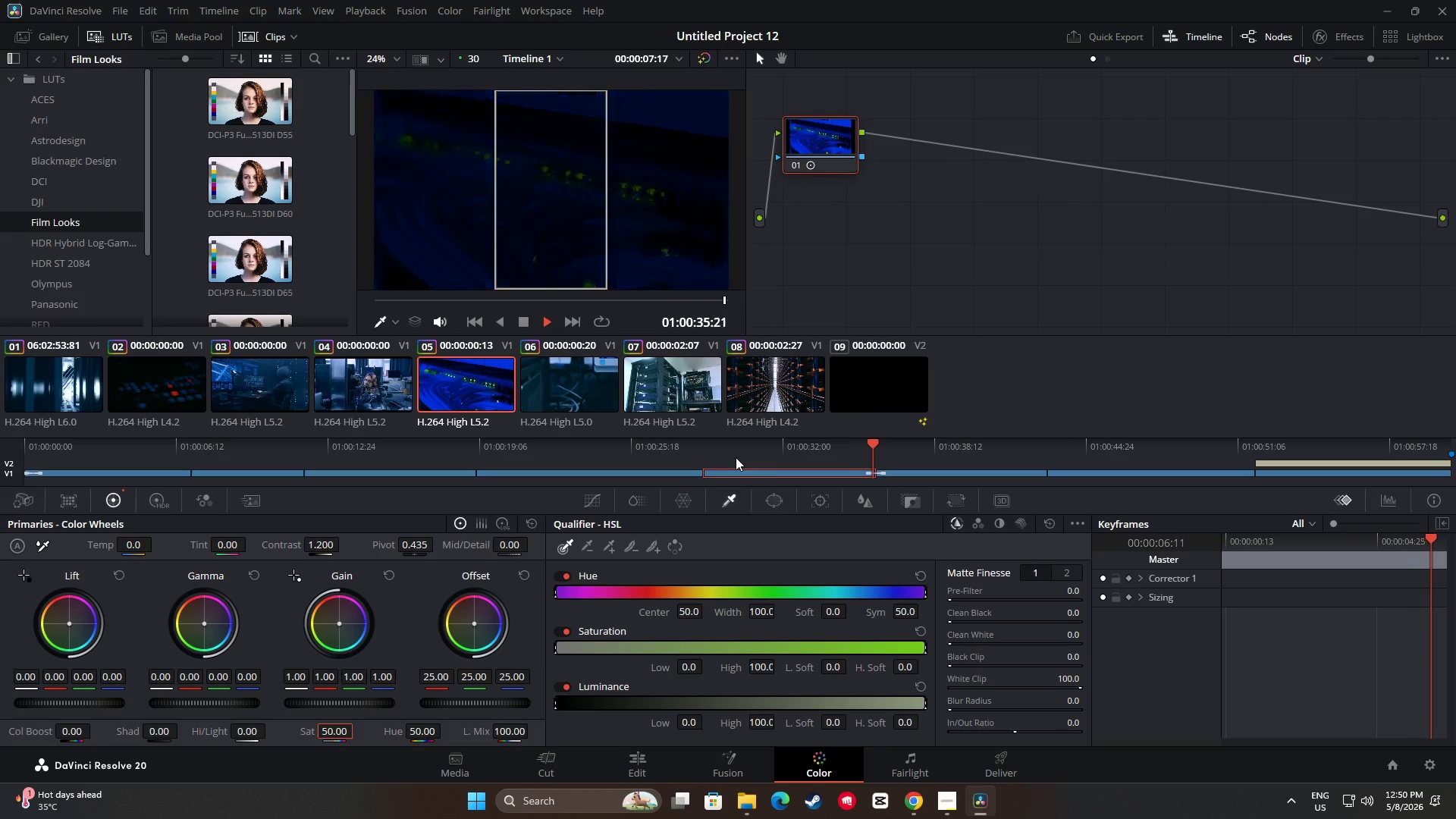 
key(Space)
 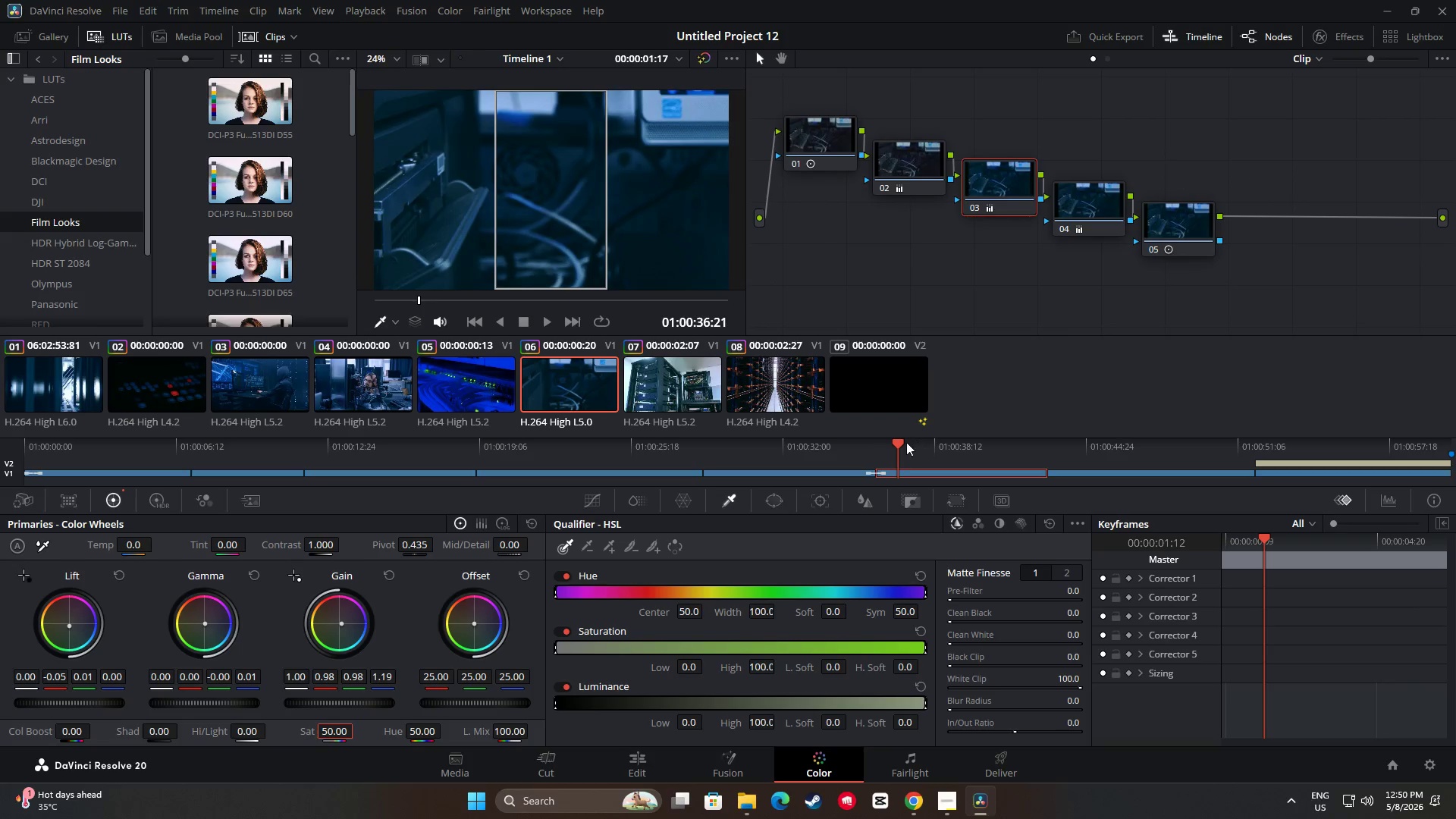 
left_click_drag(start_coordinate=[902, 444], to_coordinate=[681, 458])
 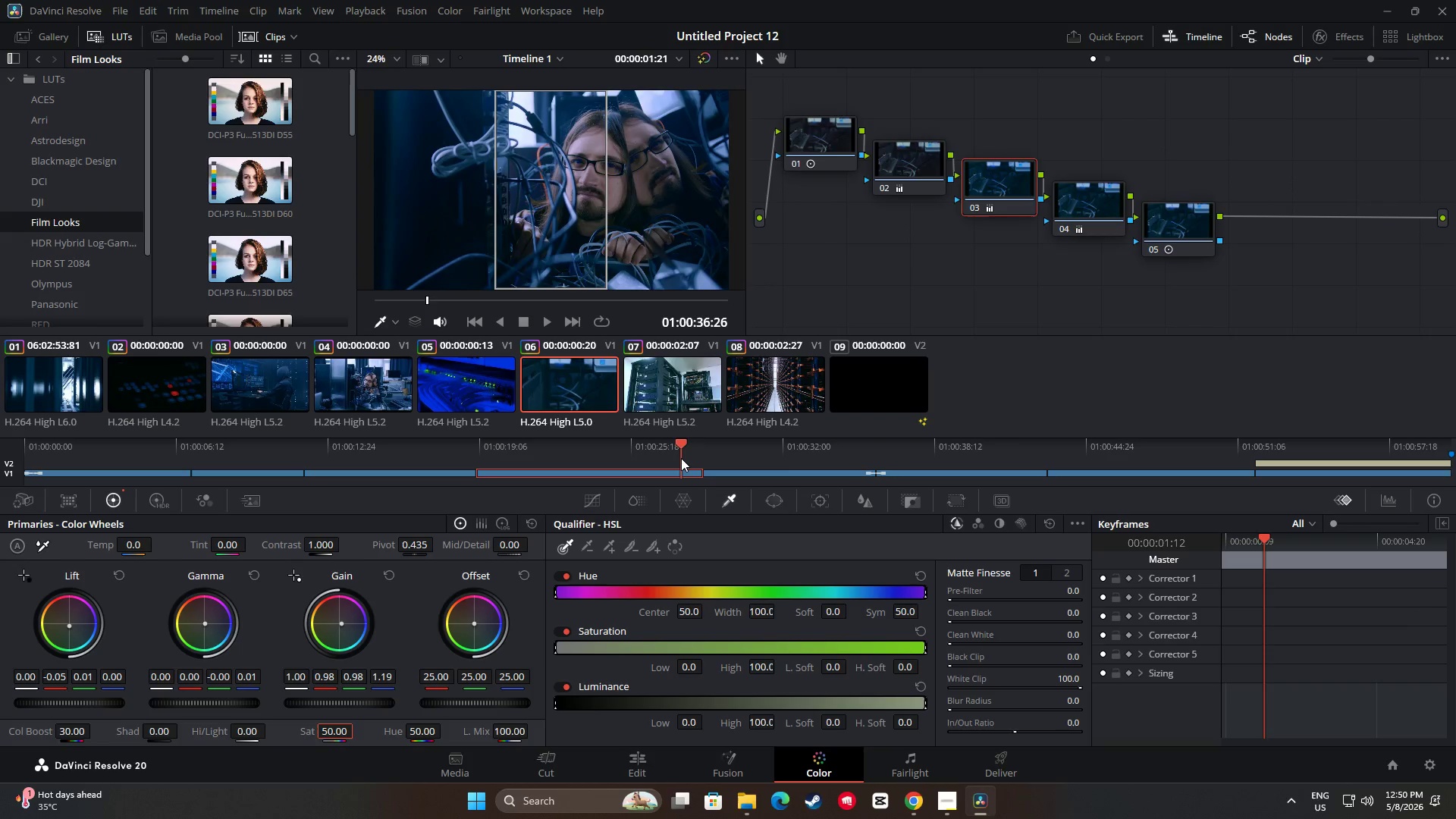 
key(Space)
 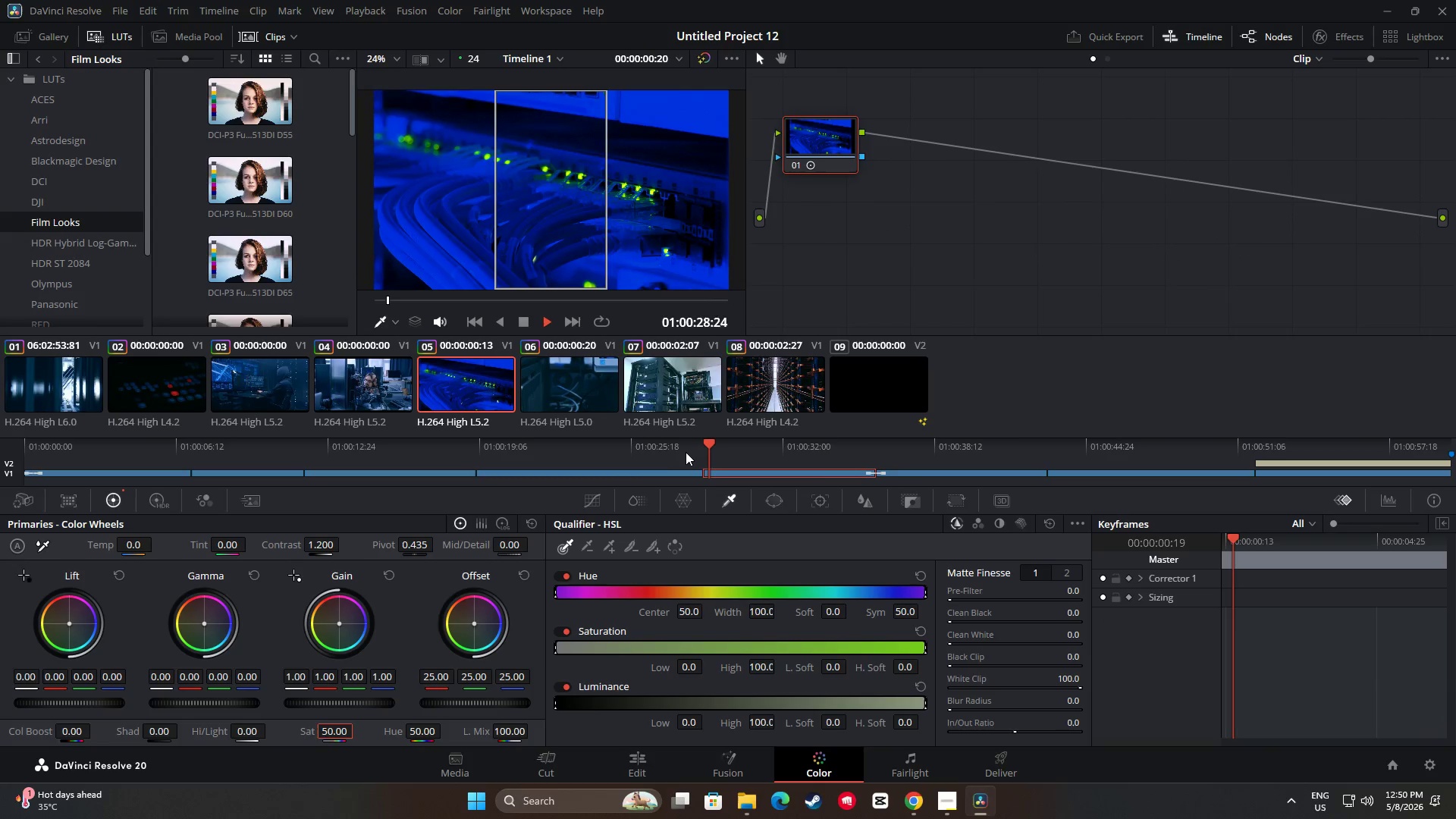 
key(Space)
 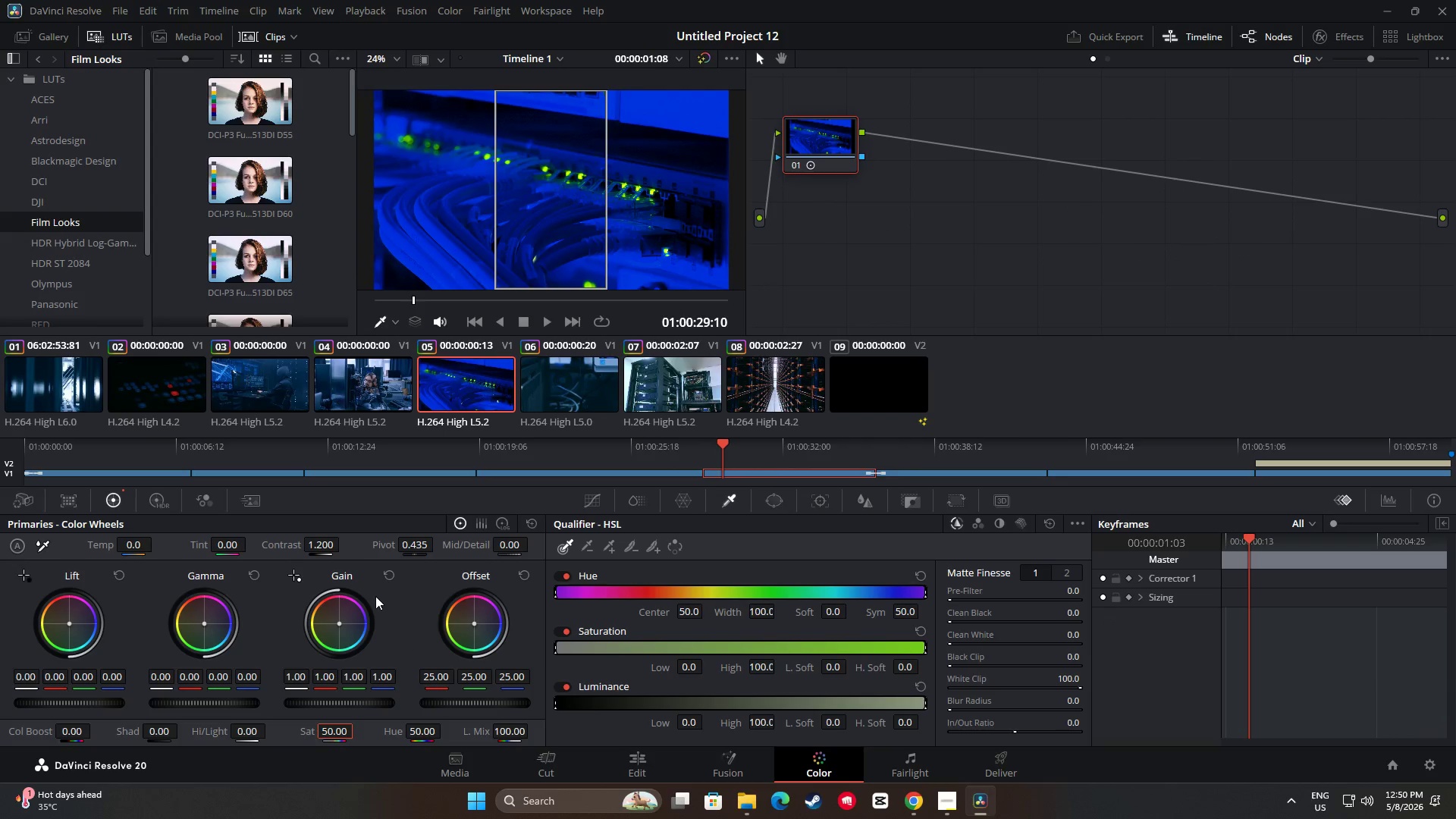 
left_click([143, 491])
 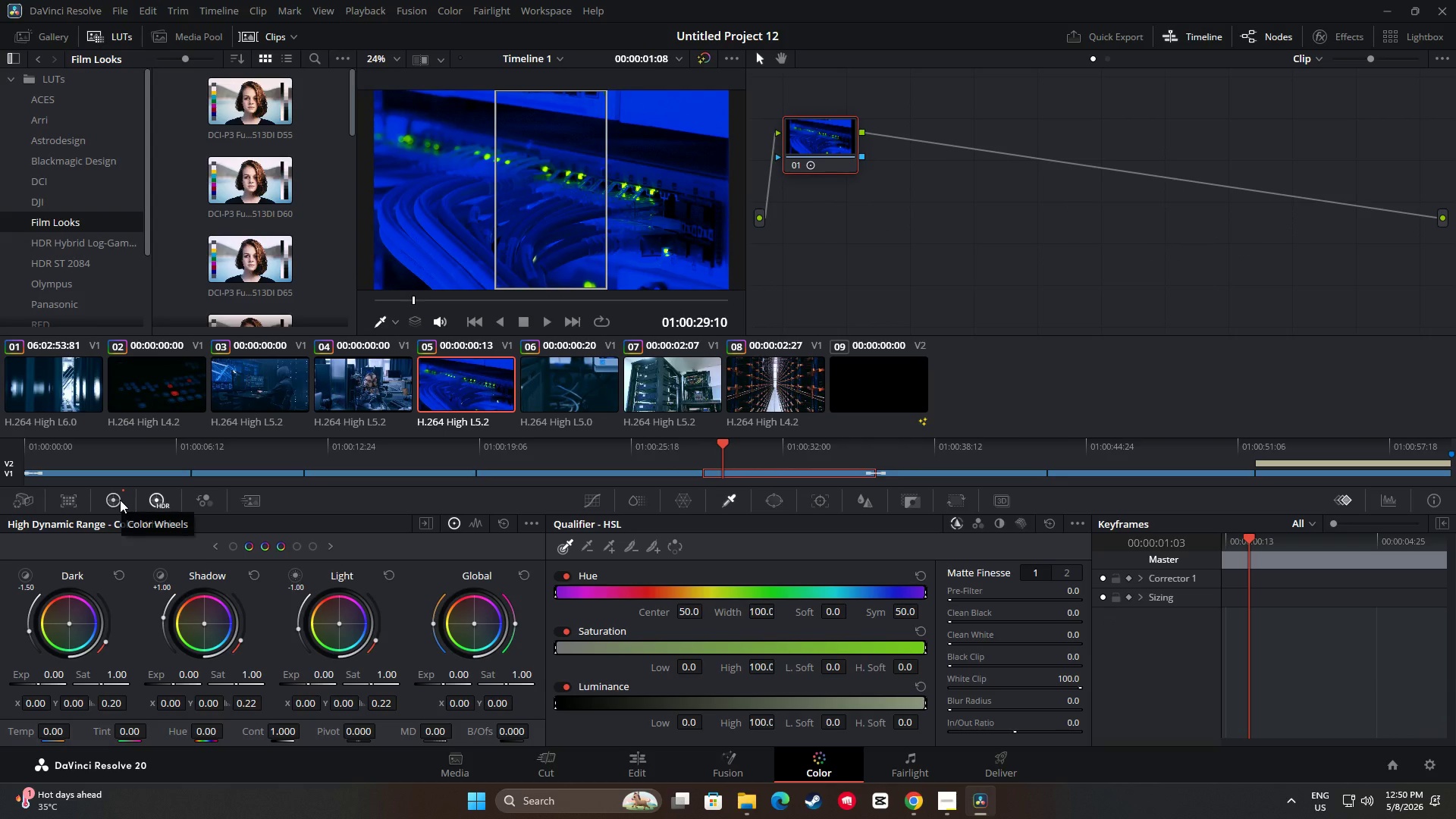 
left_click([120, 500])
 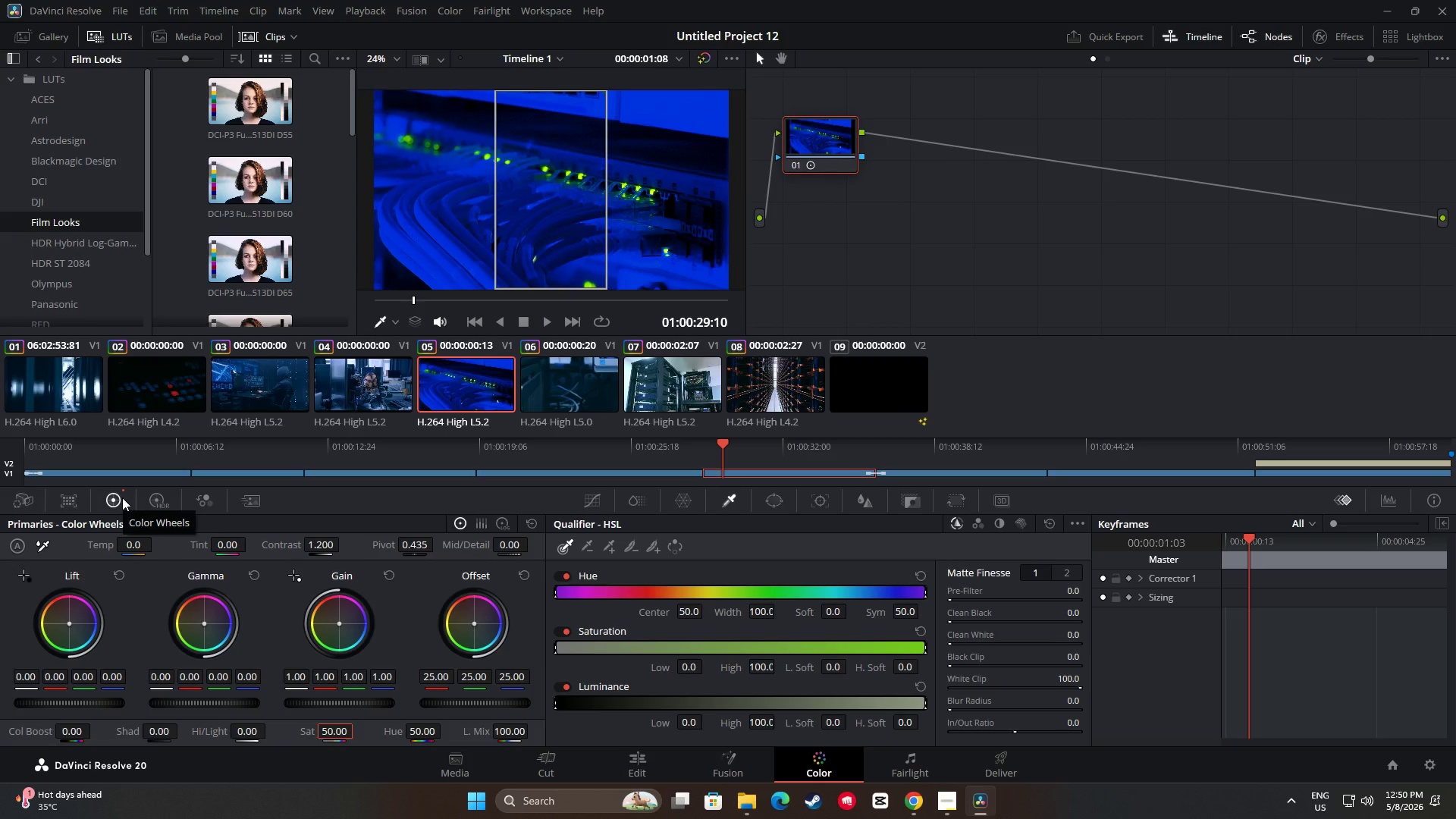 
left_click([505, 526])
 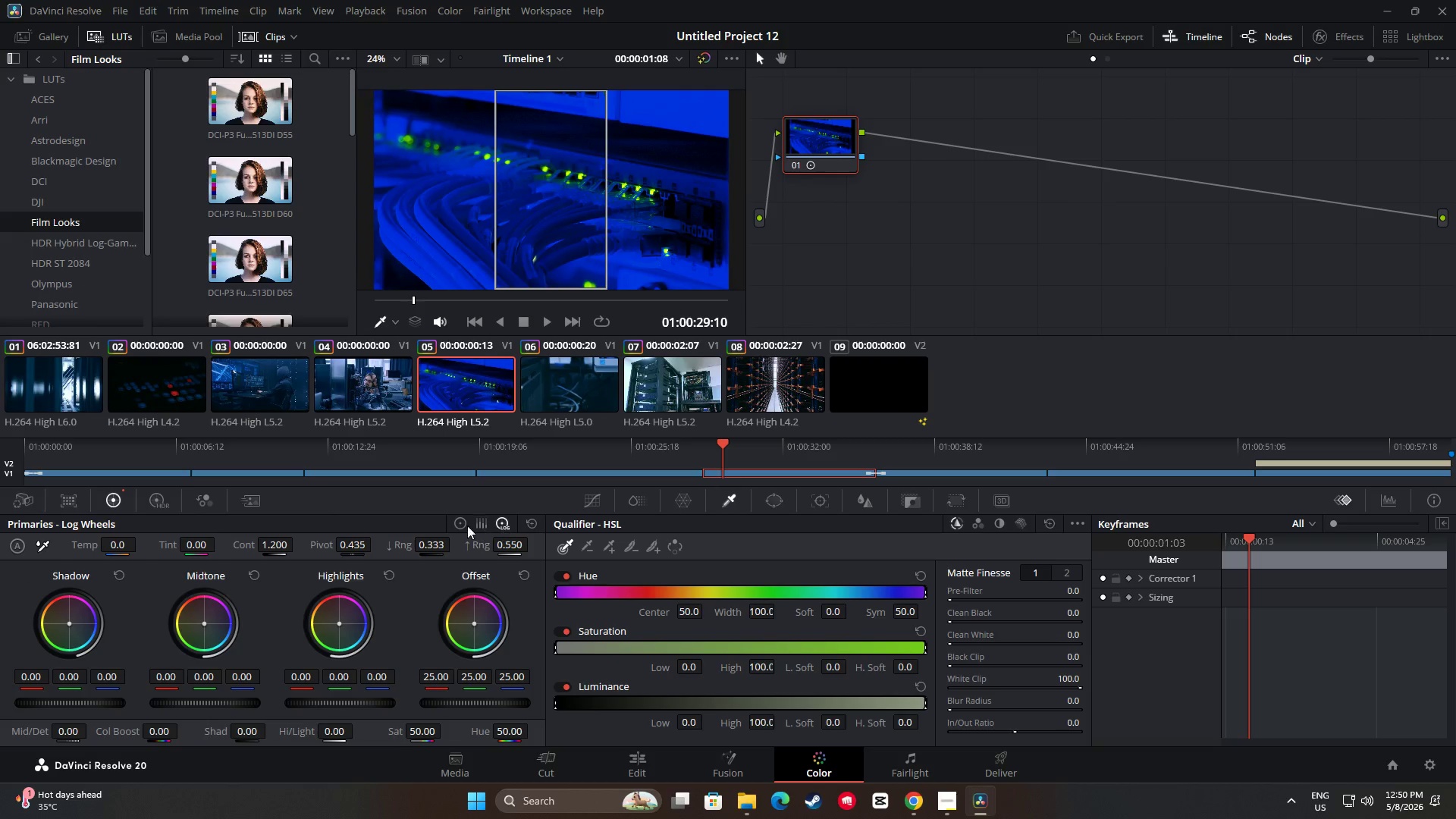 
mouse_move([449, 535])
 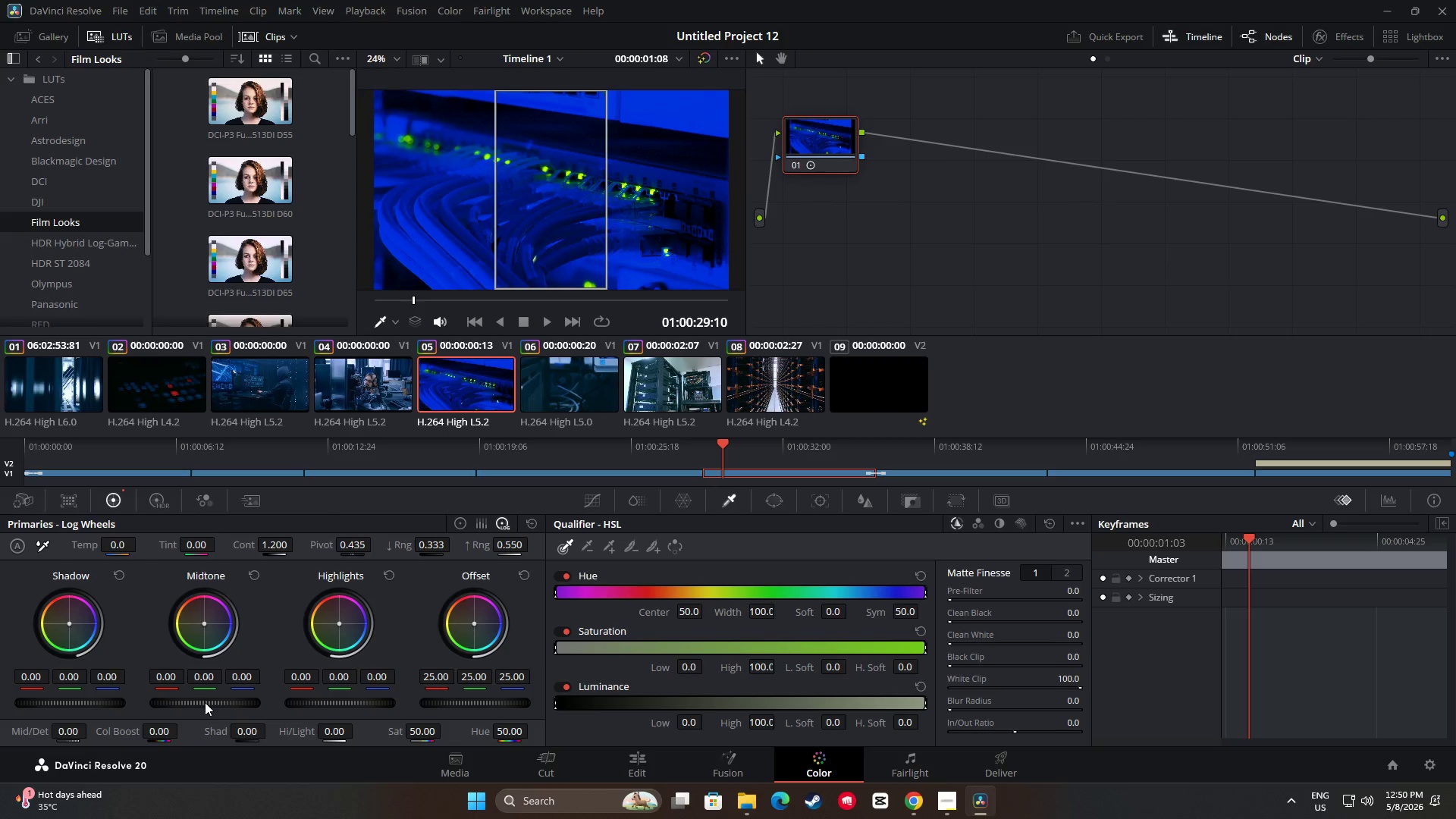 
left_click_drag(start_coordinate=[205, 702], to_coordinate=[942, 406])
 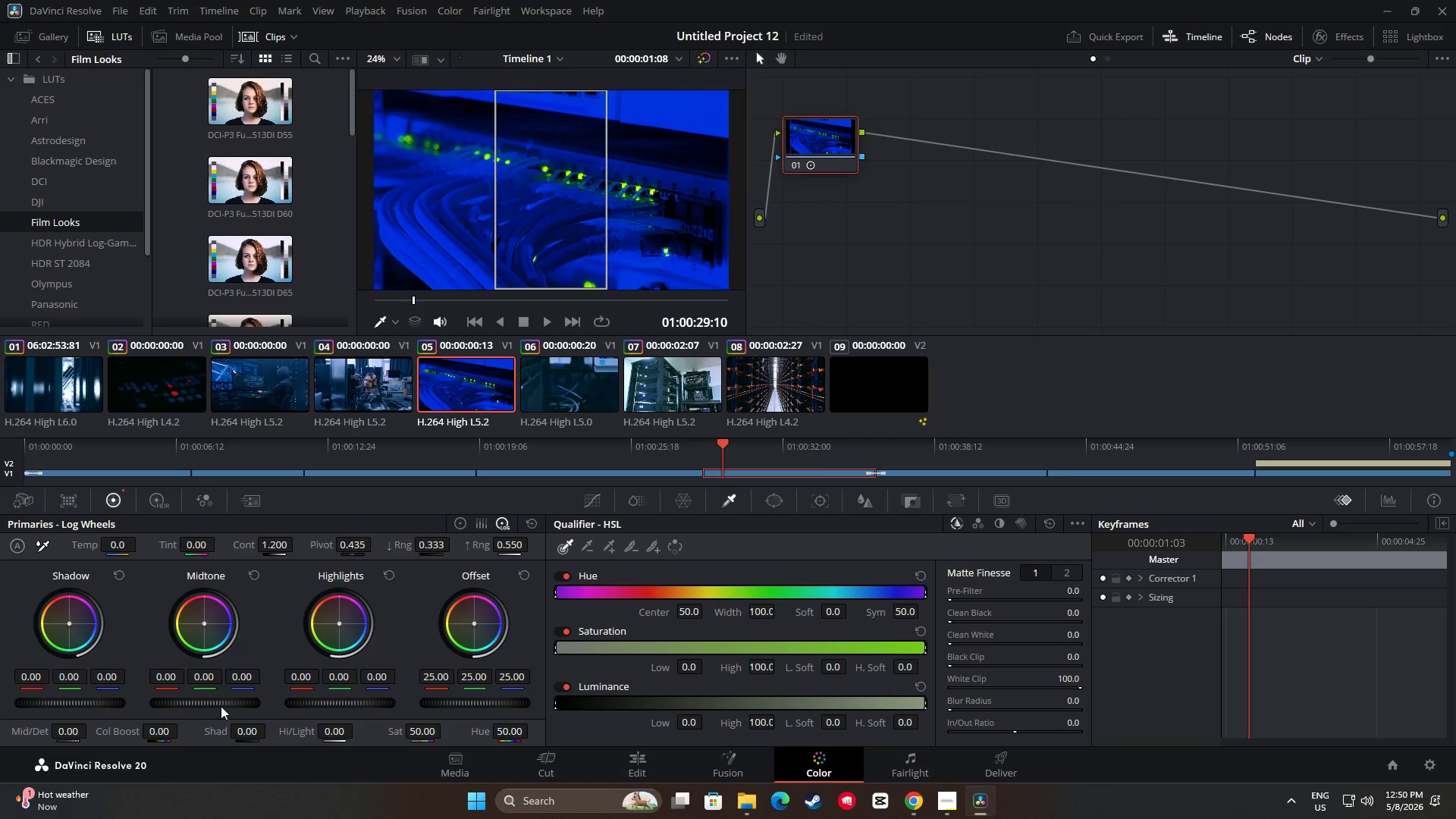 
left_click_drag(start_coordinate=[221, 701], to_coordinate=[544, 399])
 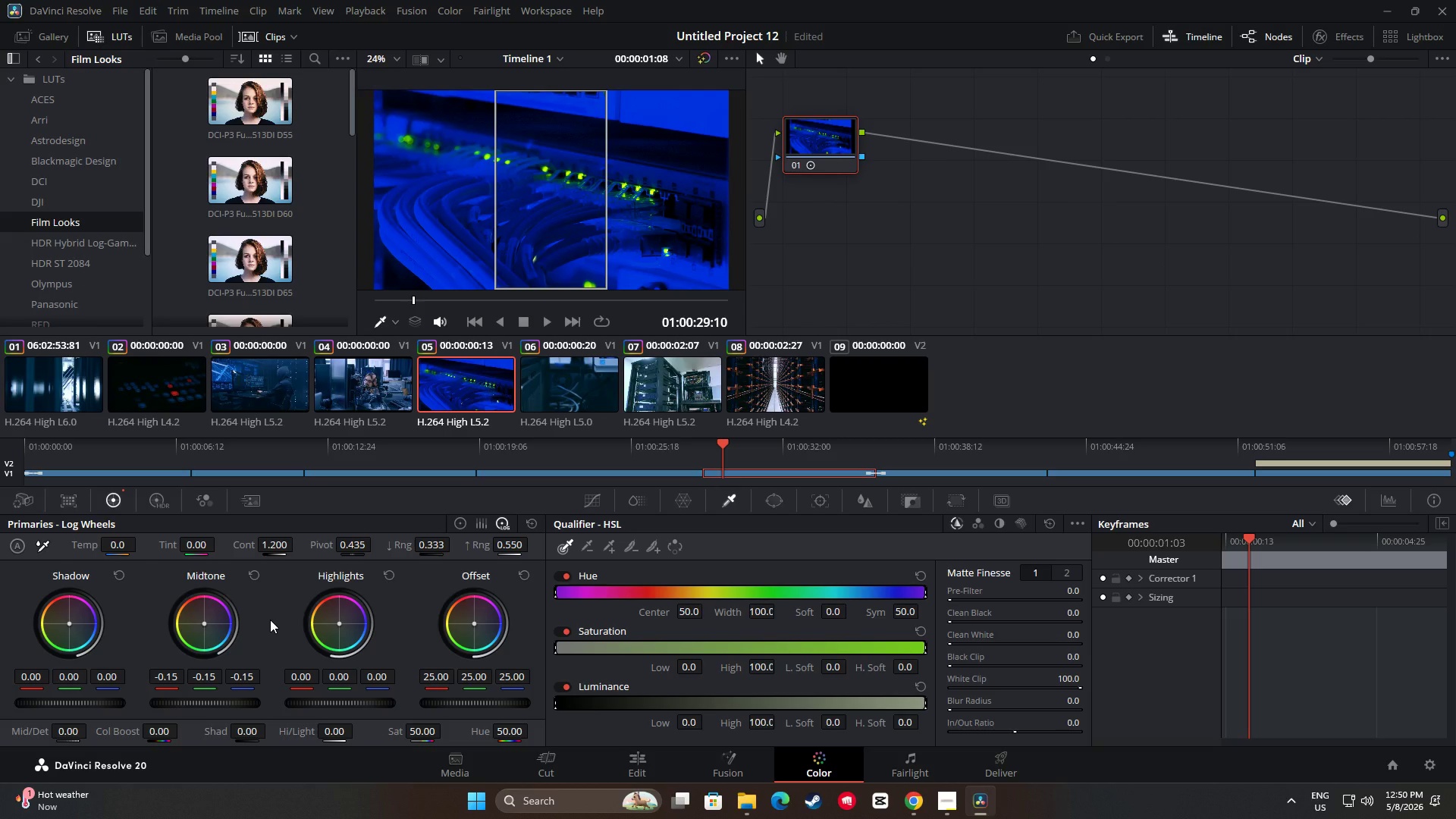 
left_click_drag(start_coordinate=[718, 441], to_coordinate=[681, 444])
 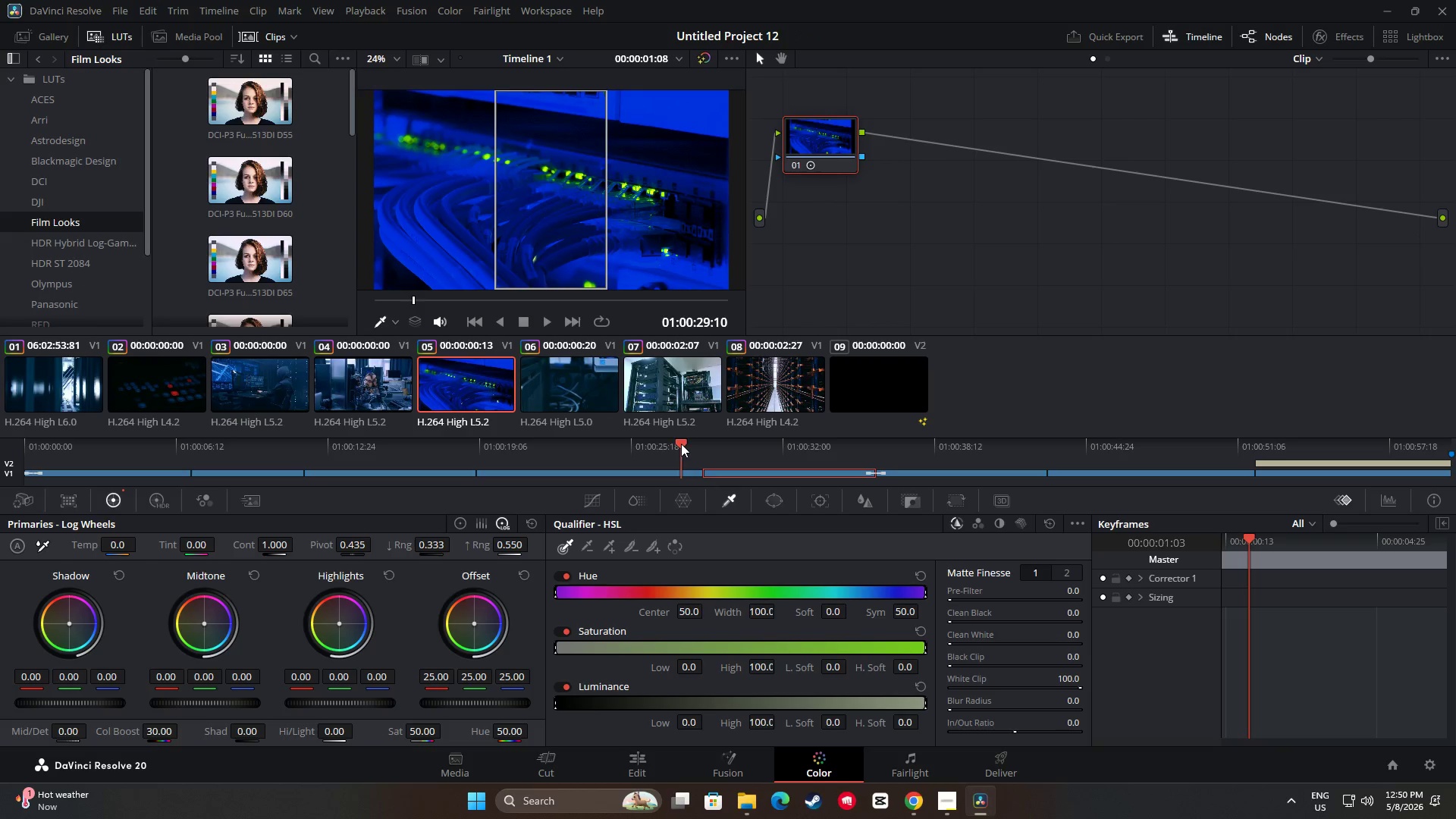 
key(Space)
 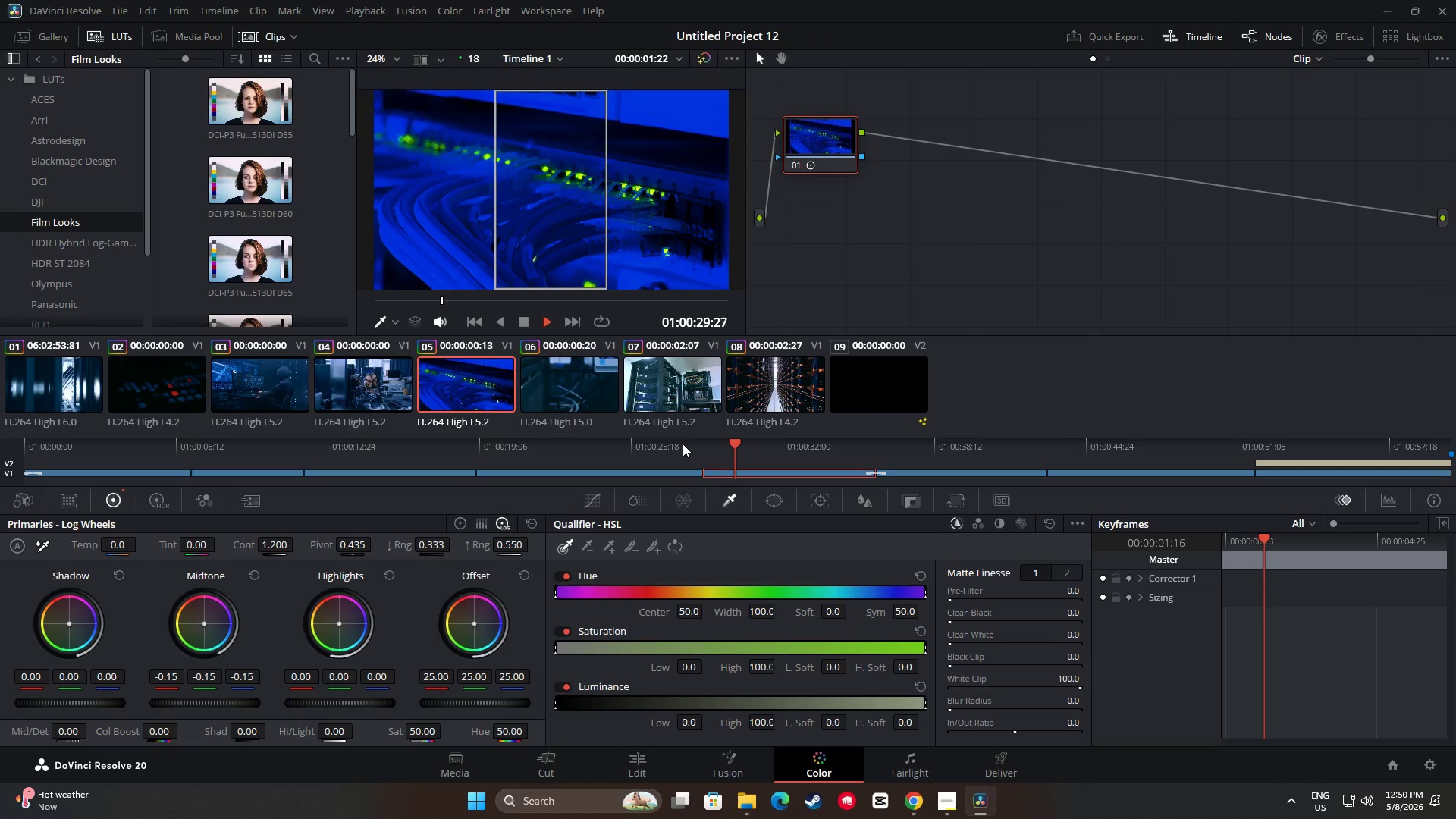 
key(Space)
 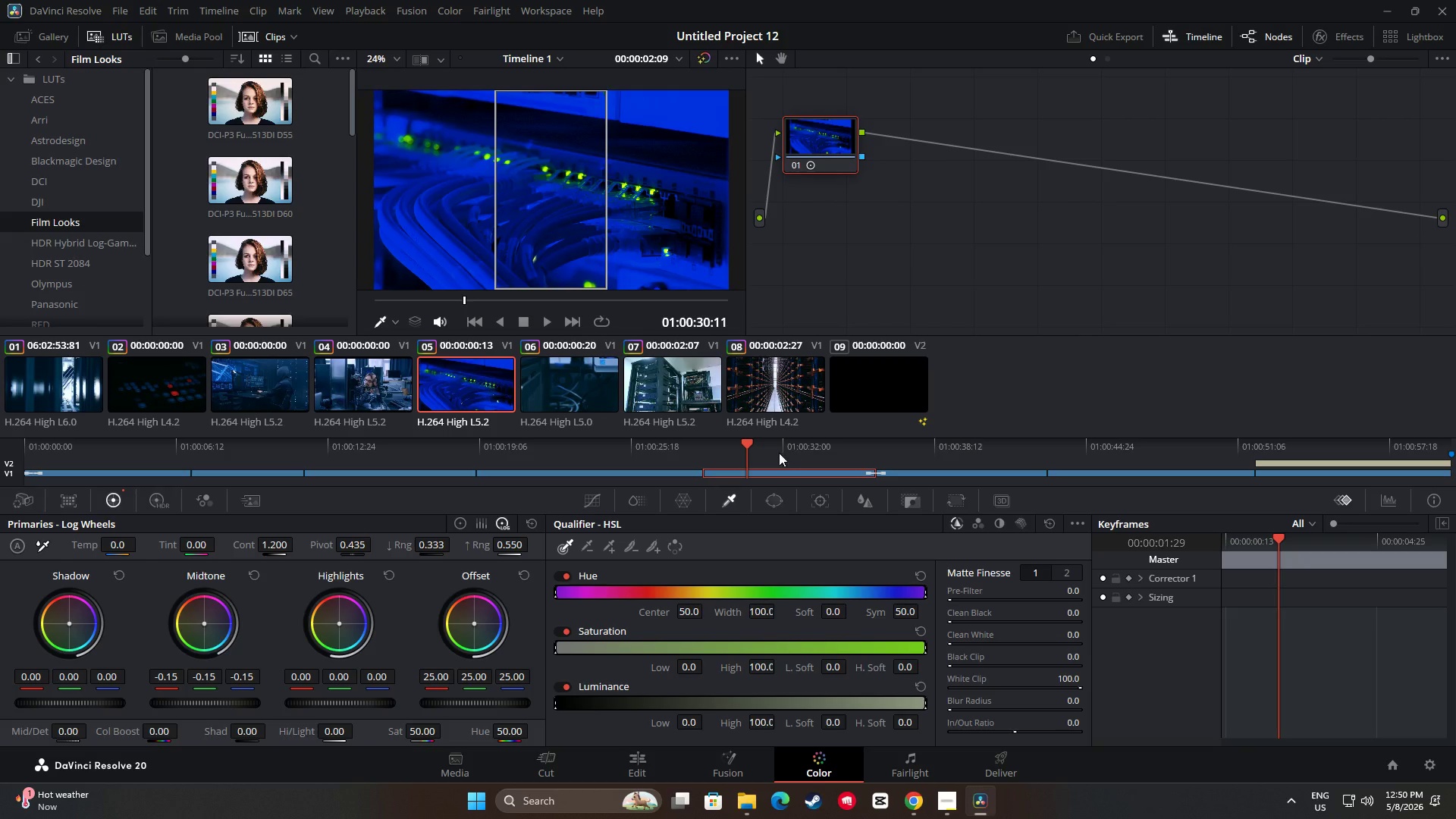 
left_click_drag(start_coordinate=[744, 445], to_coordinate=[488, 466])
 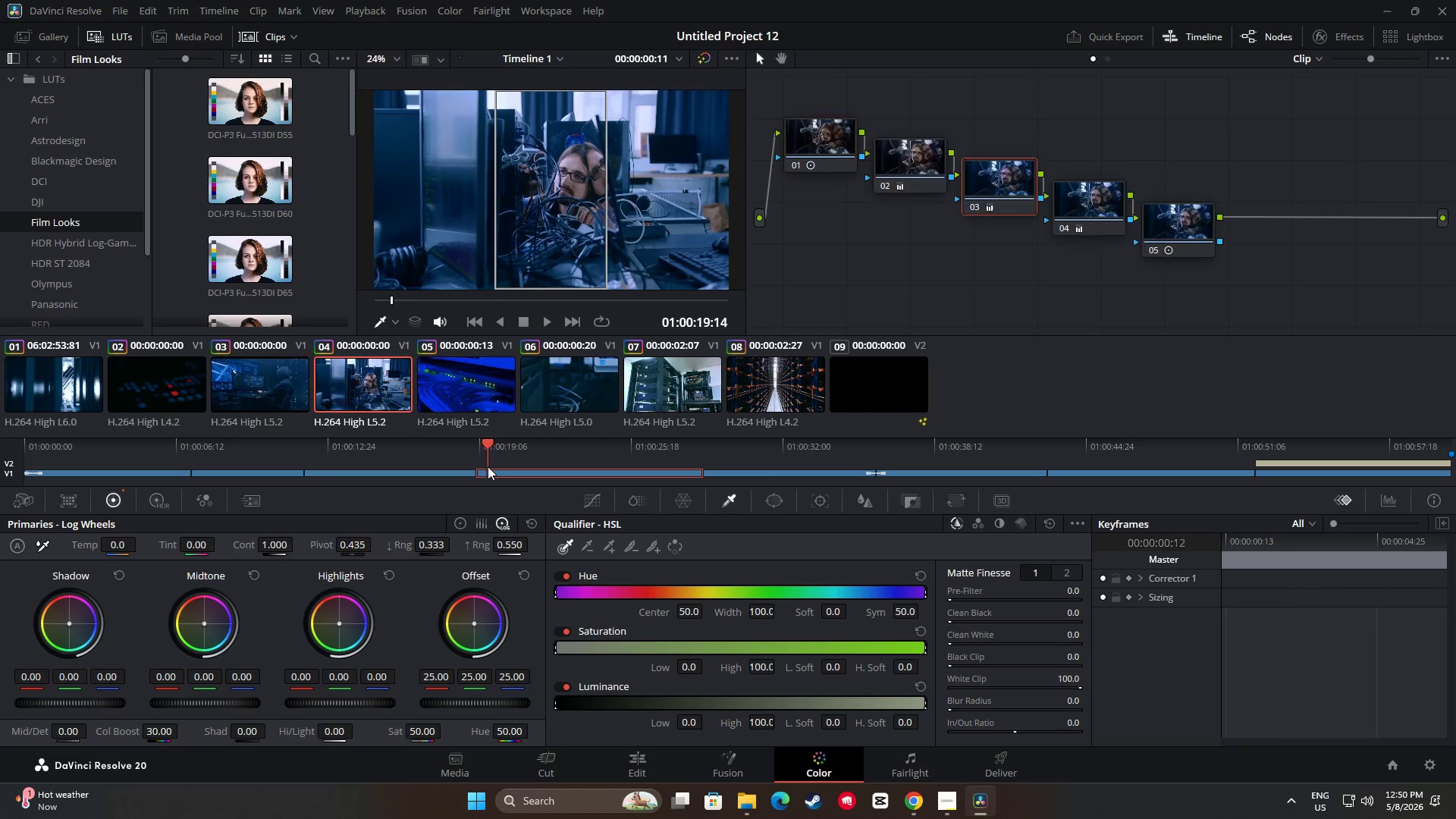 
key(Space)
 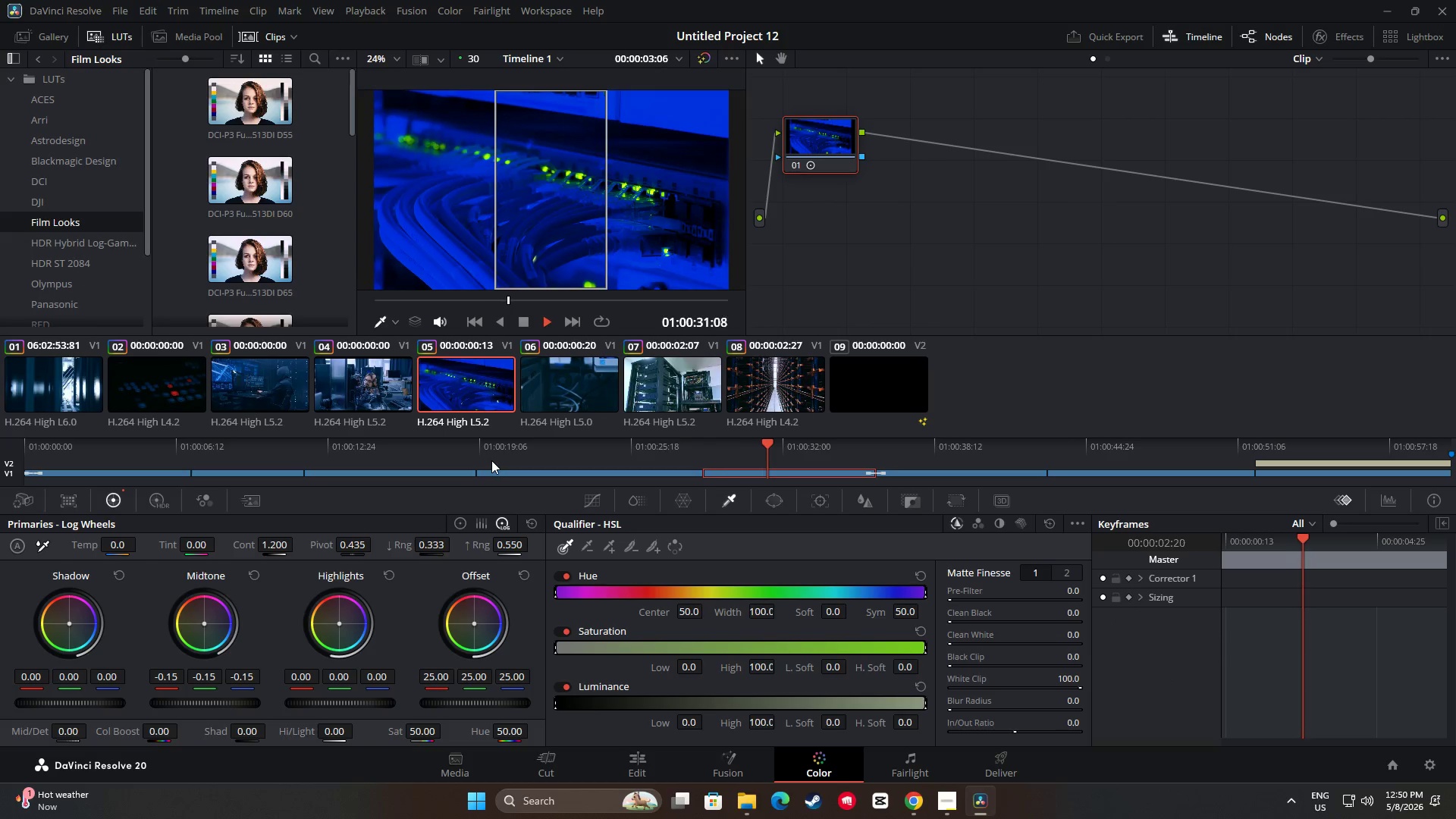 
wait(16.89)
 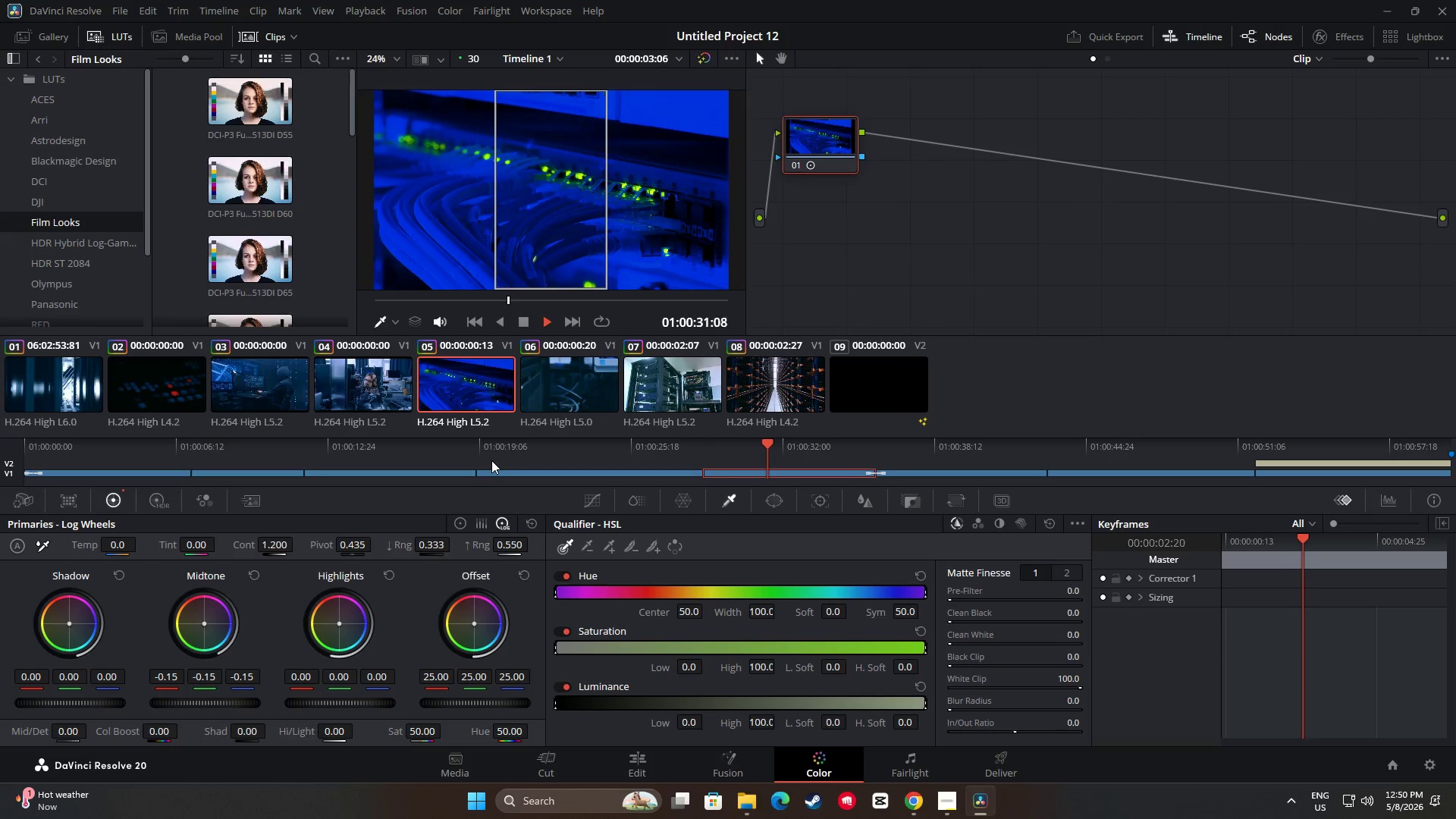 
key(Space)
 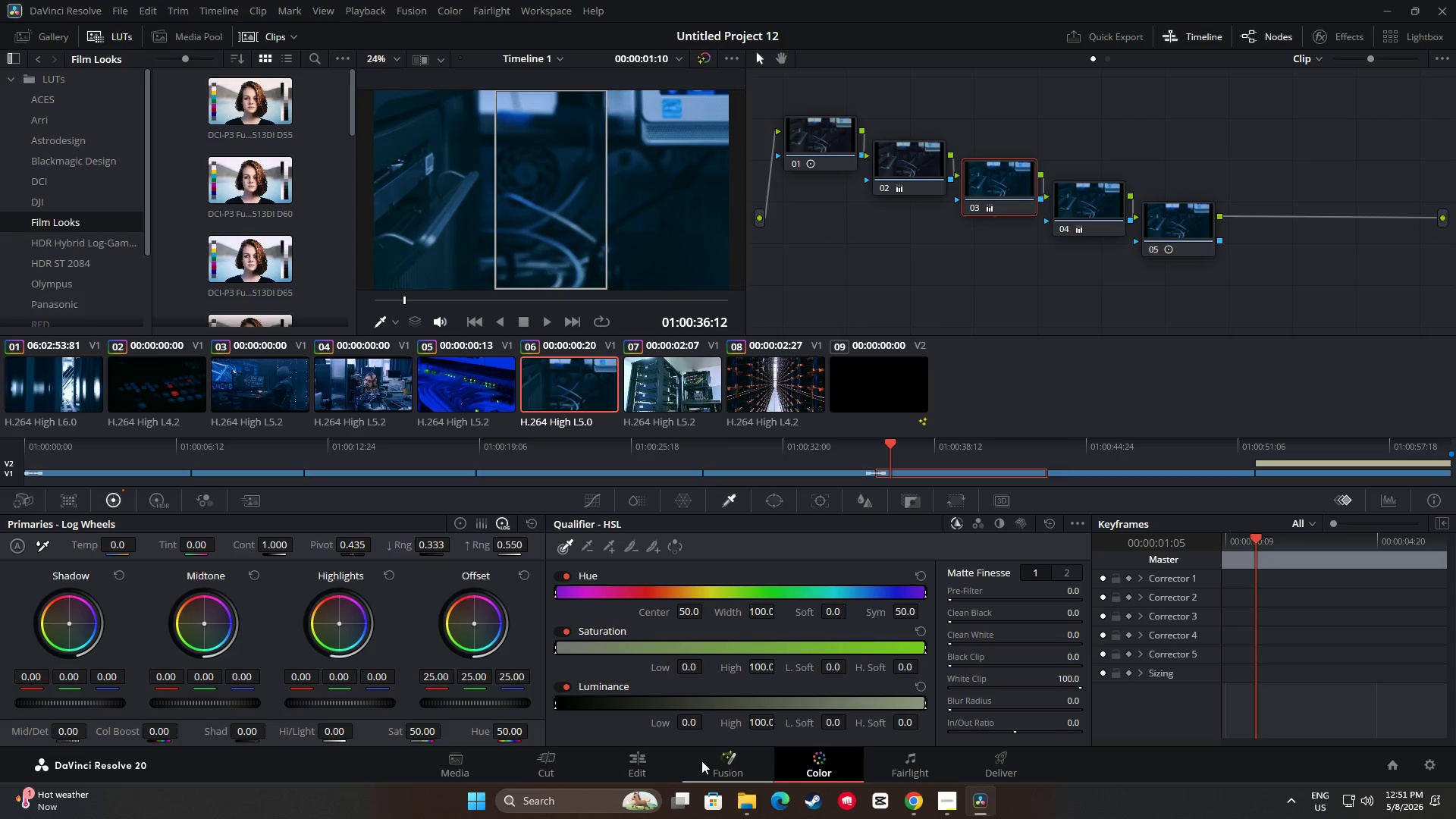 
left_click([634, 773])
 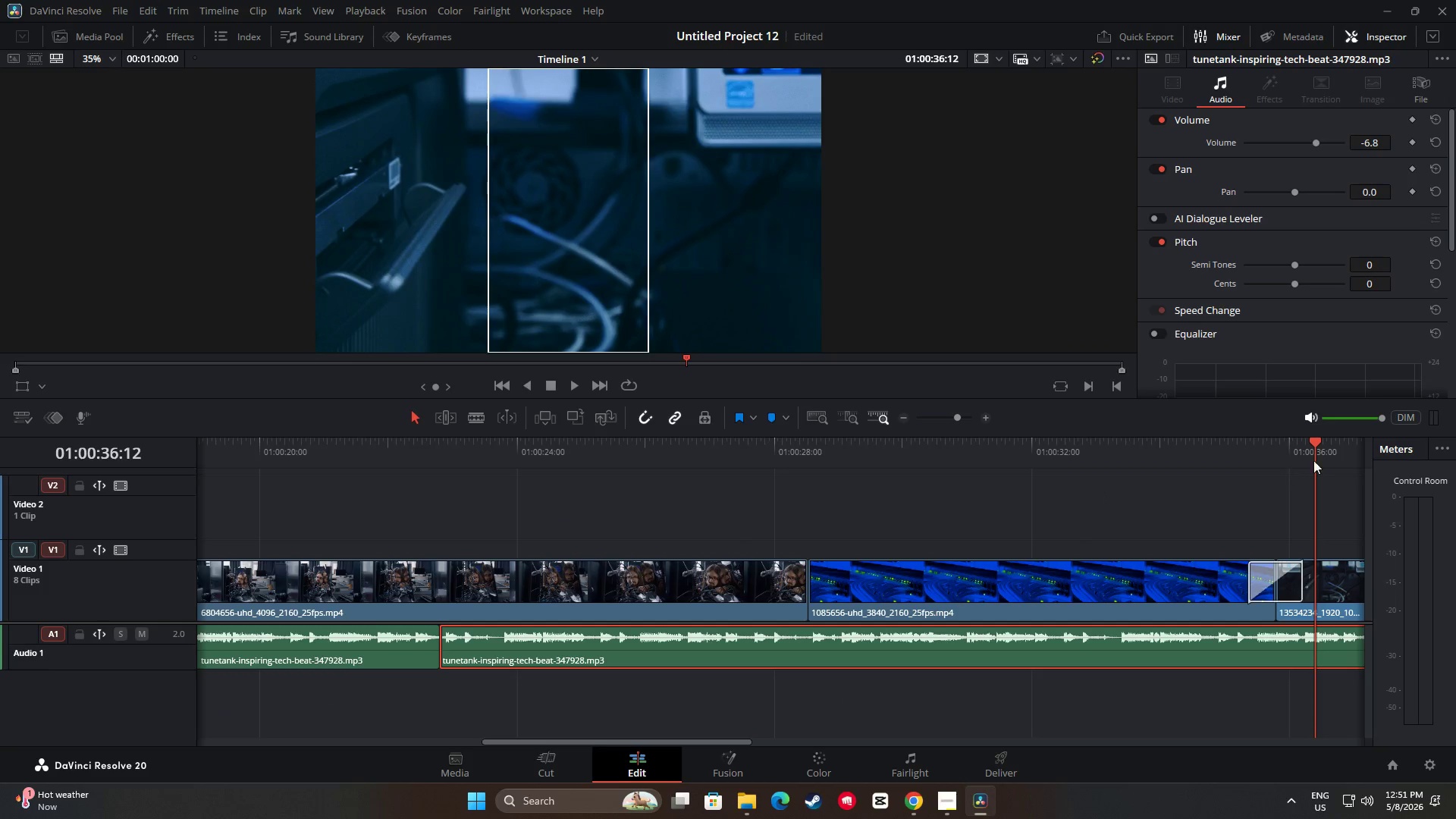 
left_click_drag(start_coordinate=[1315, 445], to_coordinate=[774, 483])
 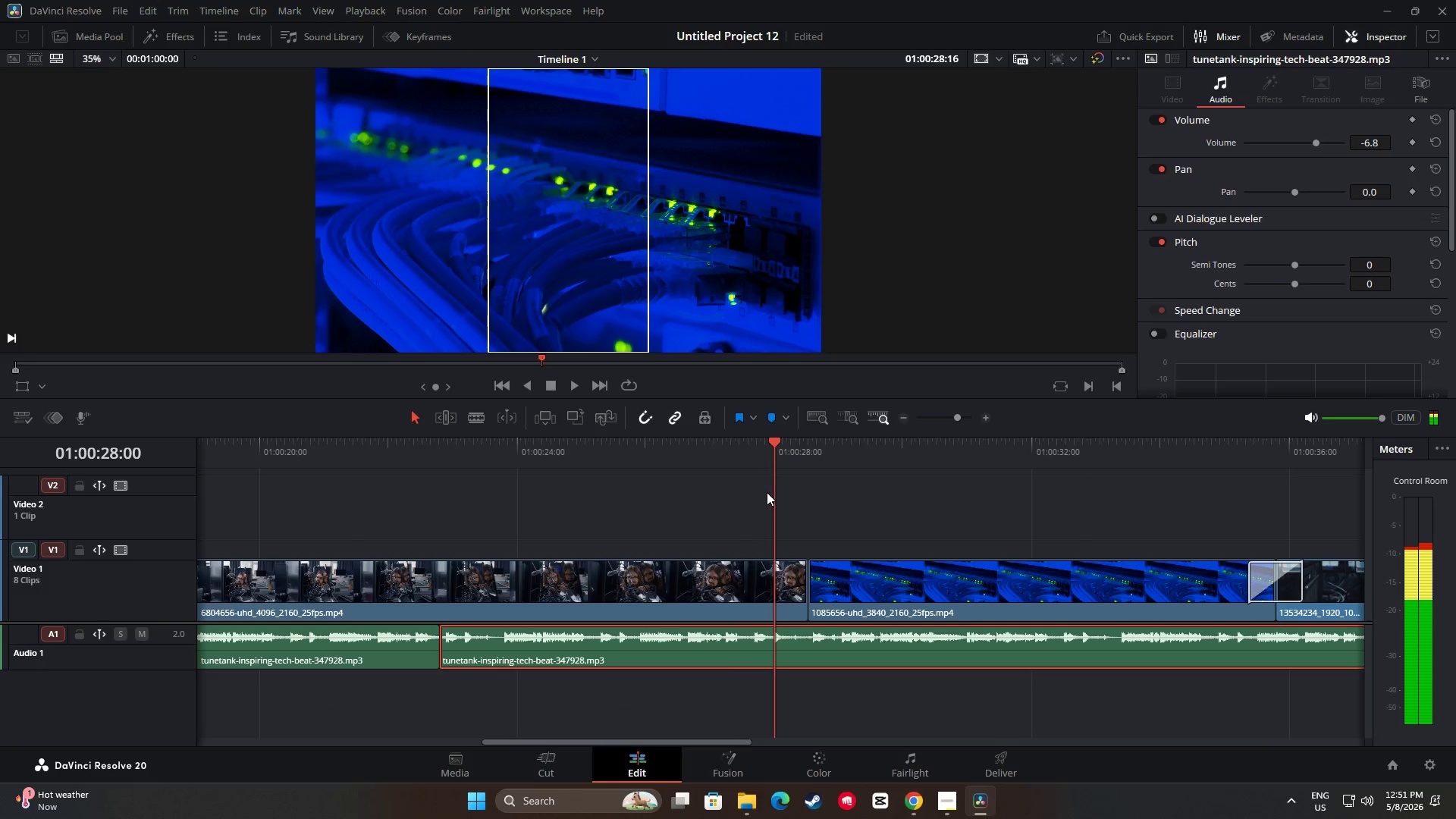 
key(Space)
 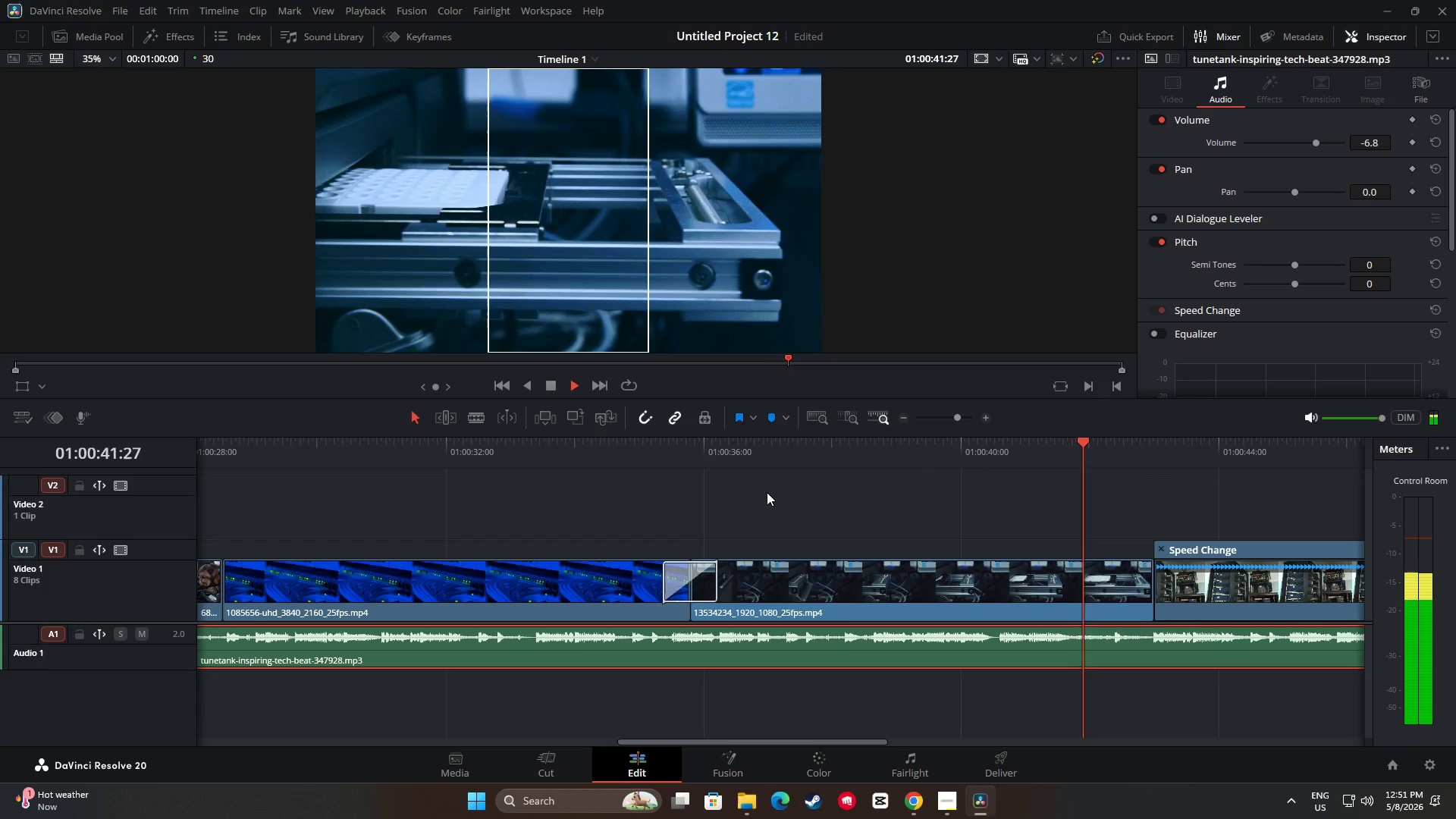 
wait(19.69)
 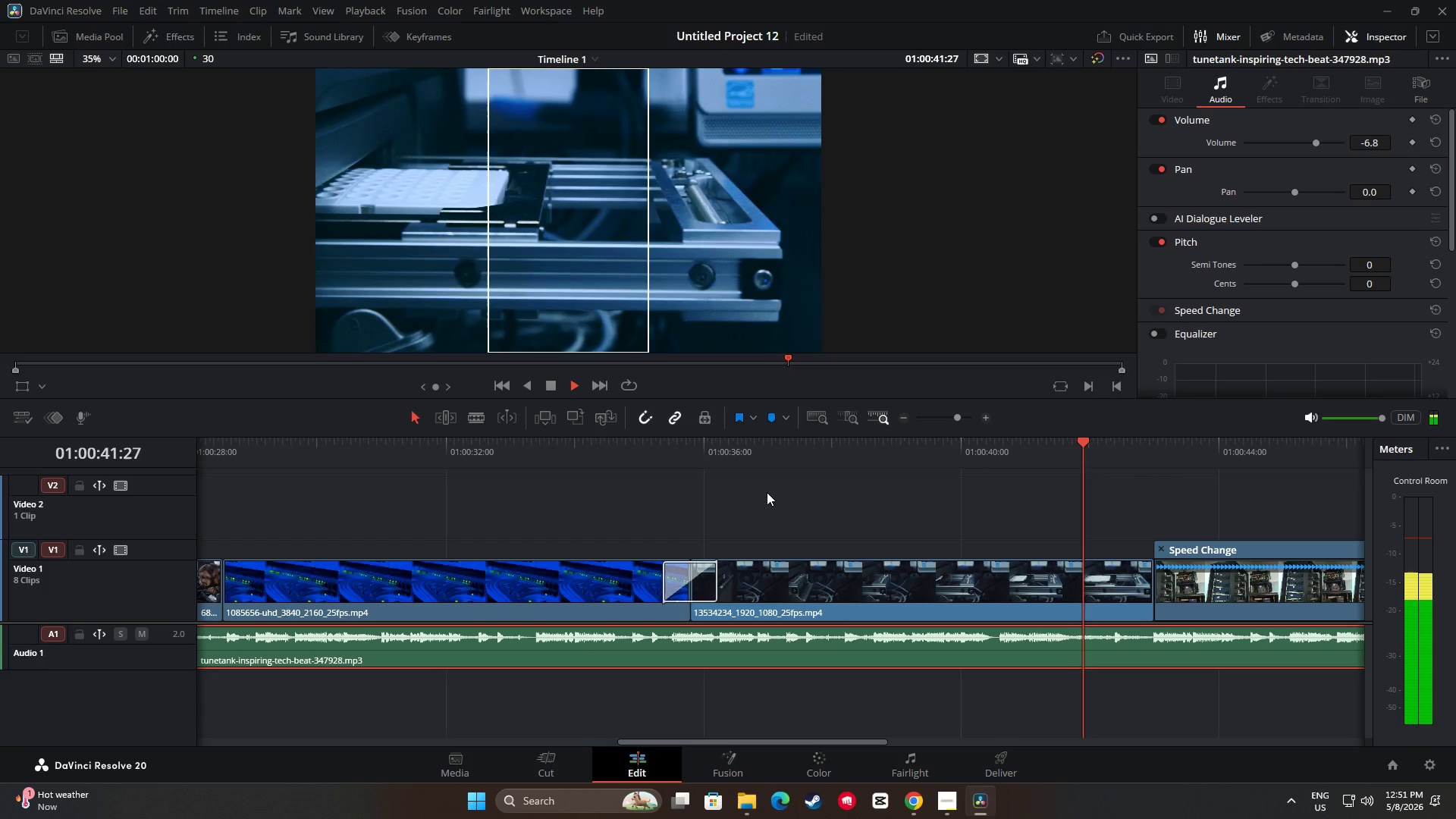 
left_click_drag(start_coordinate=[896, 739], to_coordinate=[913, 735])
 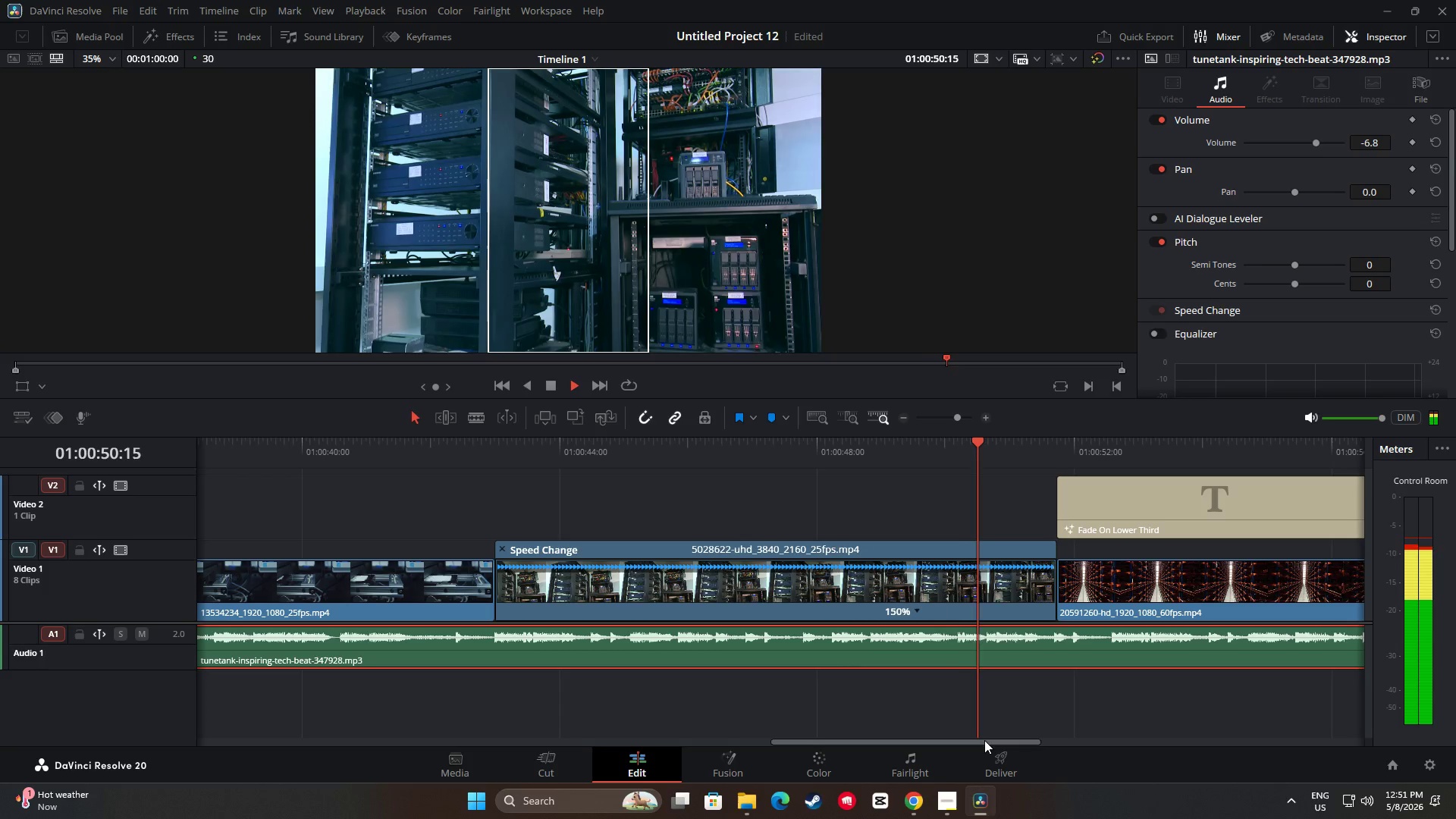 
key(Space)
 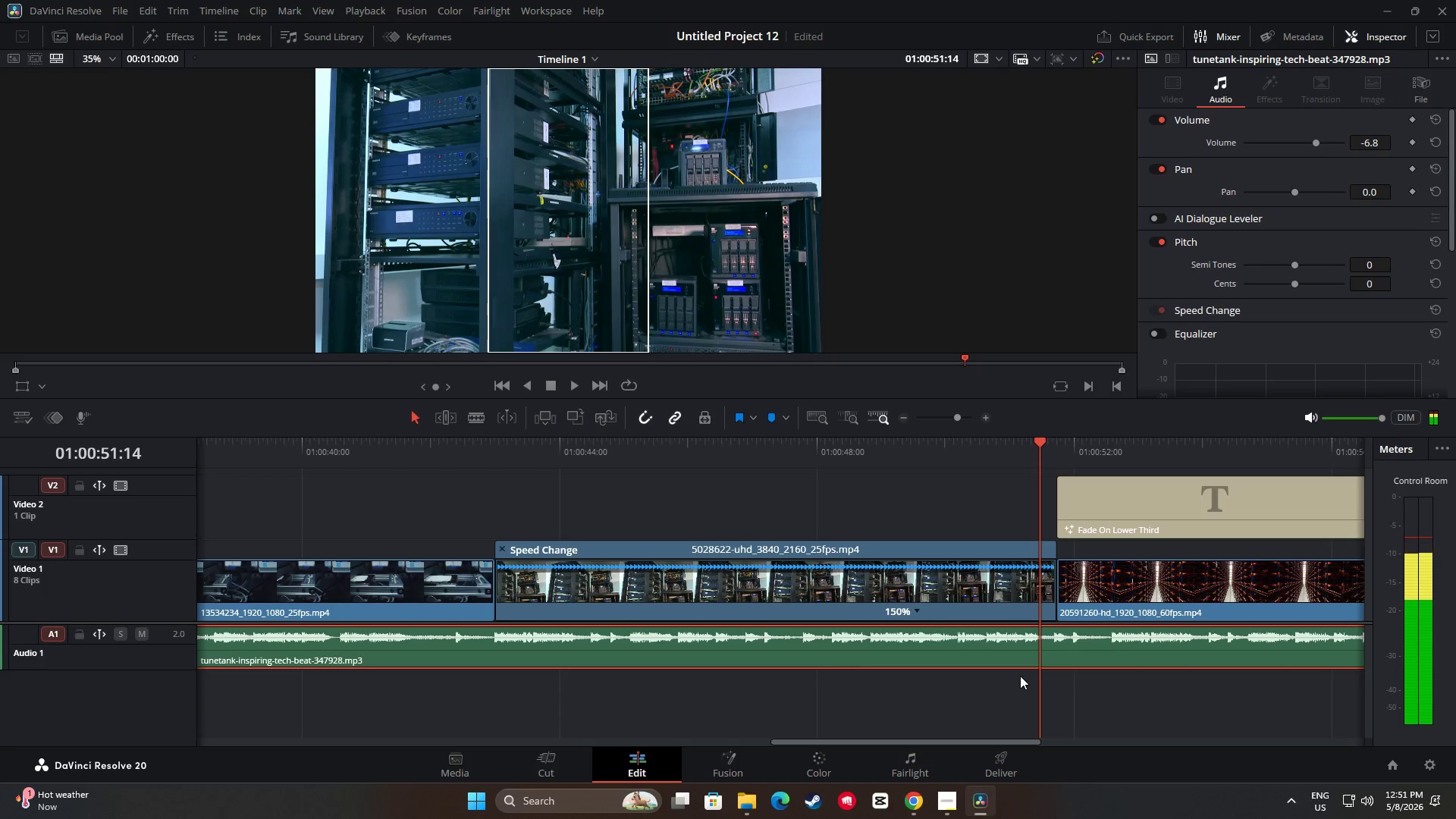 
key(Space)
 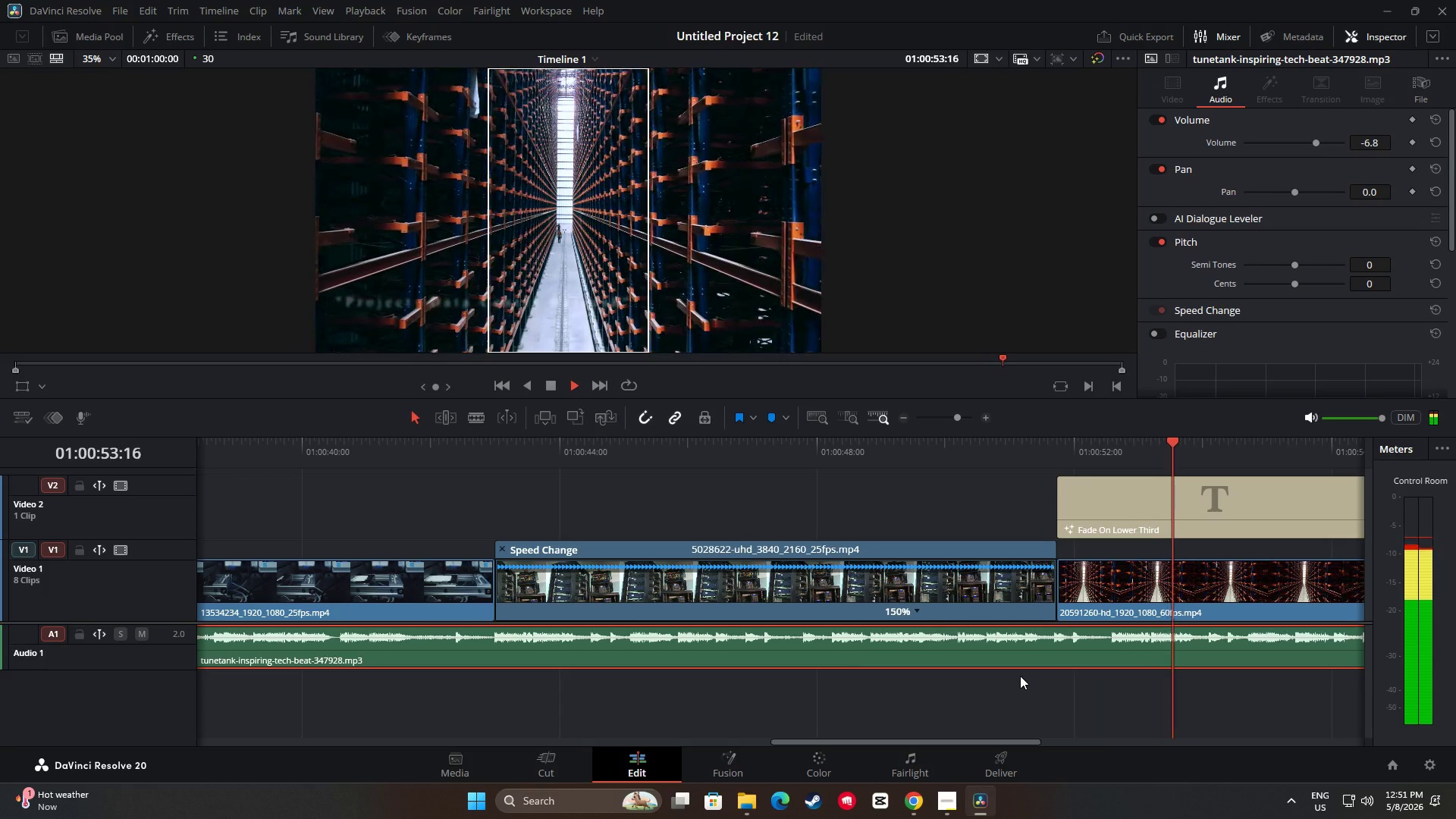 
key(Space)
 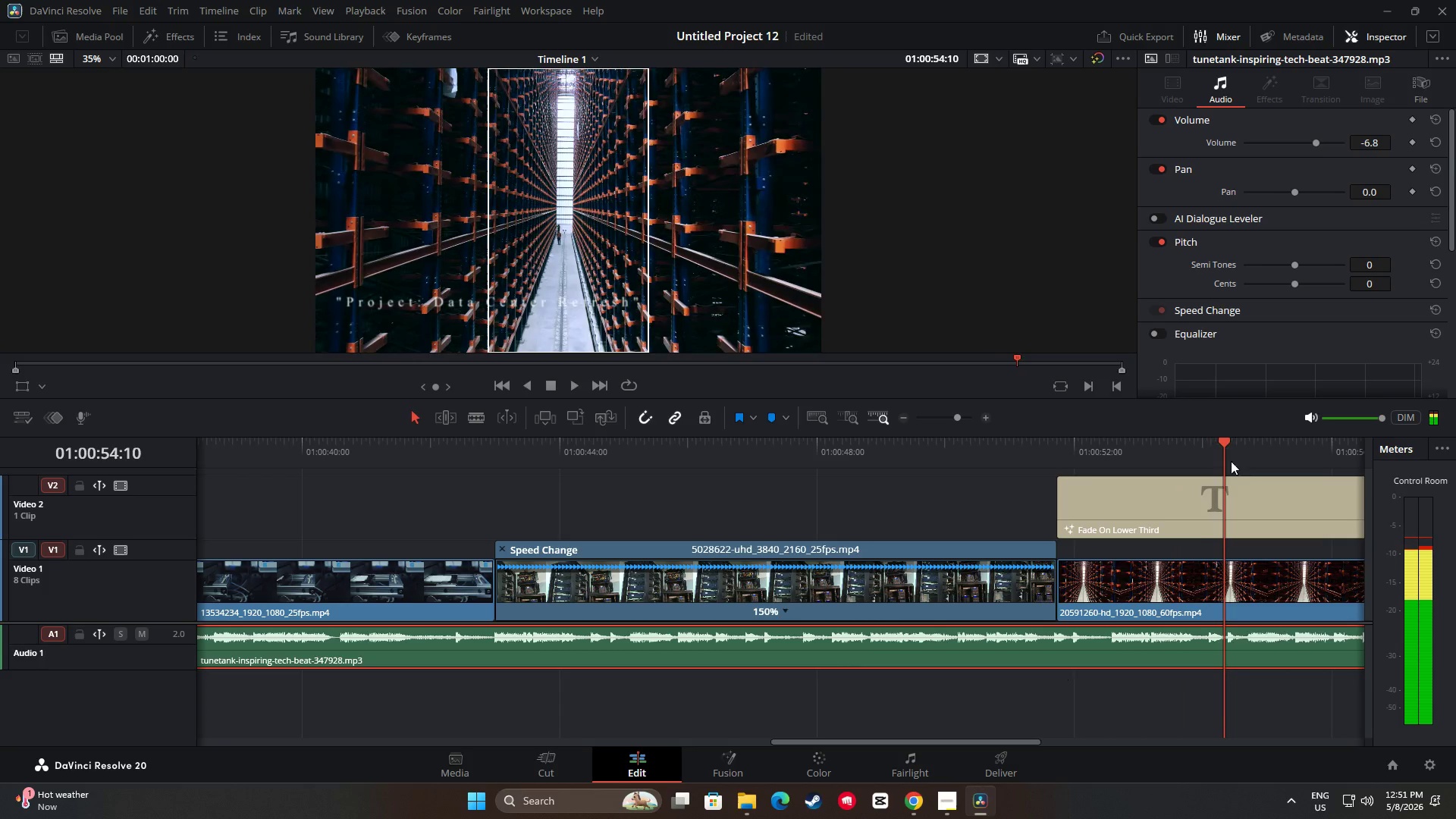 
left_click_drag(start_coordinate=[1221, 438], to_coordinate=[1028, 458])
 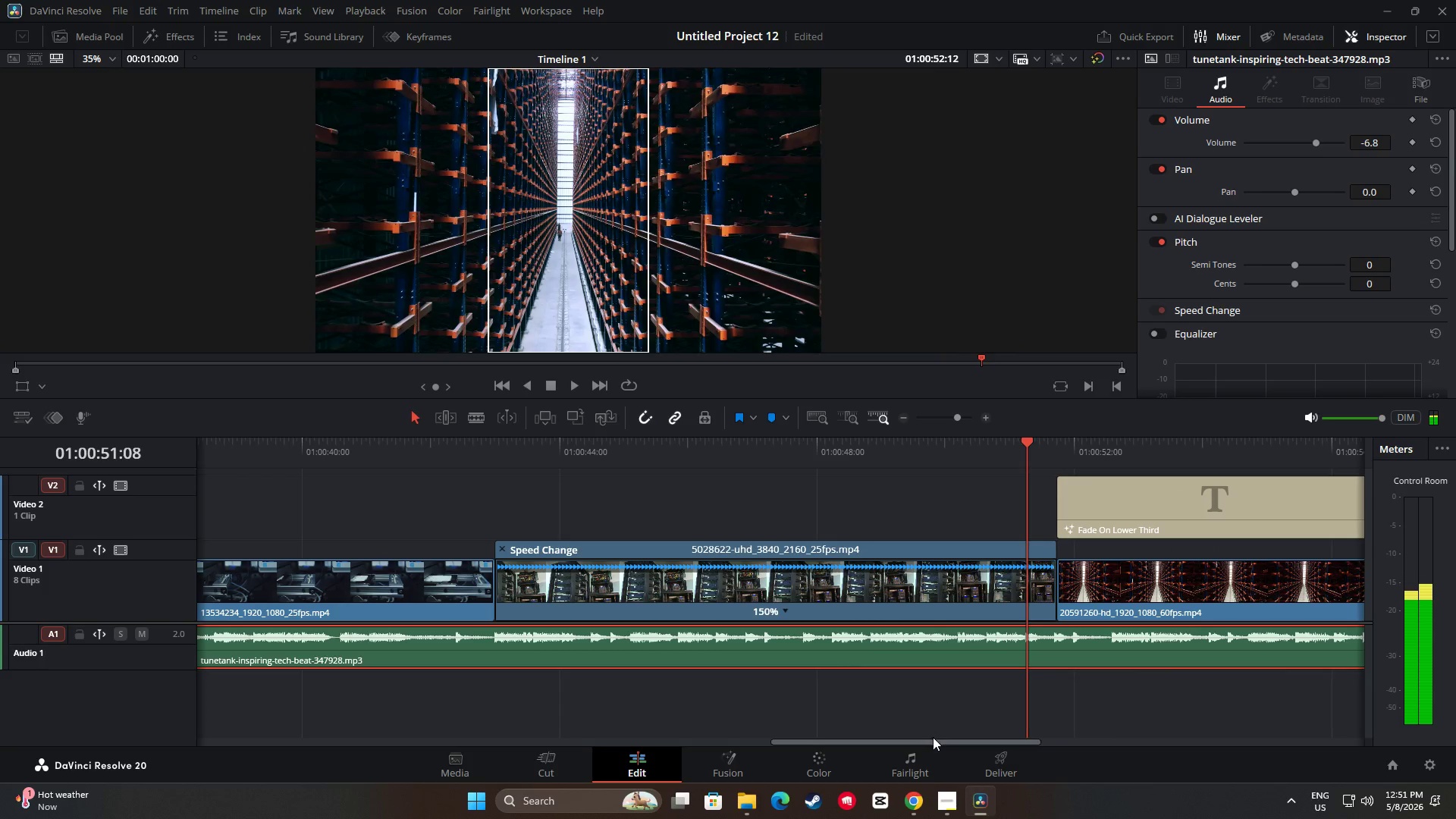 
left_click_drag(start_coordinate=[937, 744], to_coordinate=[1012, 744])
 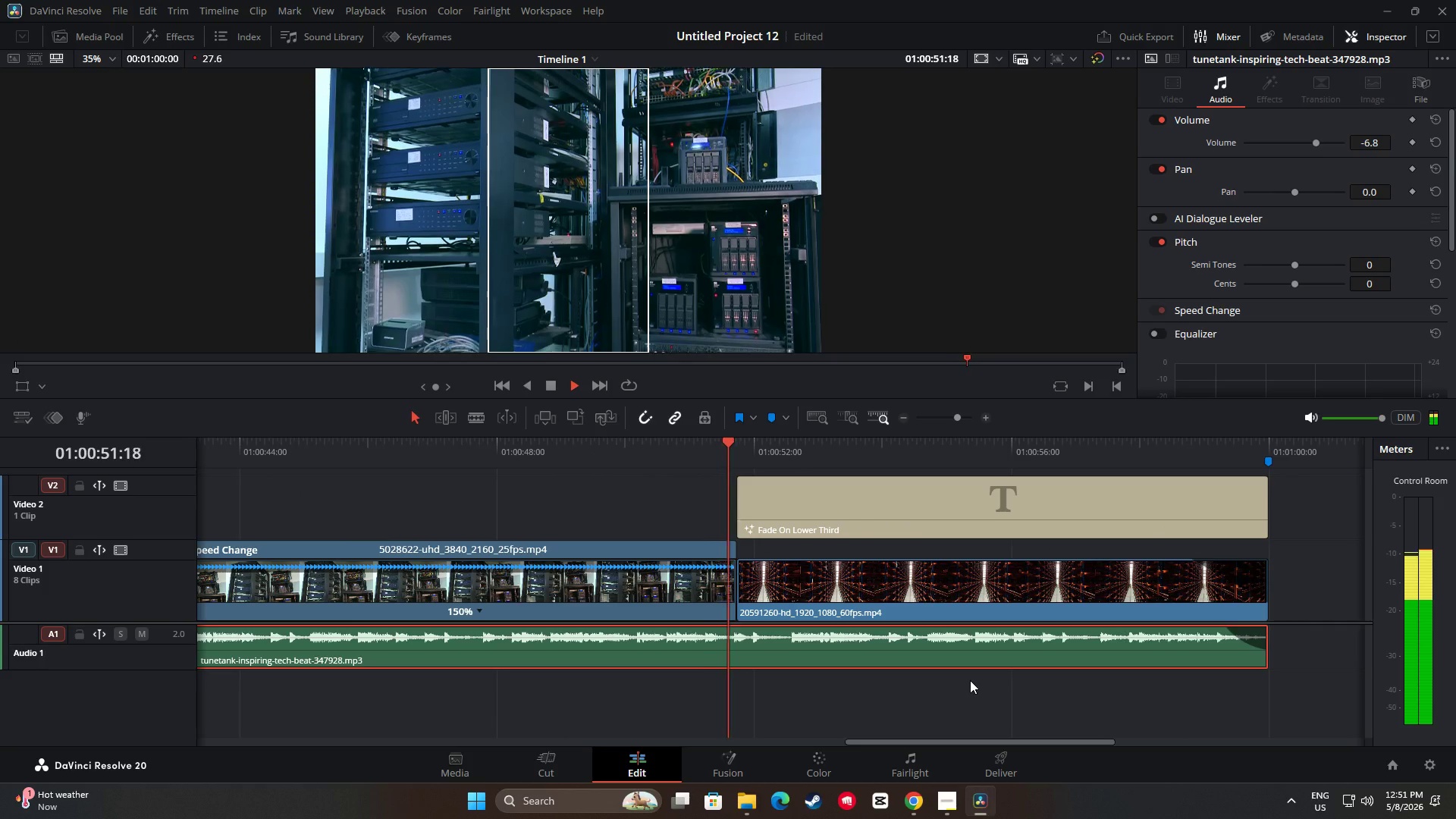 
key(Space)
 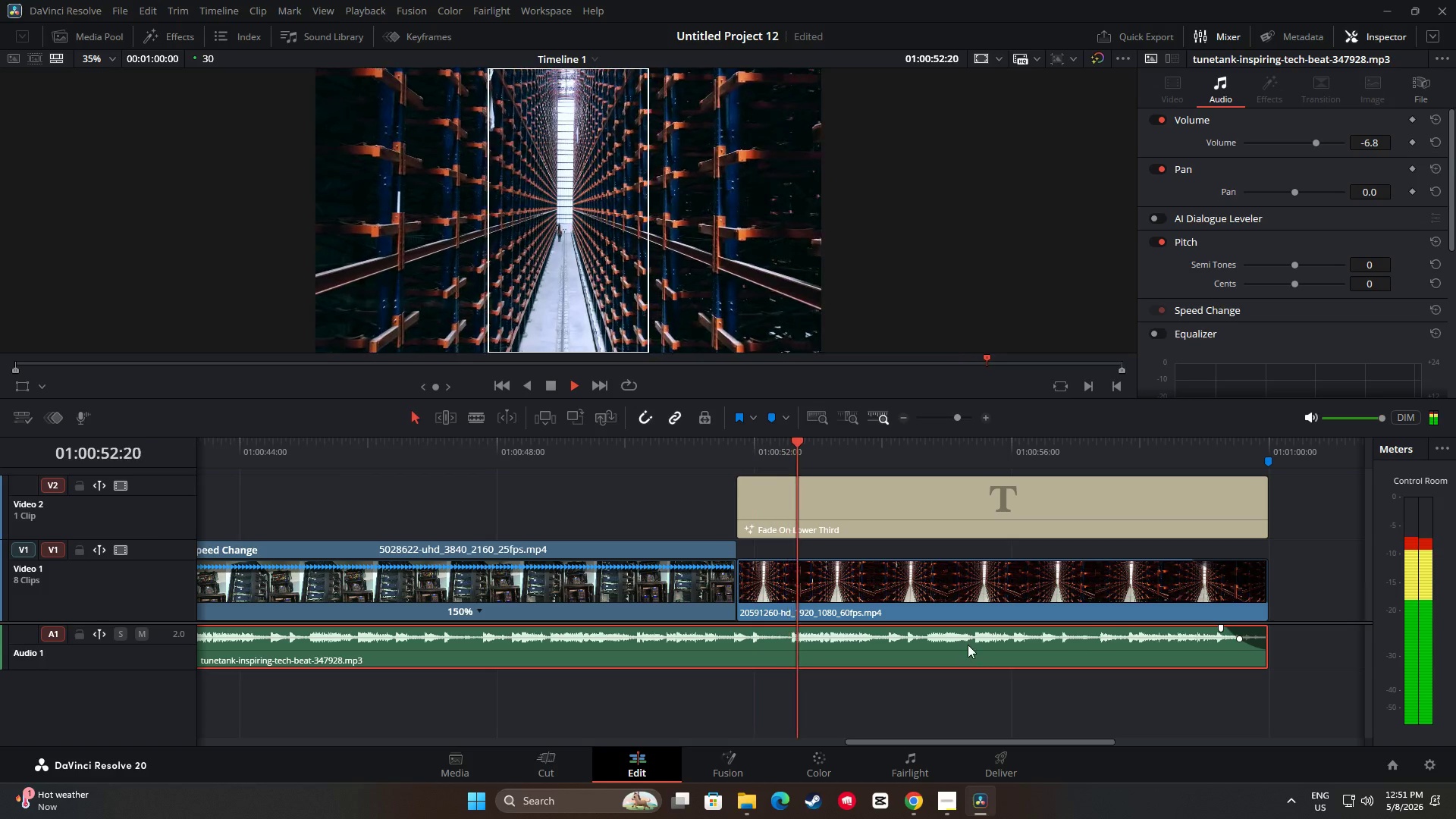 
key(Space)
 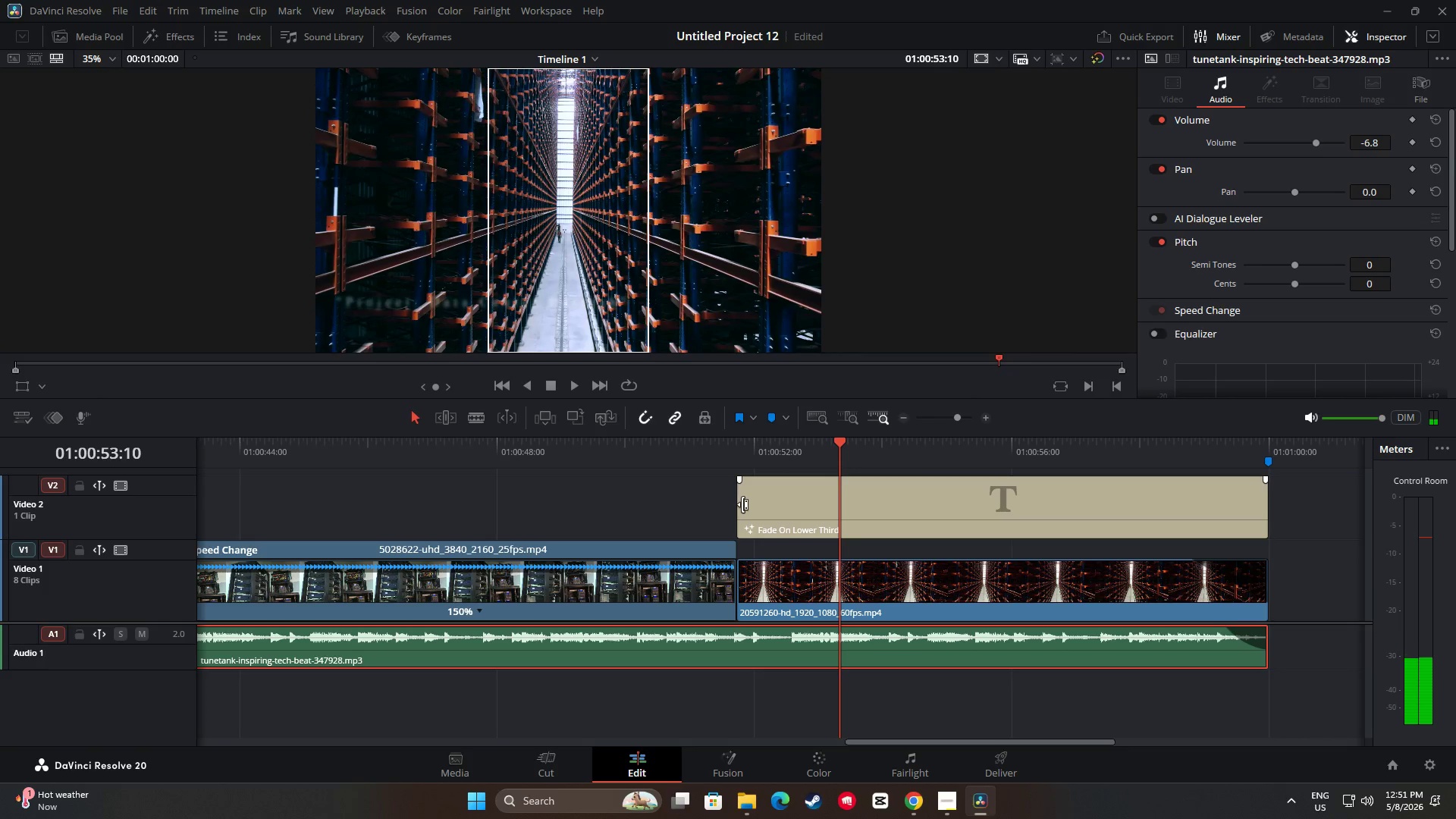 
left_click([795, 504])
 